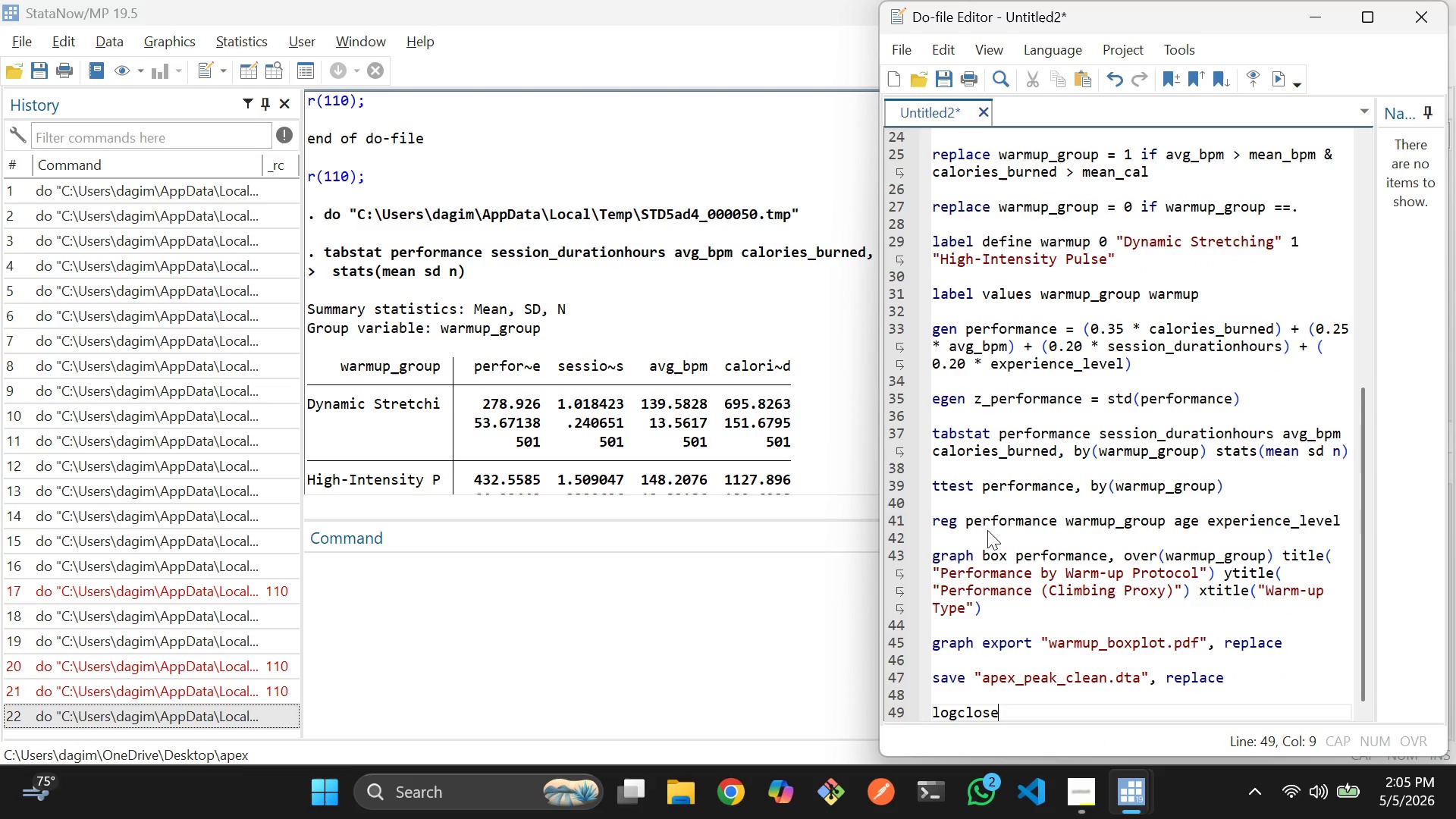 
key(ArrowLeft)
 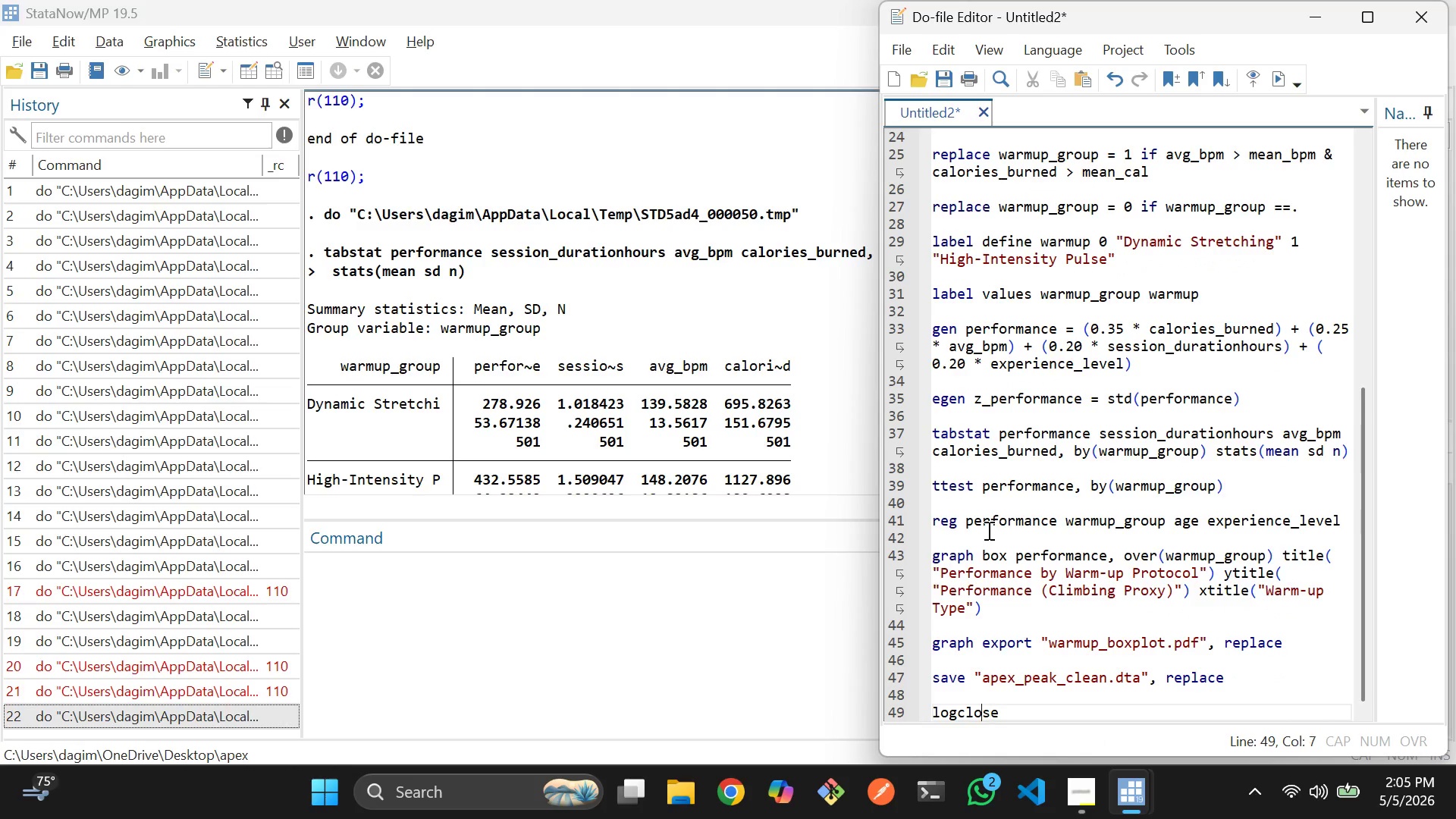 
key(ArrowLeft)
 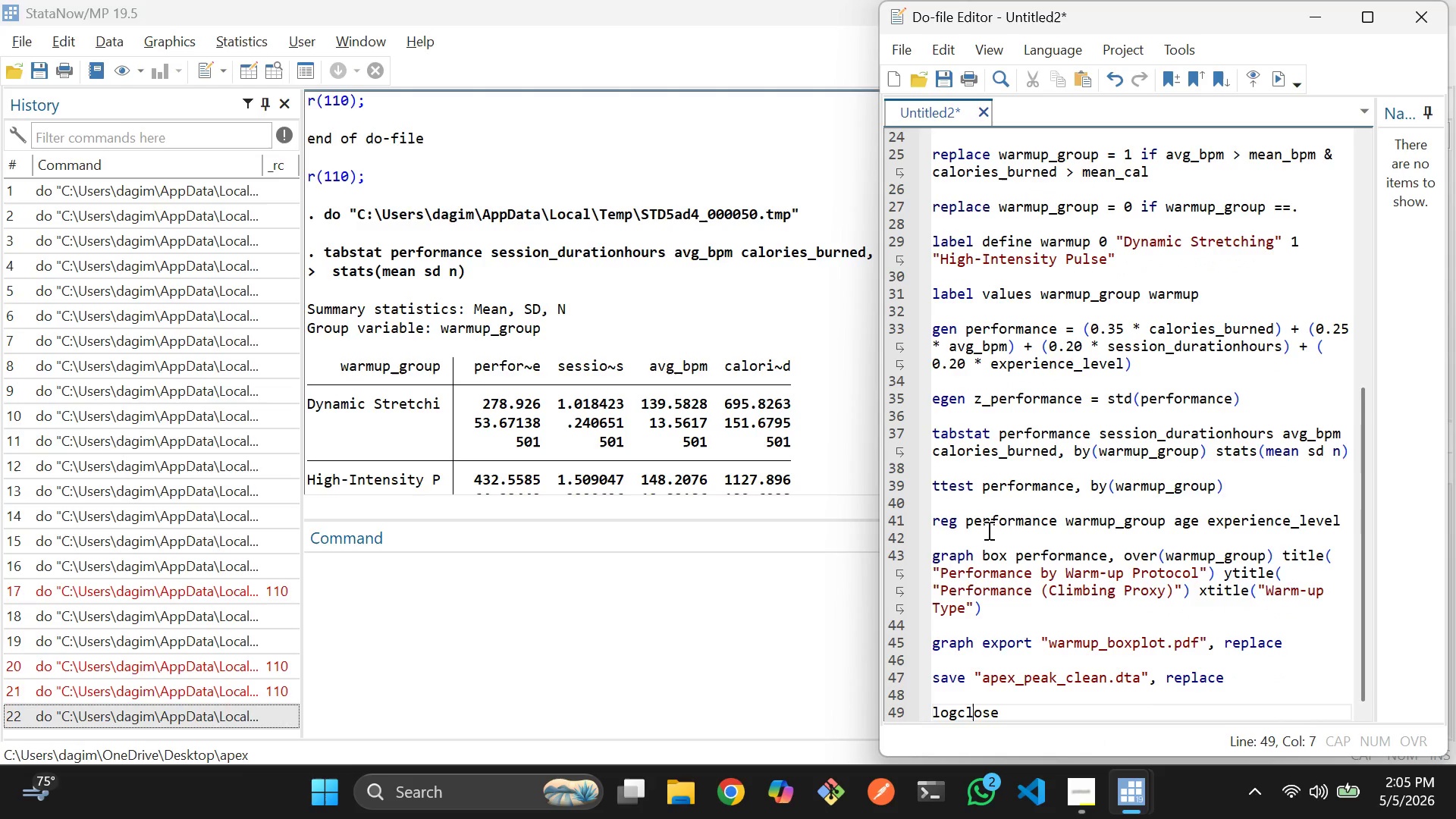 
key(ArrowLeft)
 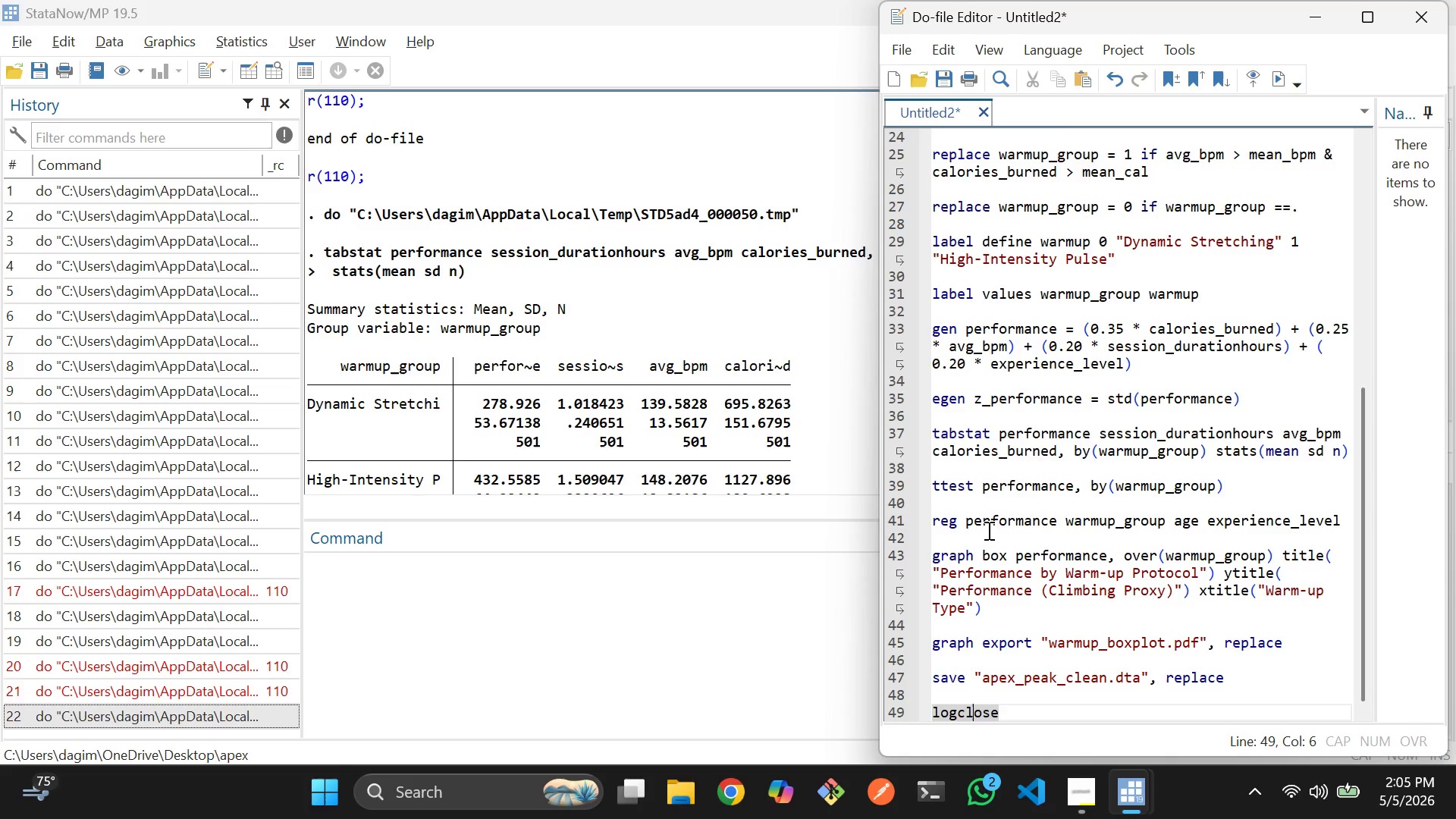 
key(ArrowLeft)
 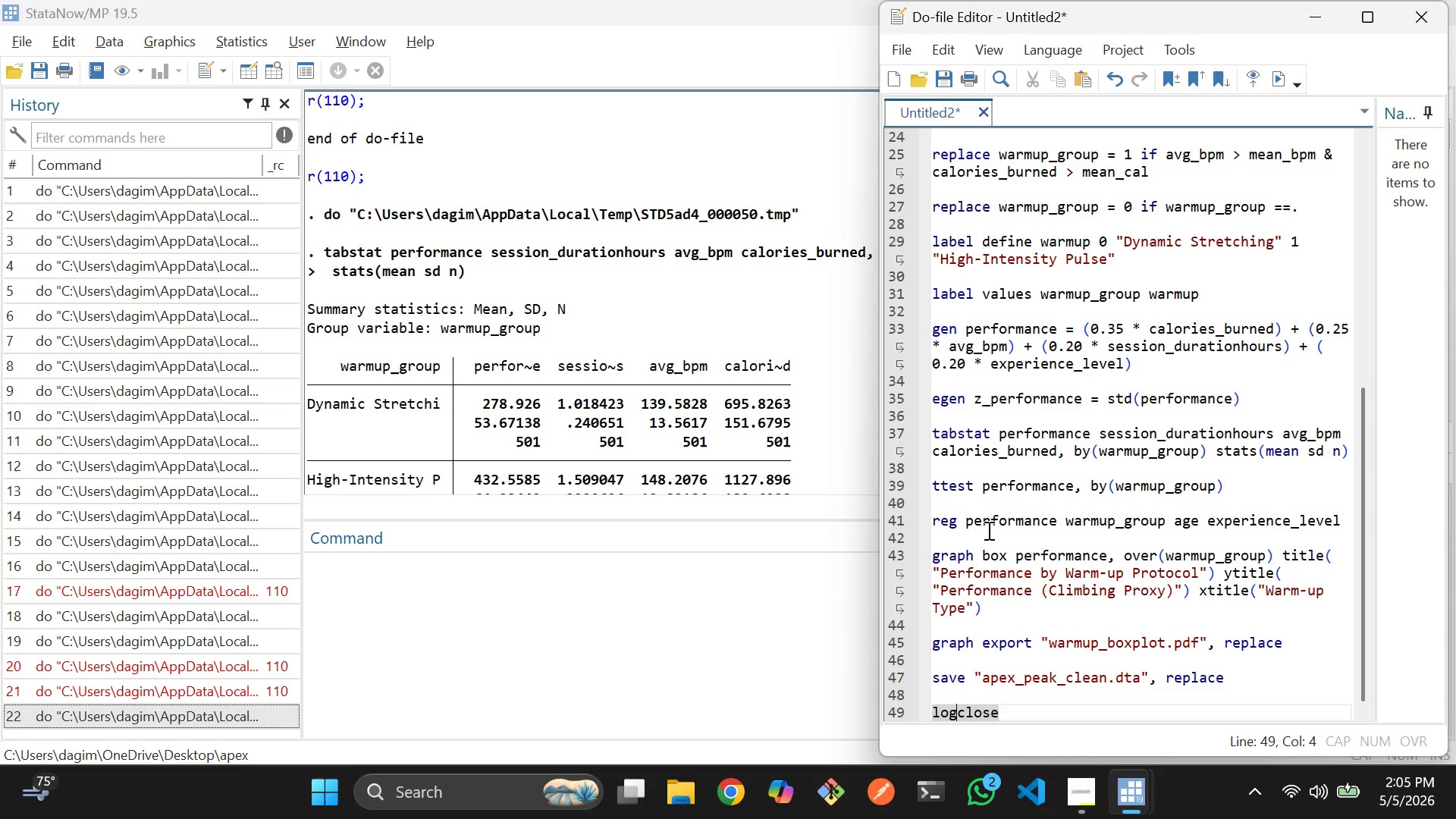 
key(ArrowLeft)
 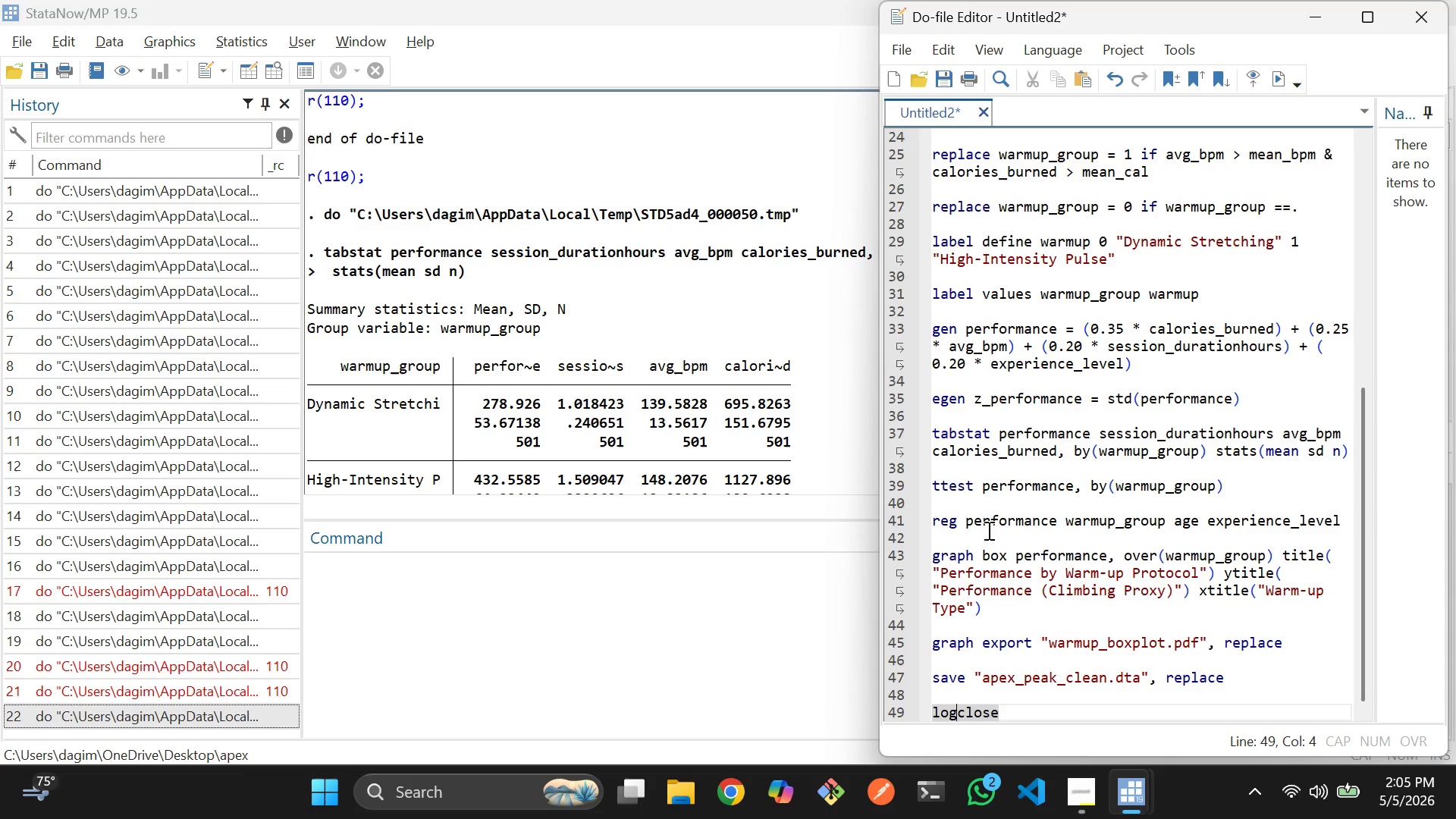 
key(Space)
 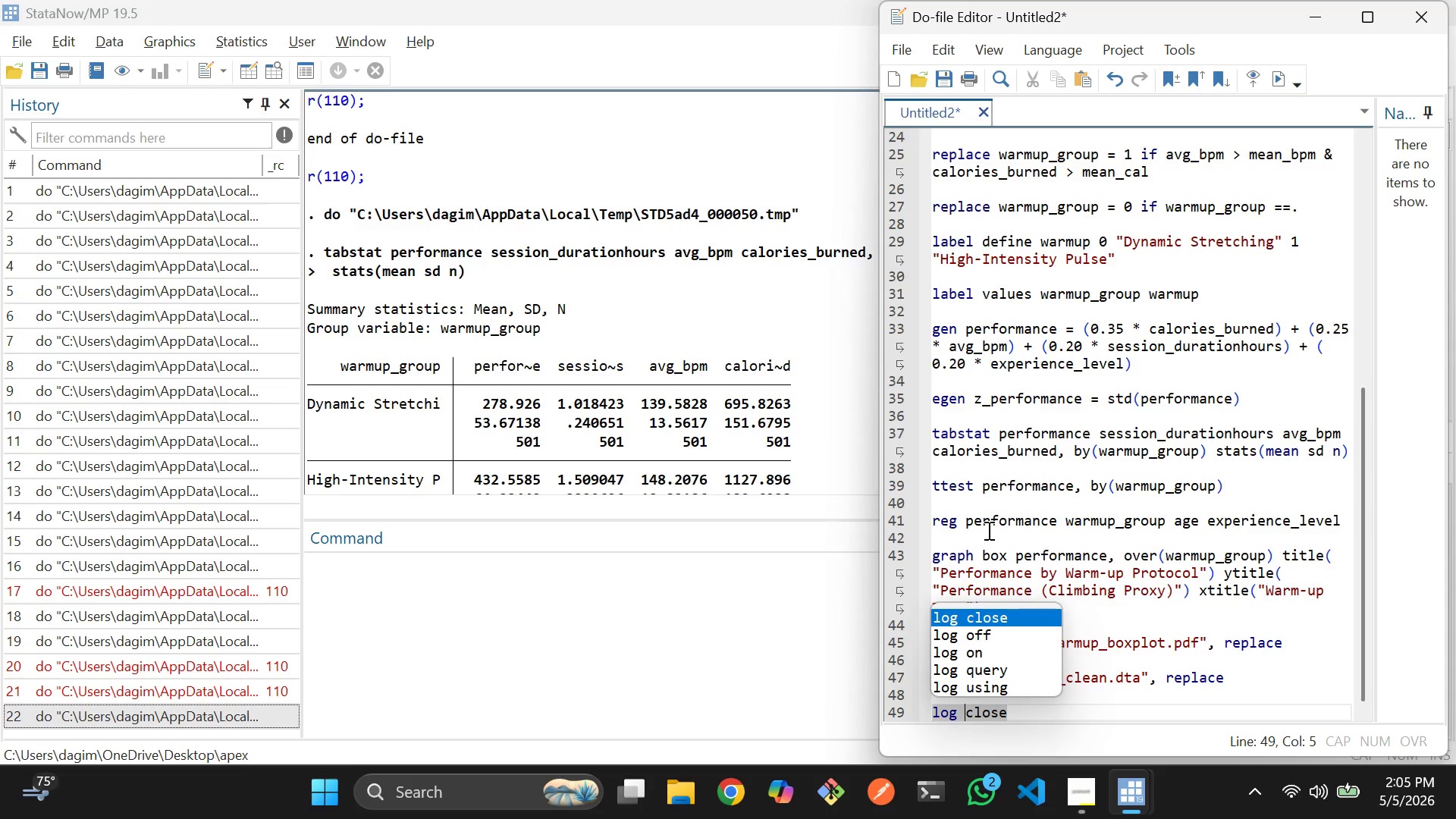 
hold_key(key=ArrowUp, duration=0.75)
 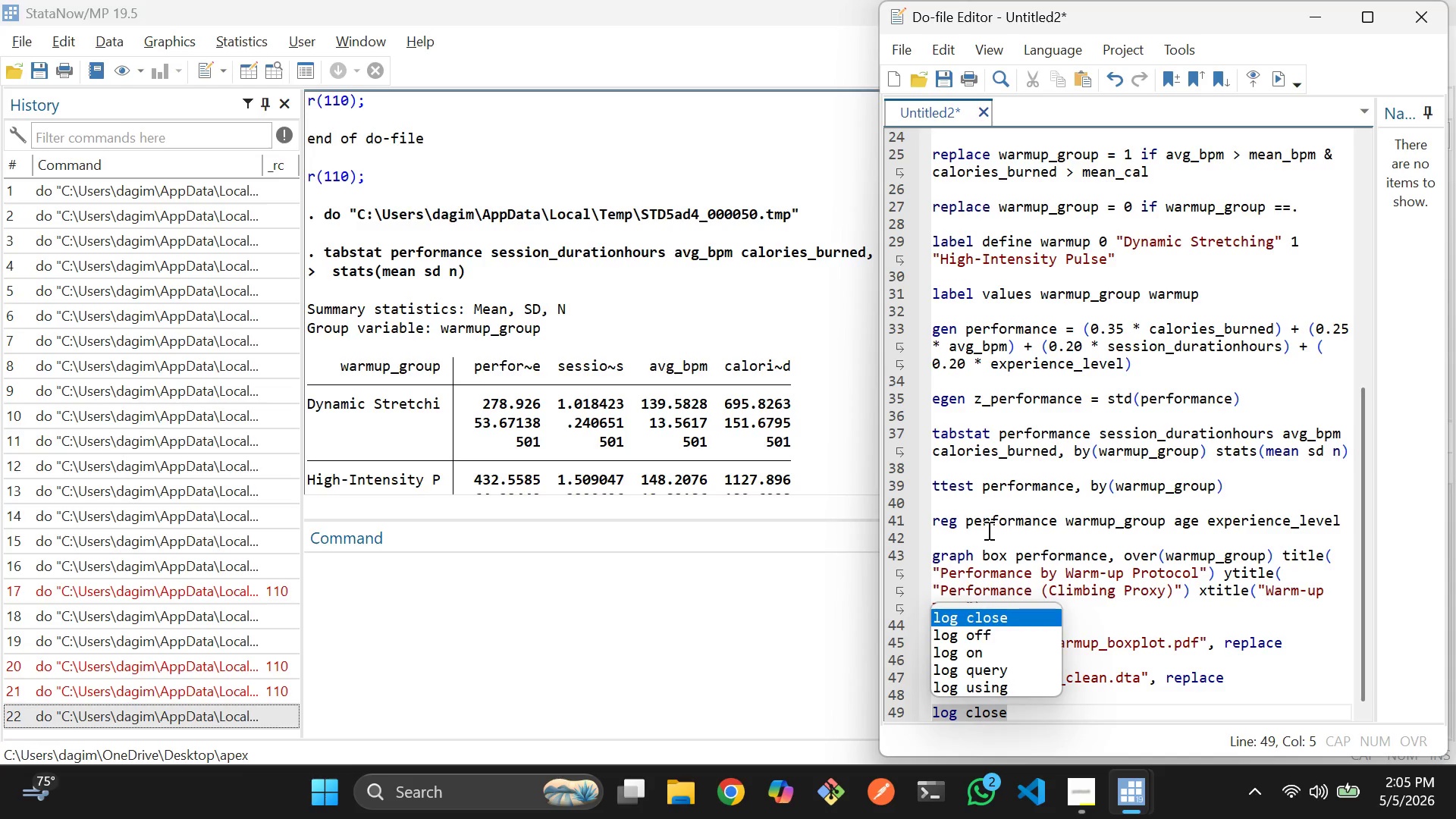 
key(ArrowRight)
 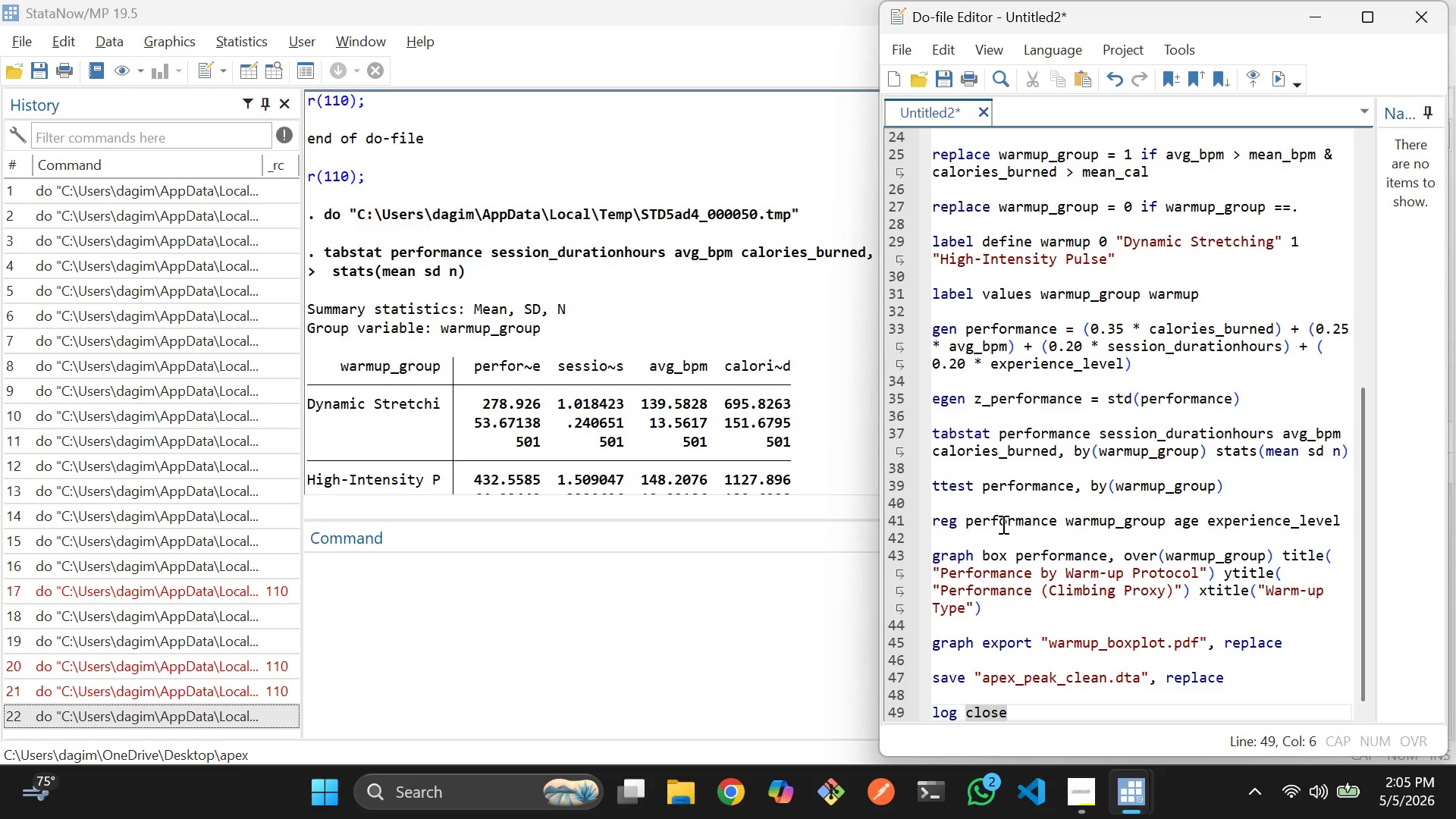 
left_click([1002, 524])
 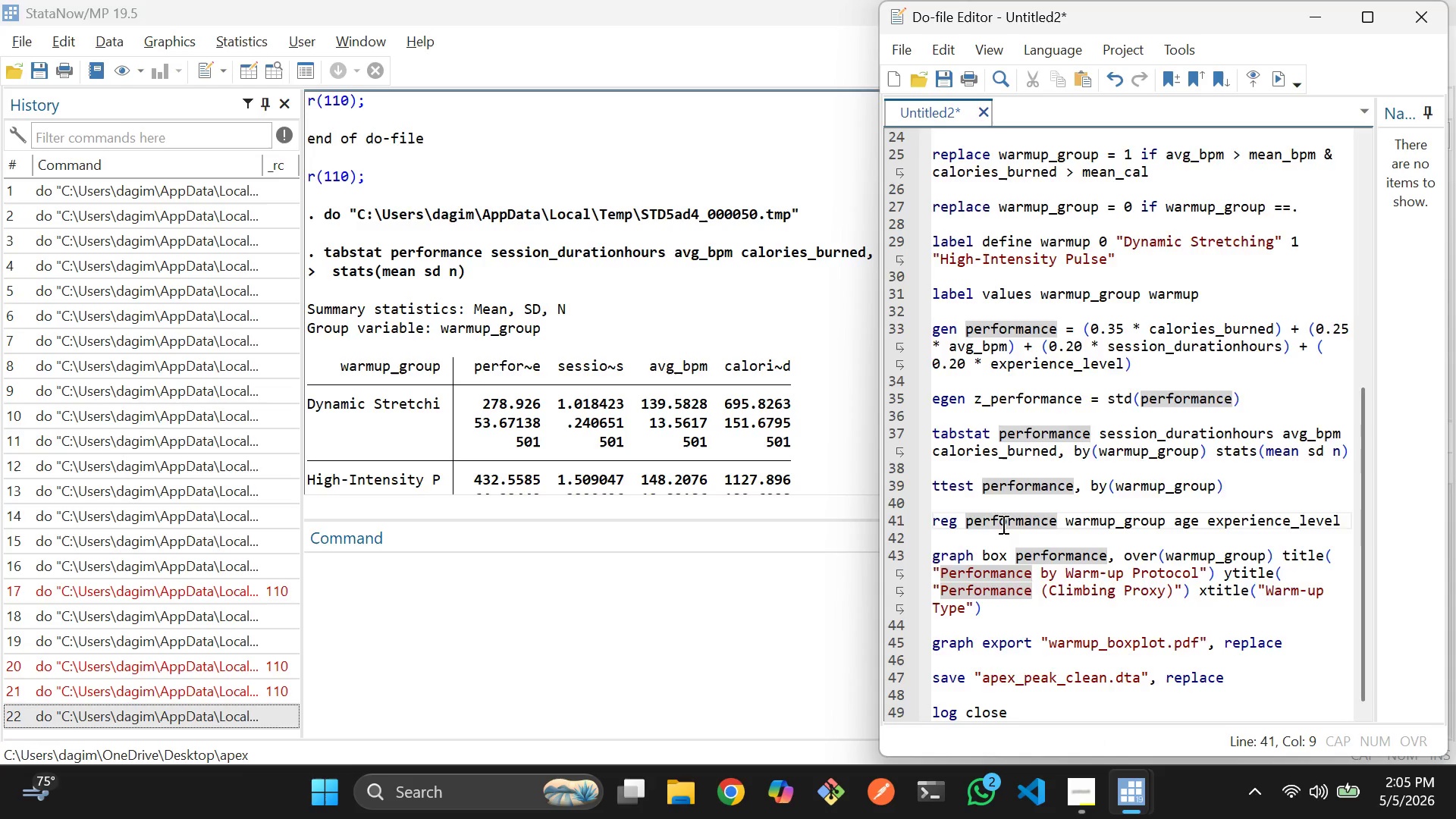 
scroll: coordinate [1002, 524], scroll_direction: up, amount: 16.0
 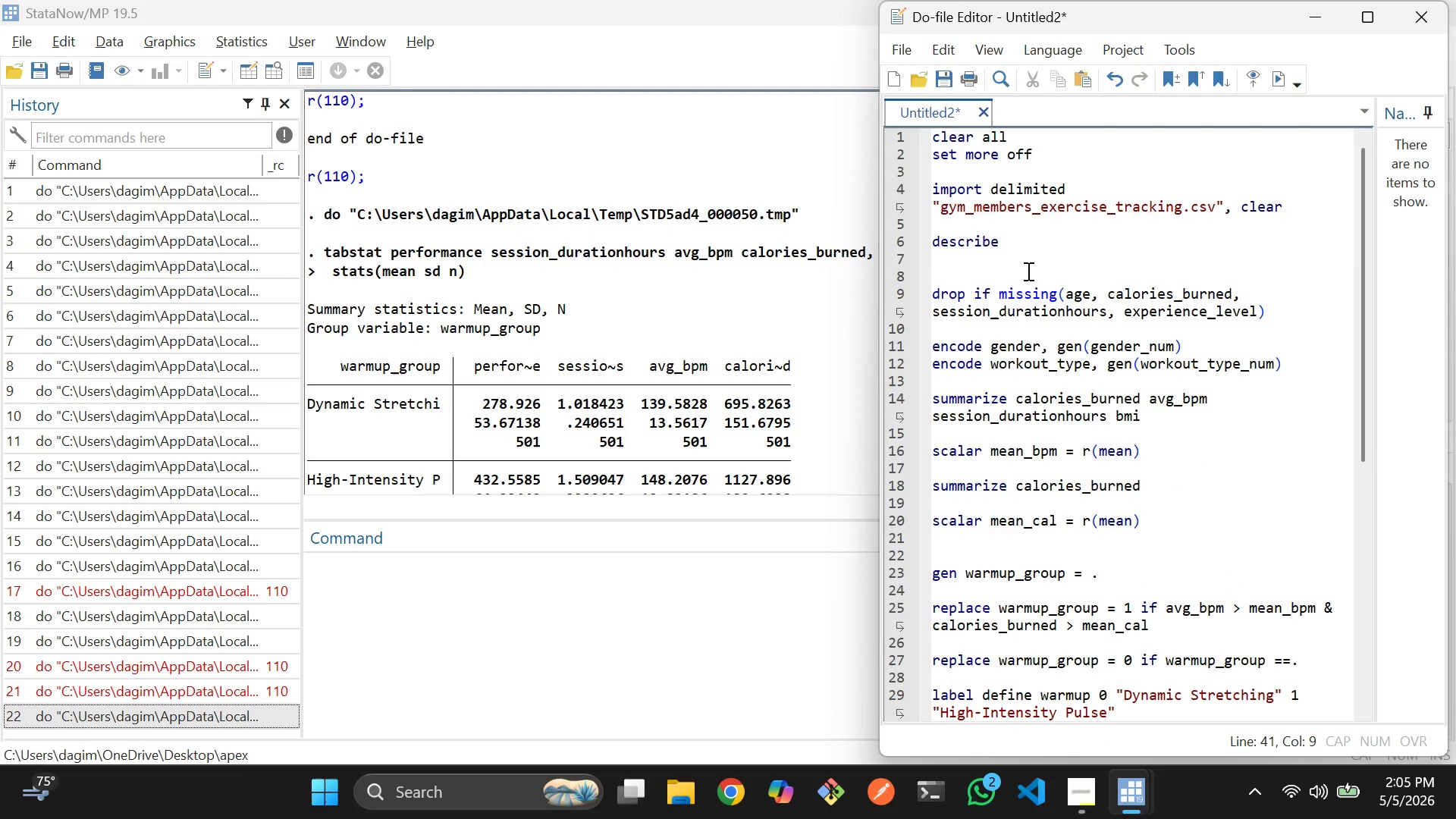 
left_click([1028, 265])
 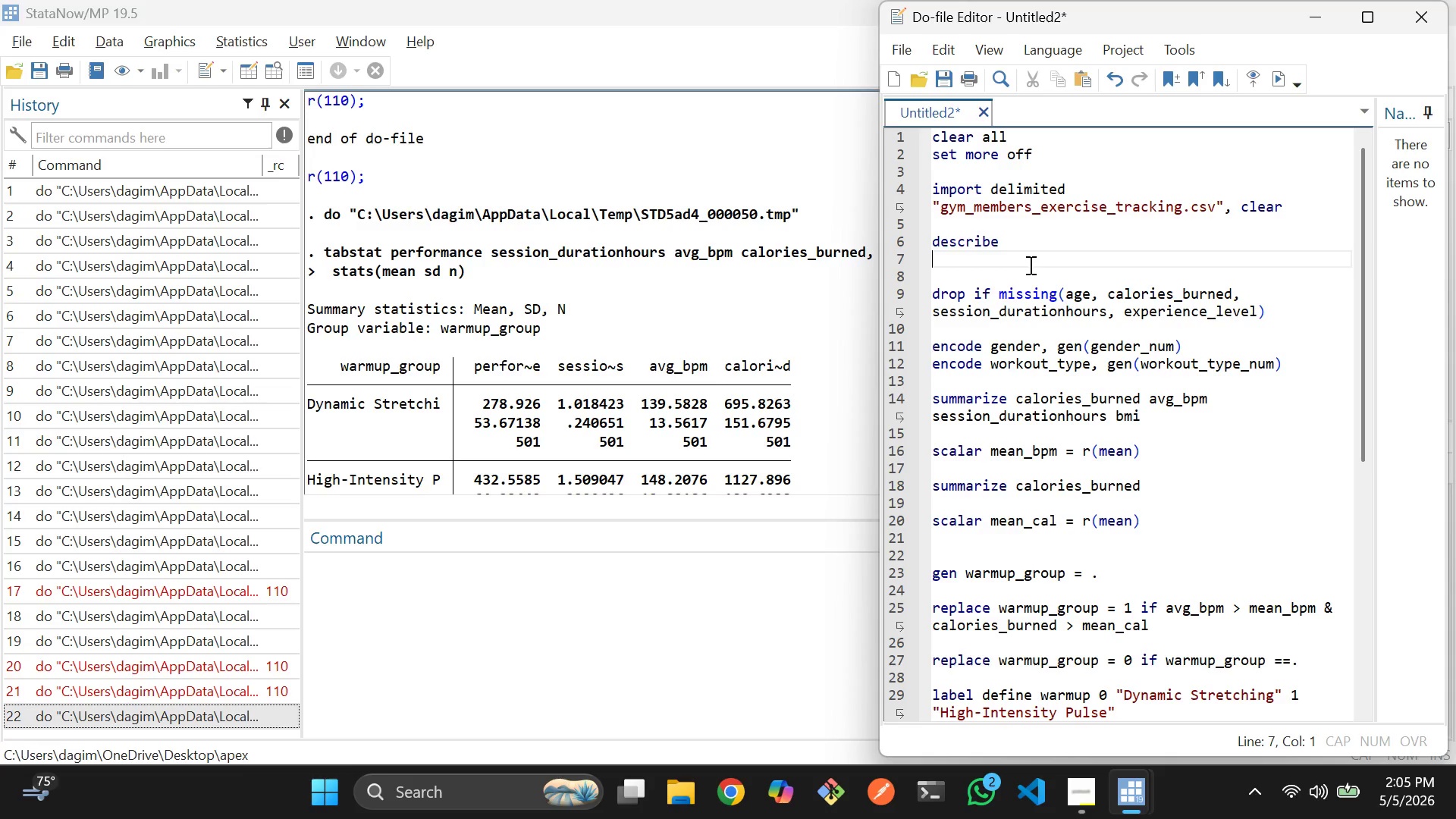 
wait(10.39)
 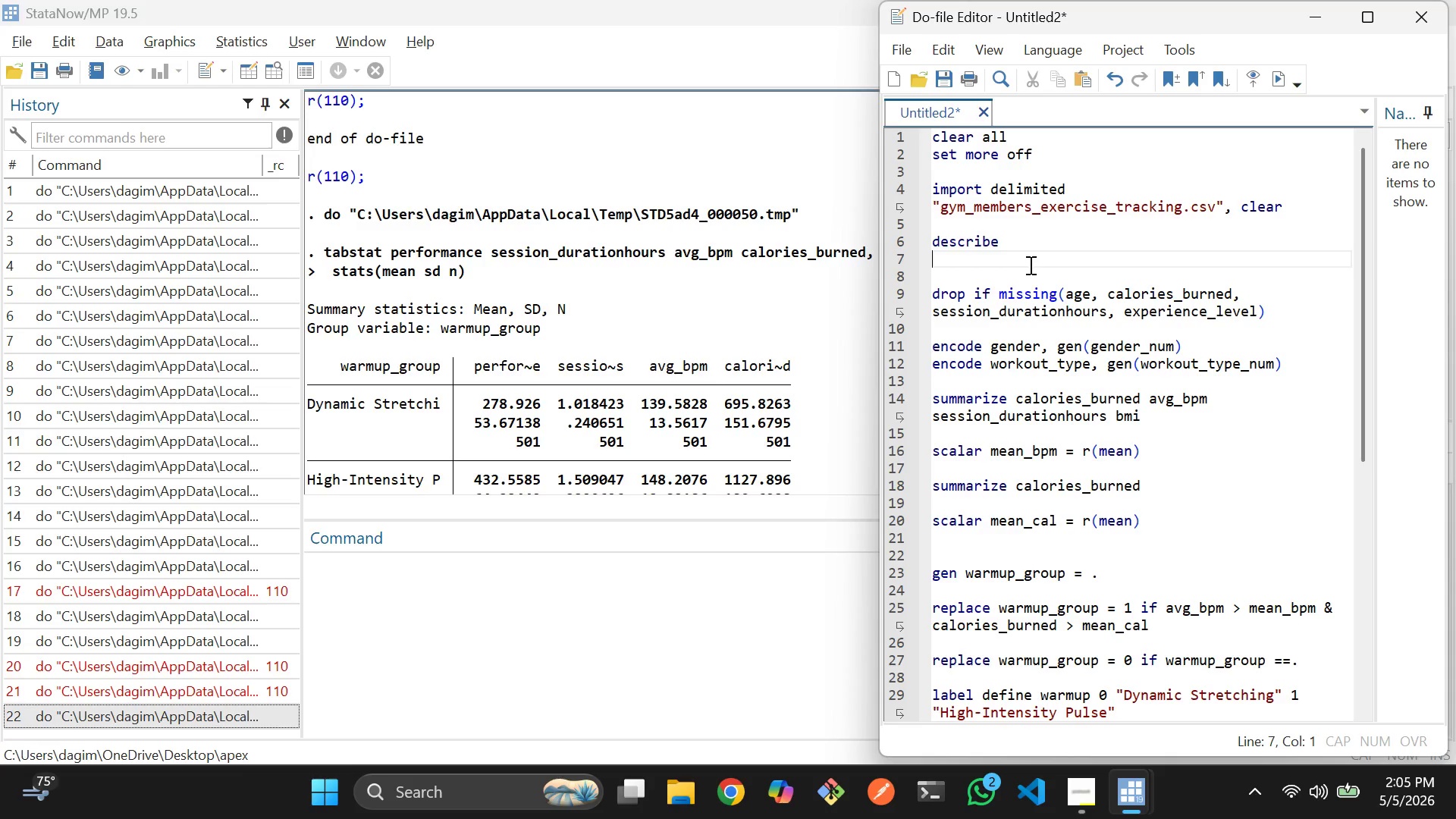 
double_click([1089, 162])
 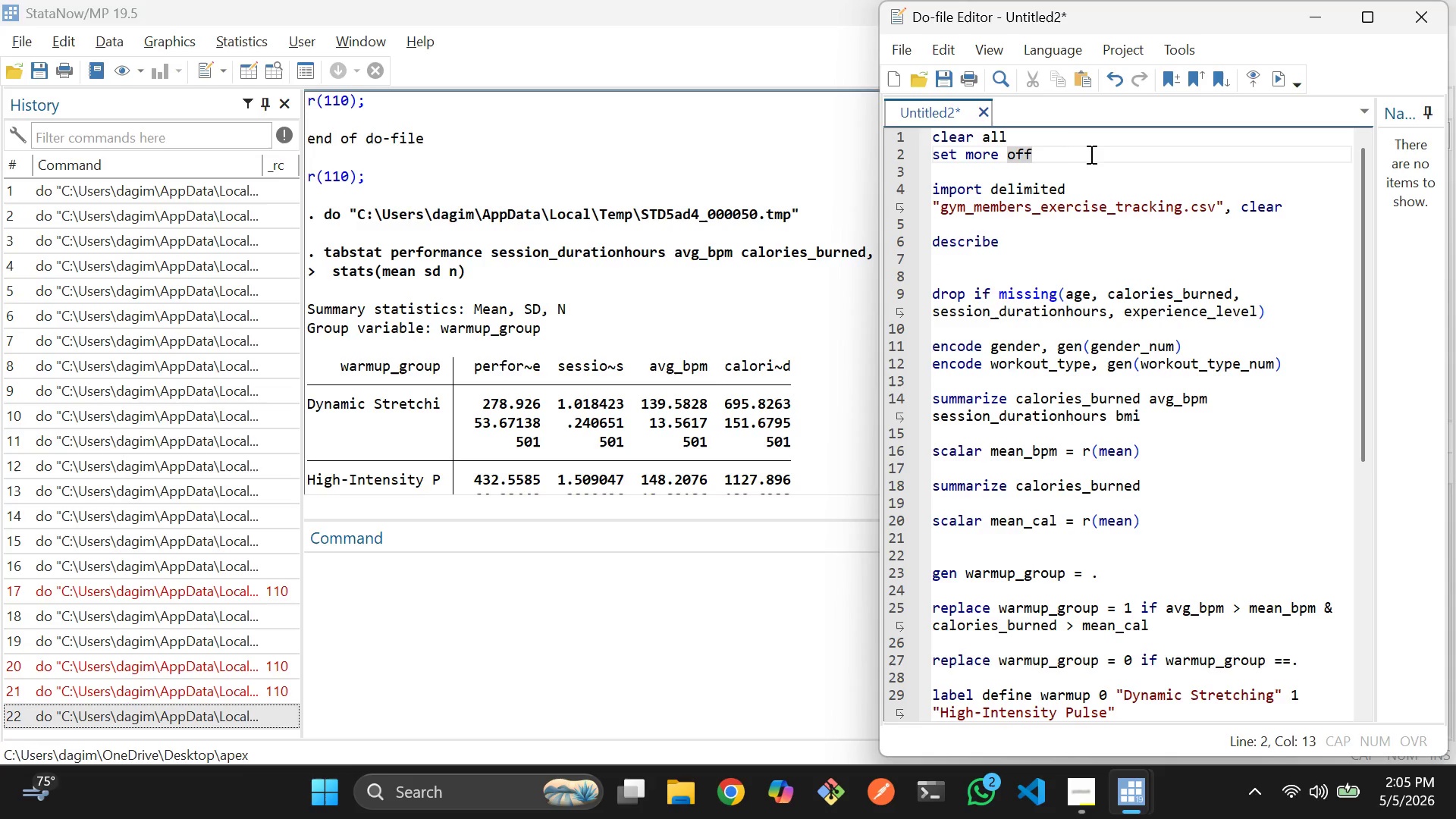 
left_click([1090, 153])
 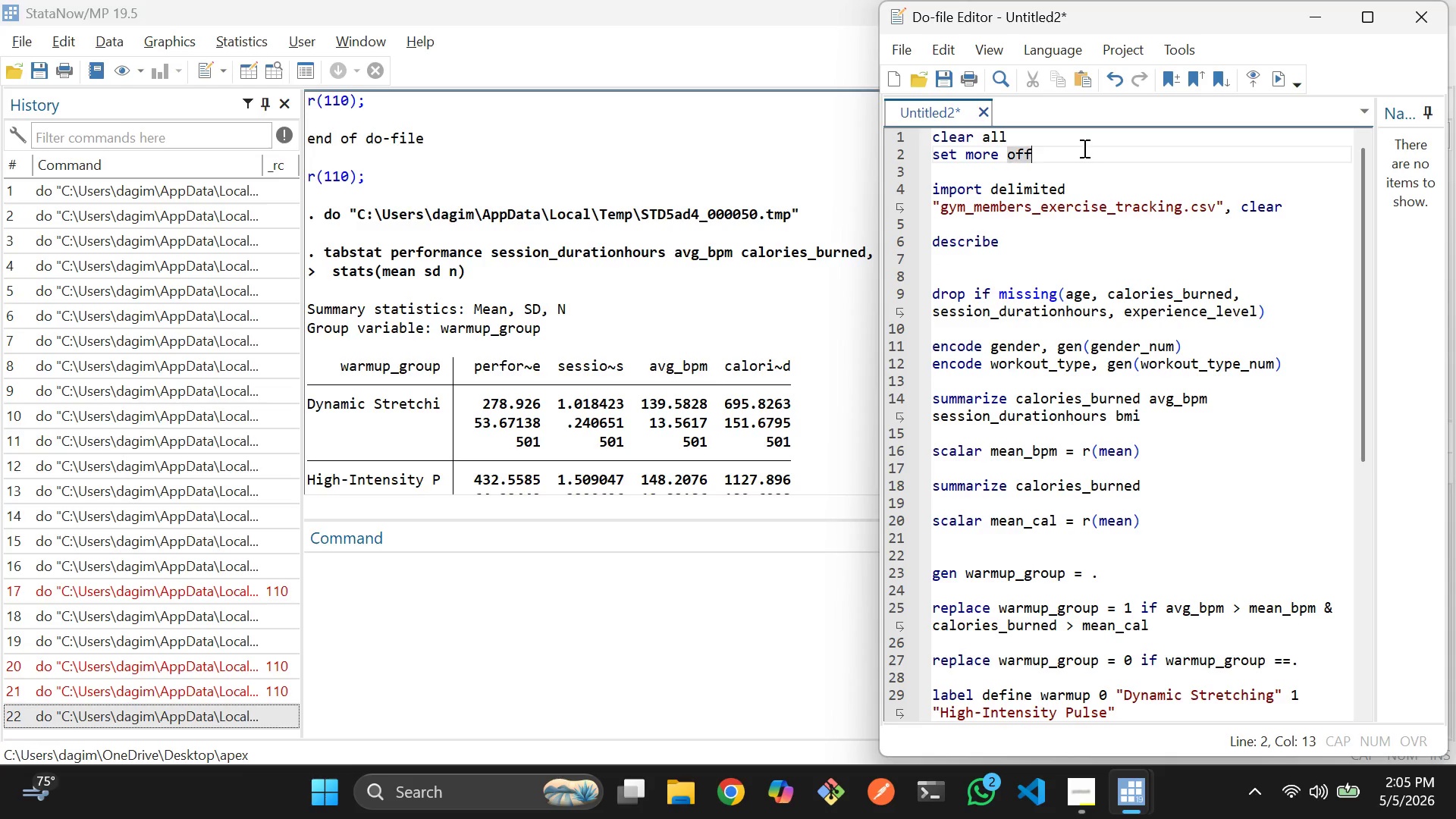 
double_click([1083, 148])
 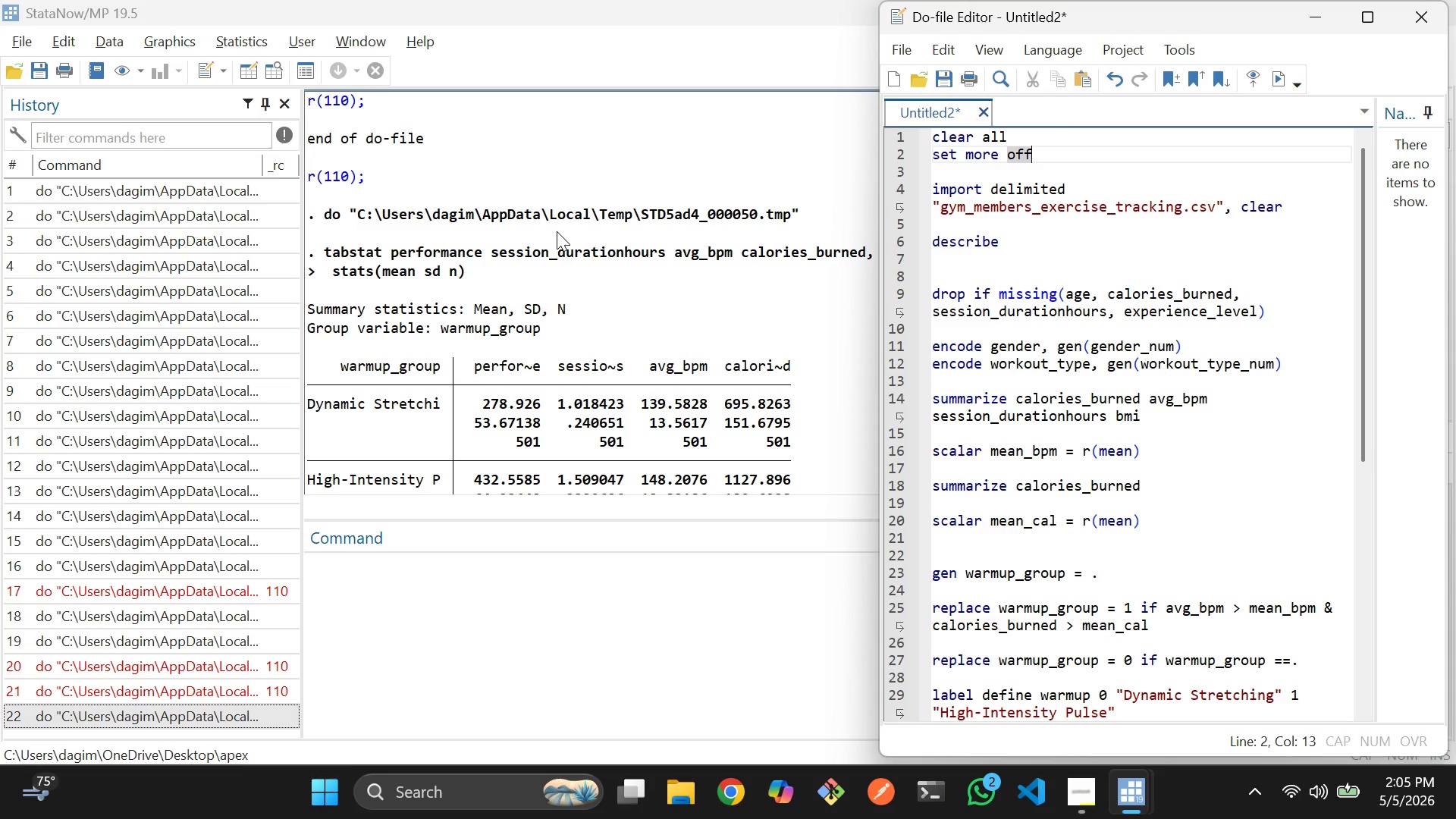 
wait(10.36)
 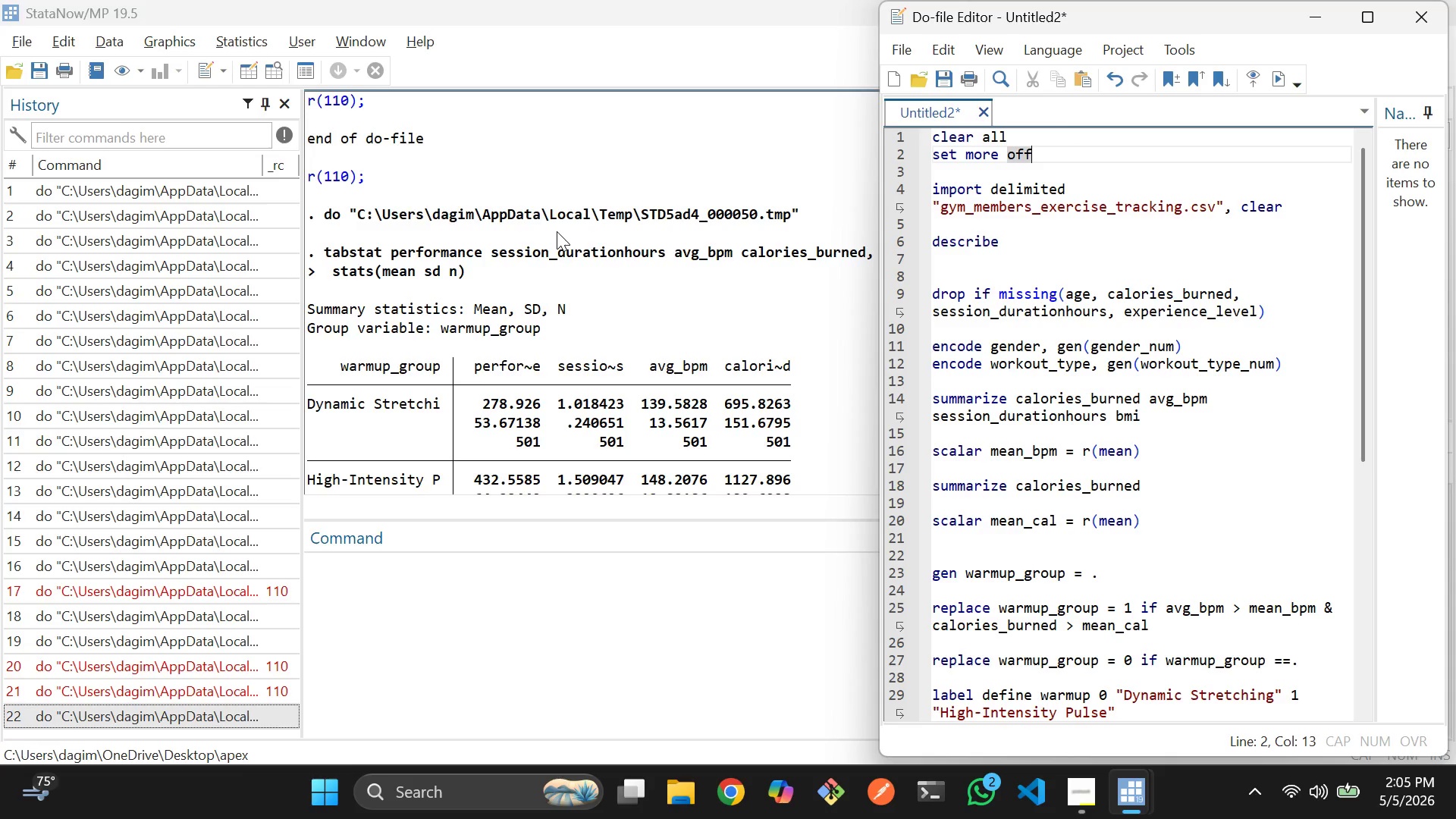 
double_click([1043, 128])
 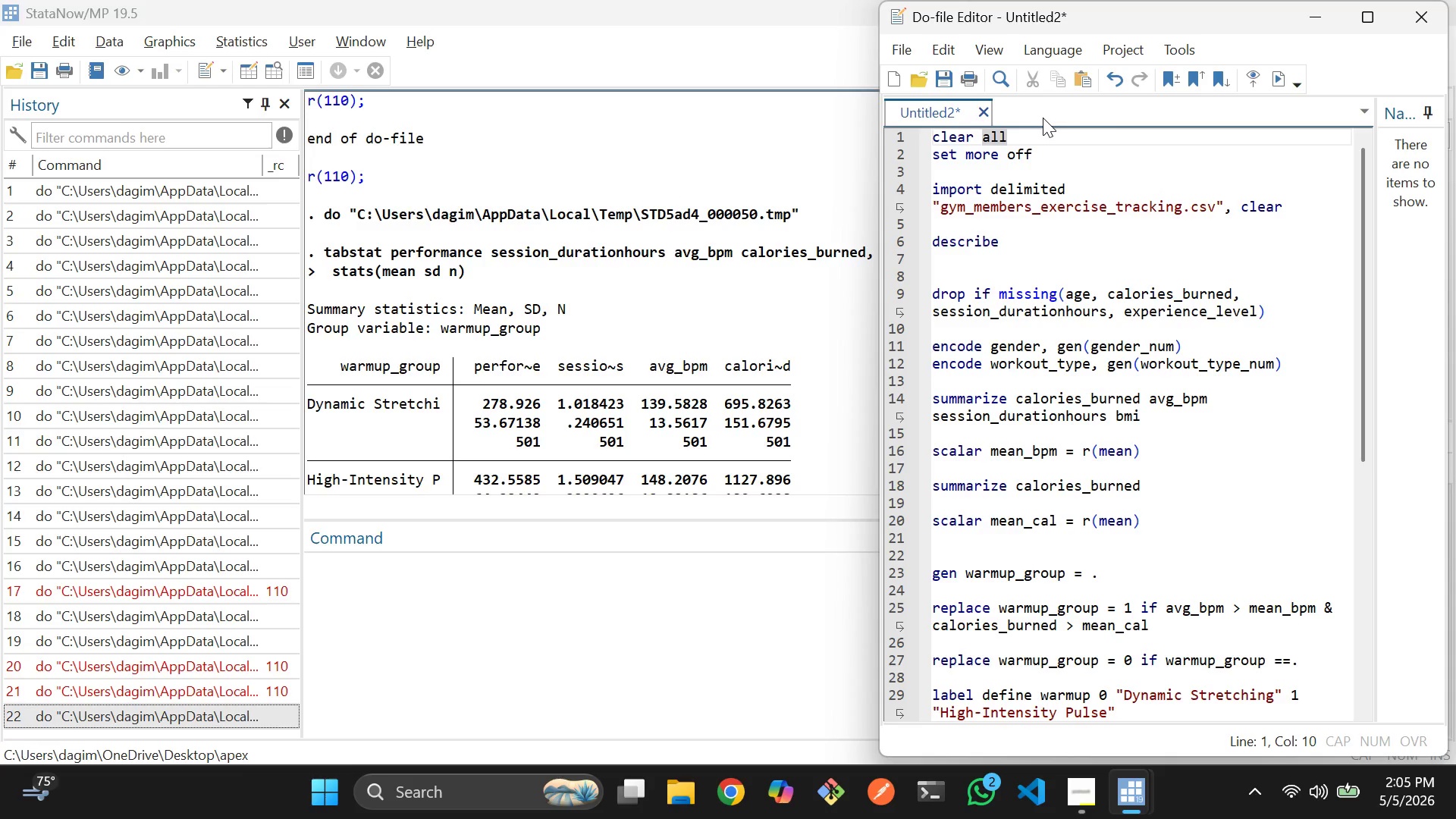 
key(ArrowLeft)
 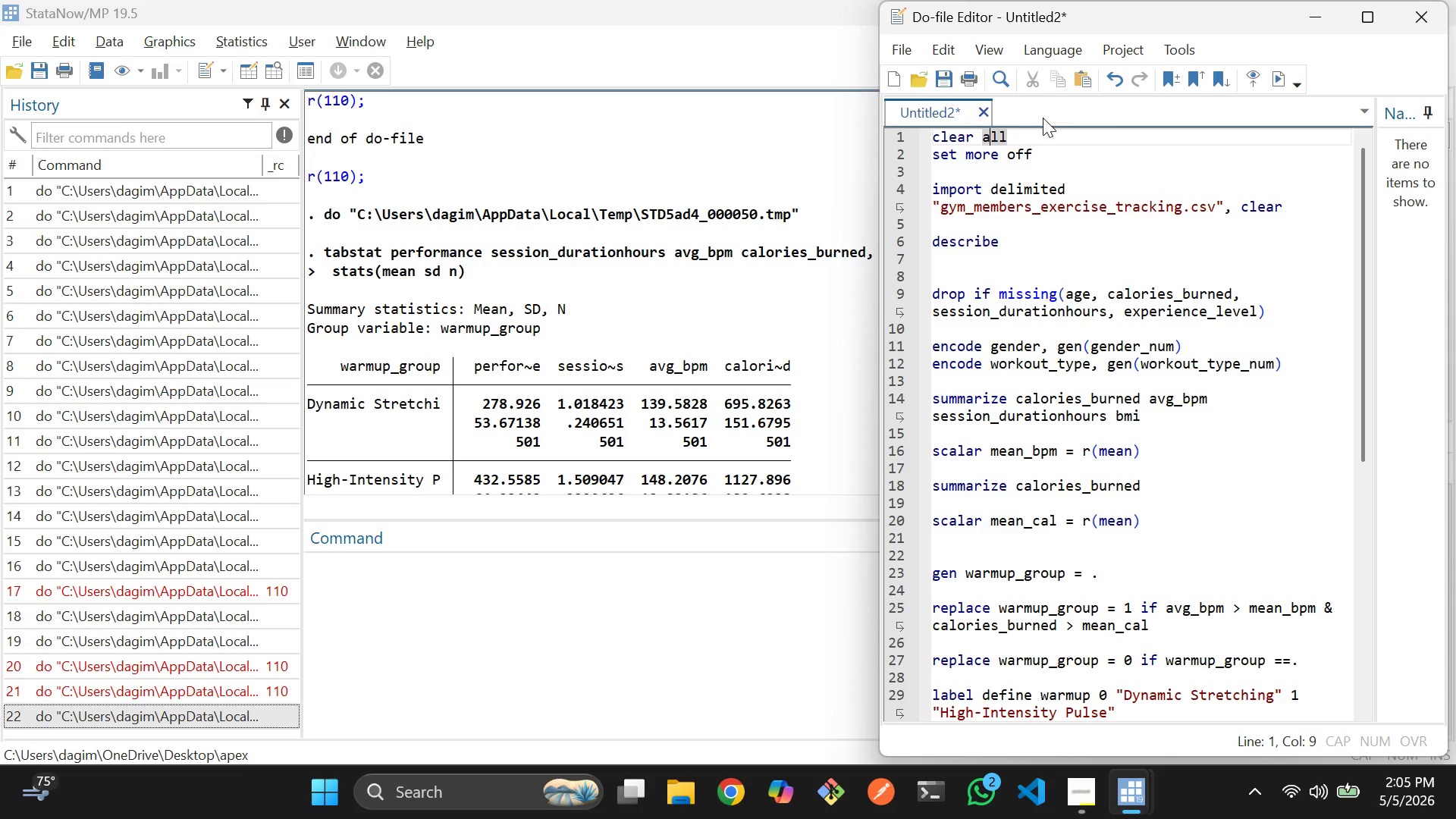 
key(ArrowLeft)
 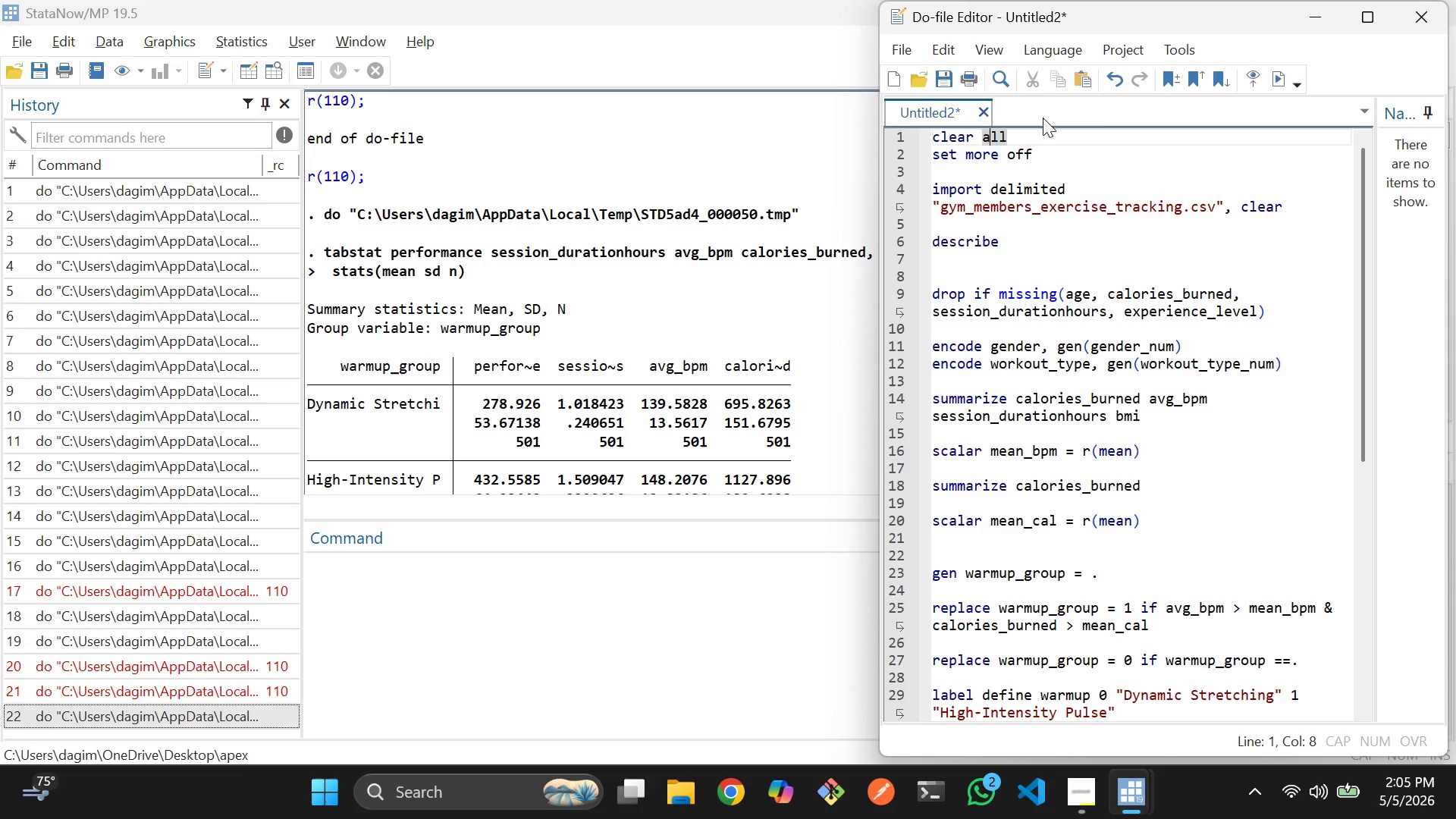 
key(ArrowLeft)
 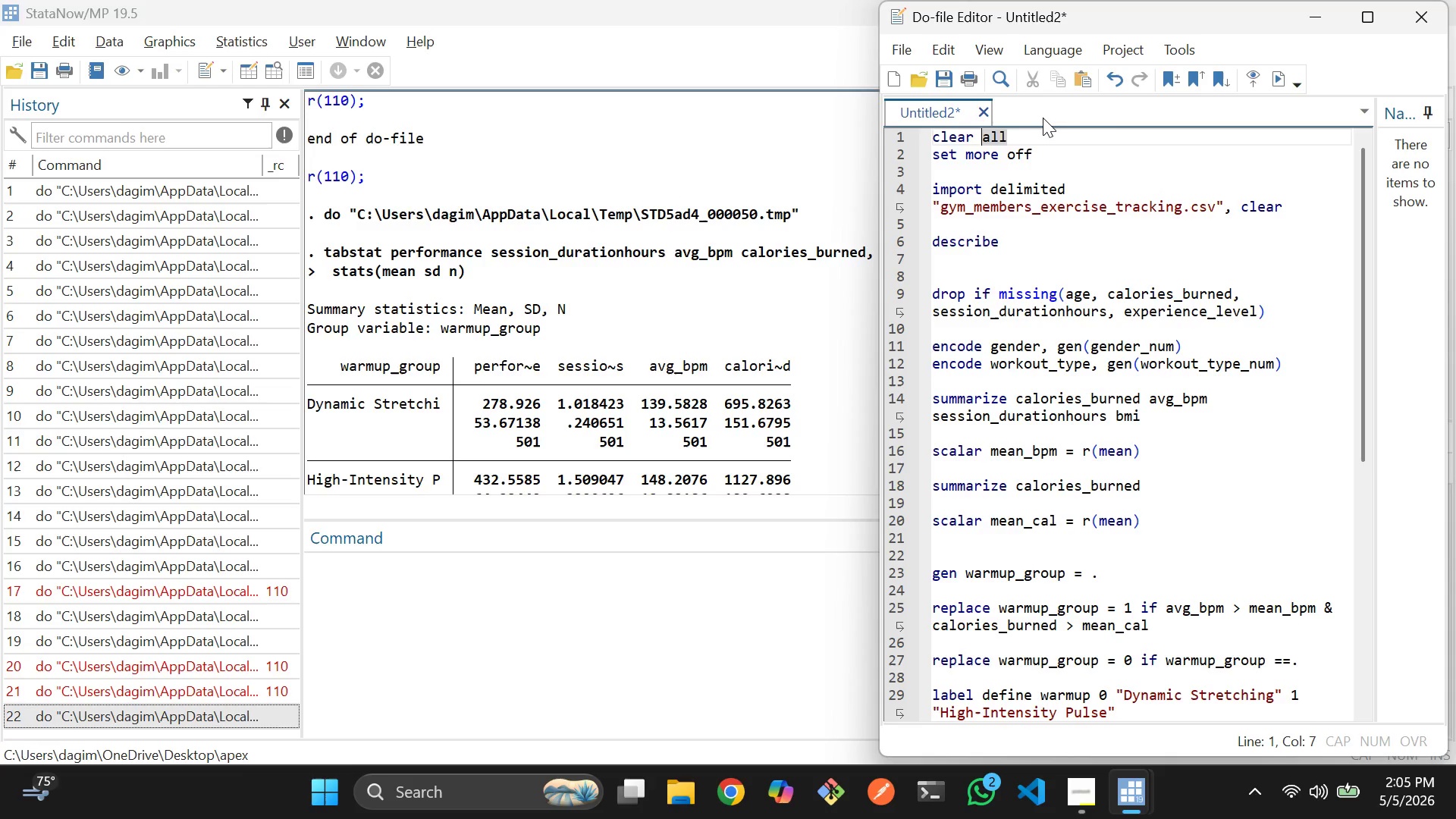 
key(ArrowLeft)
 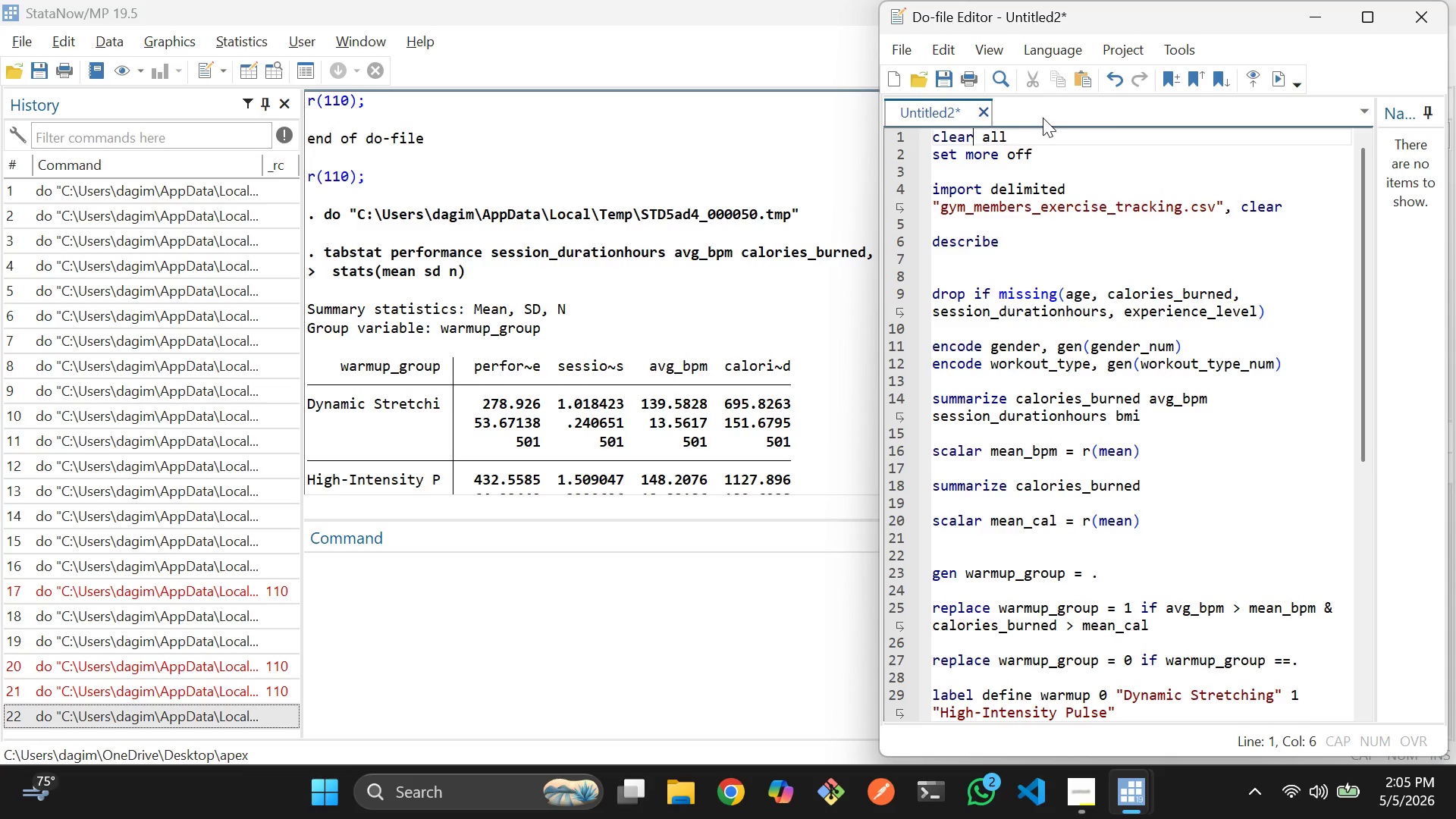 
key(ArrowLeft)
 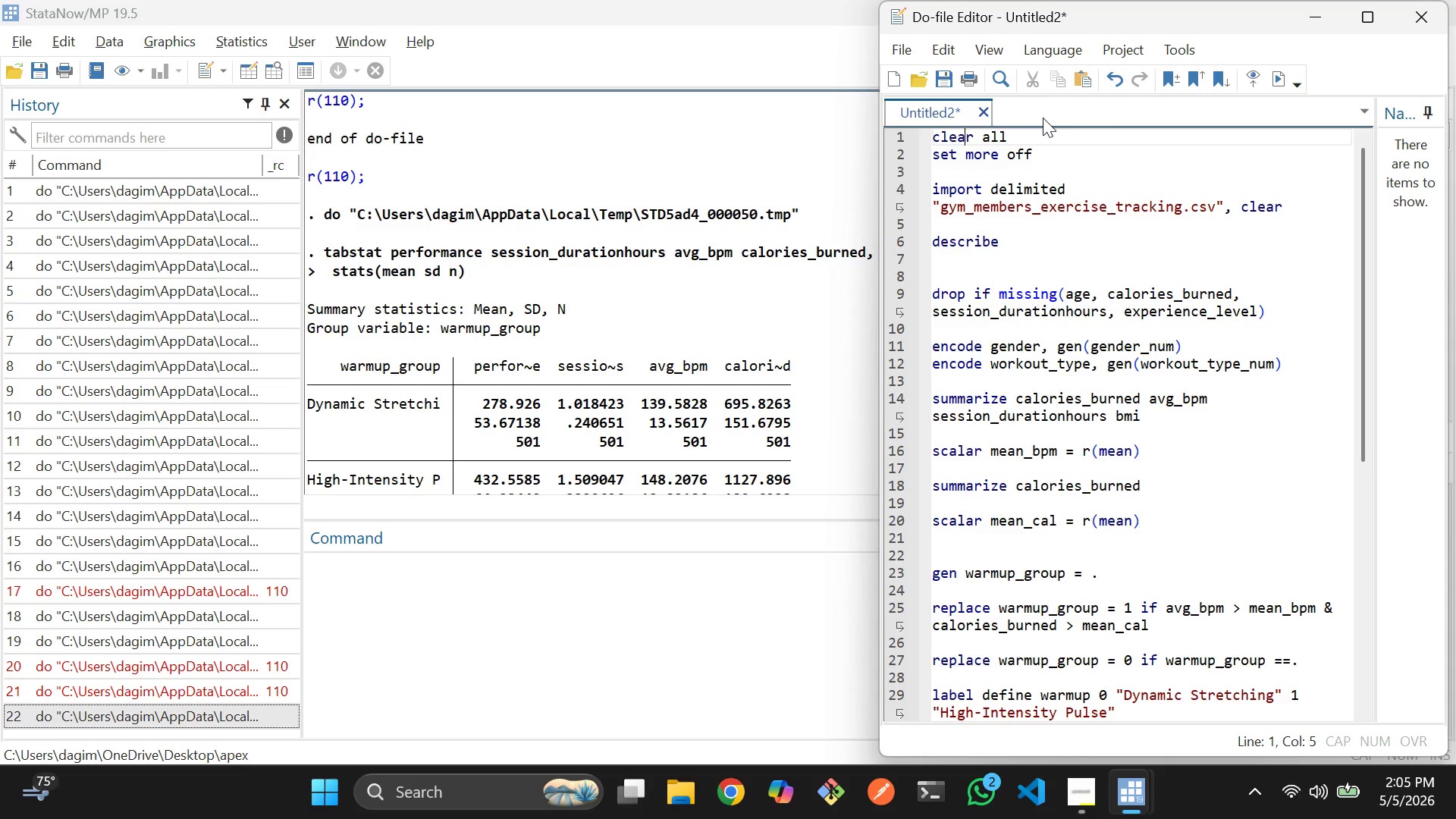 
key(ArrowLeft)
 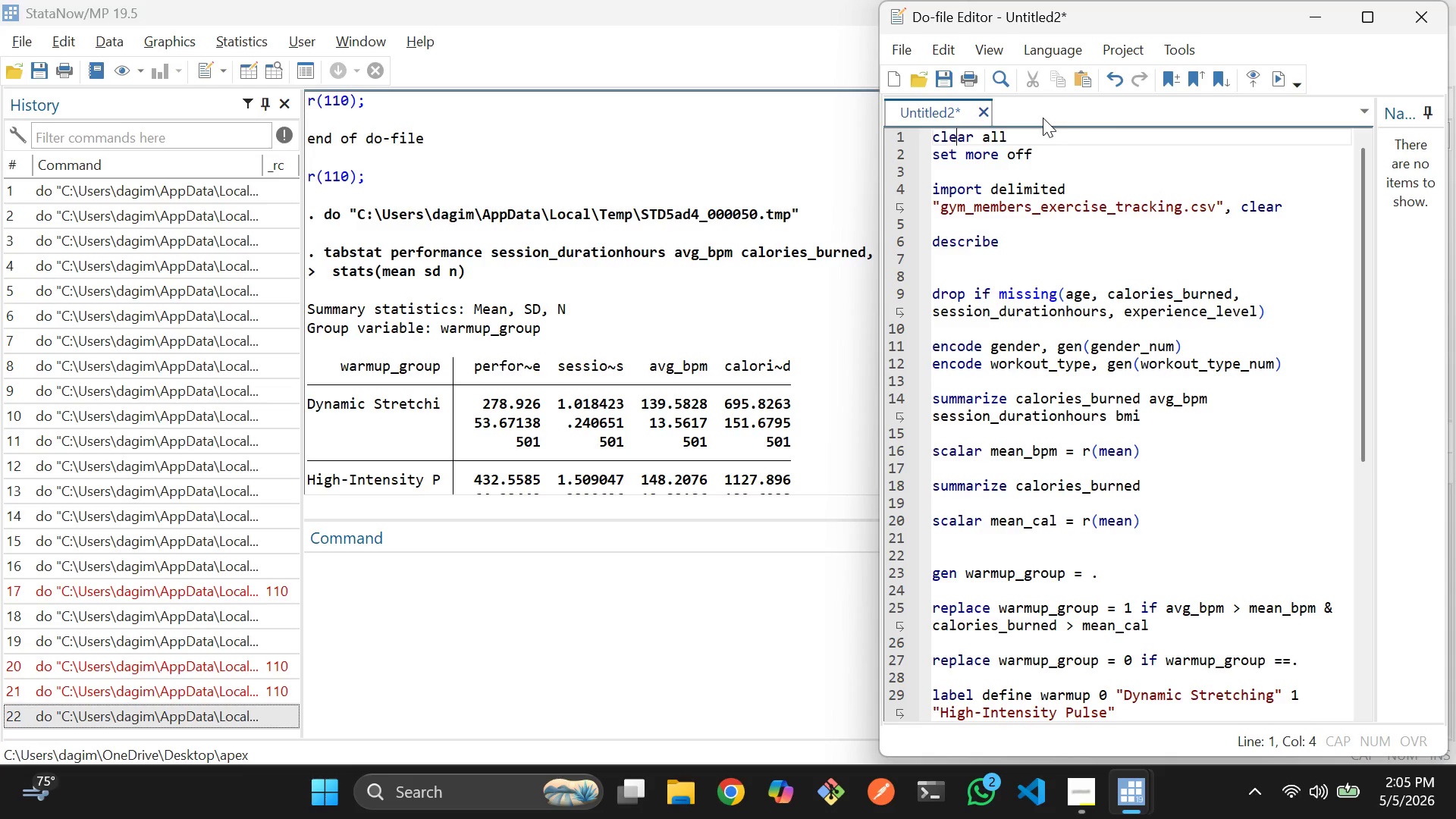 
key(ArrowLeft)
 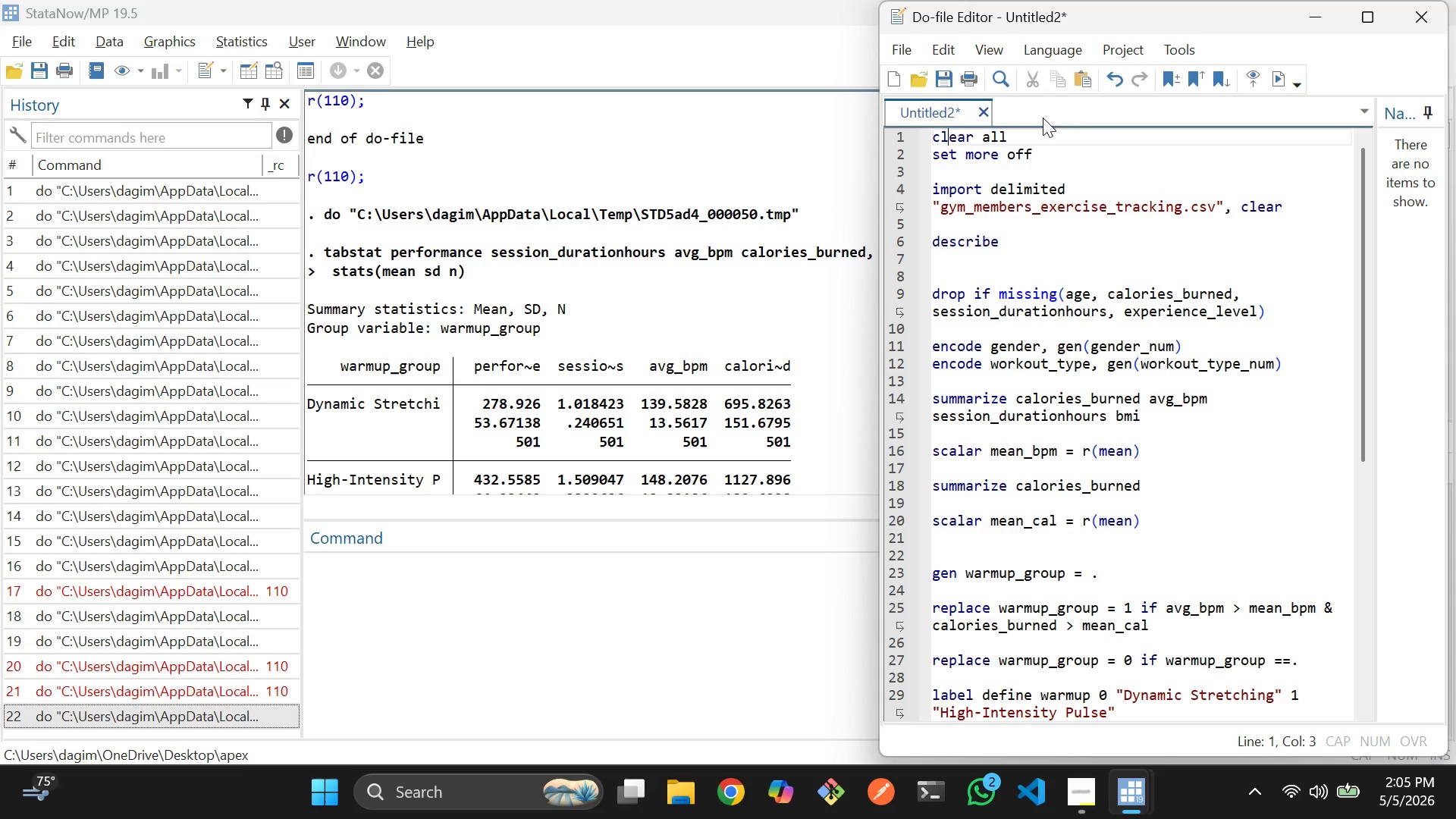 
key(ArrowLeft)
 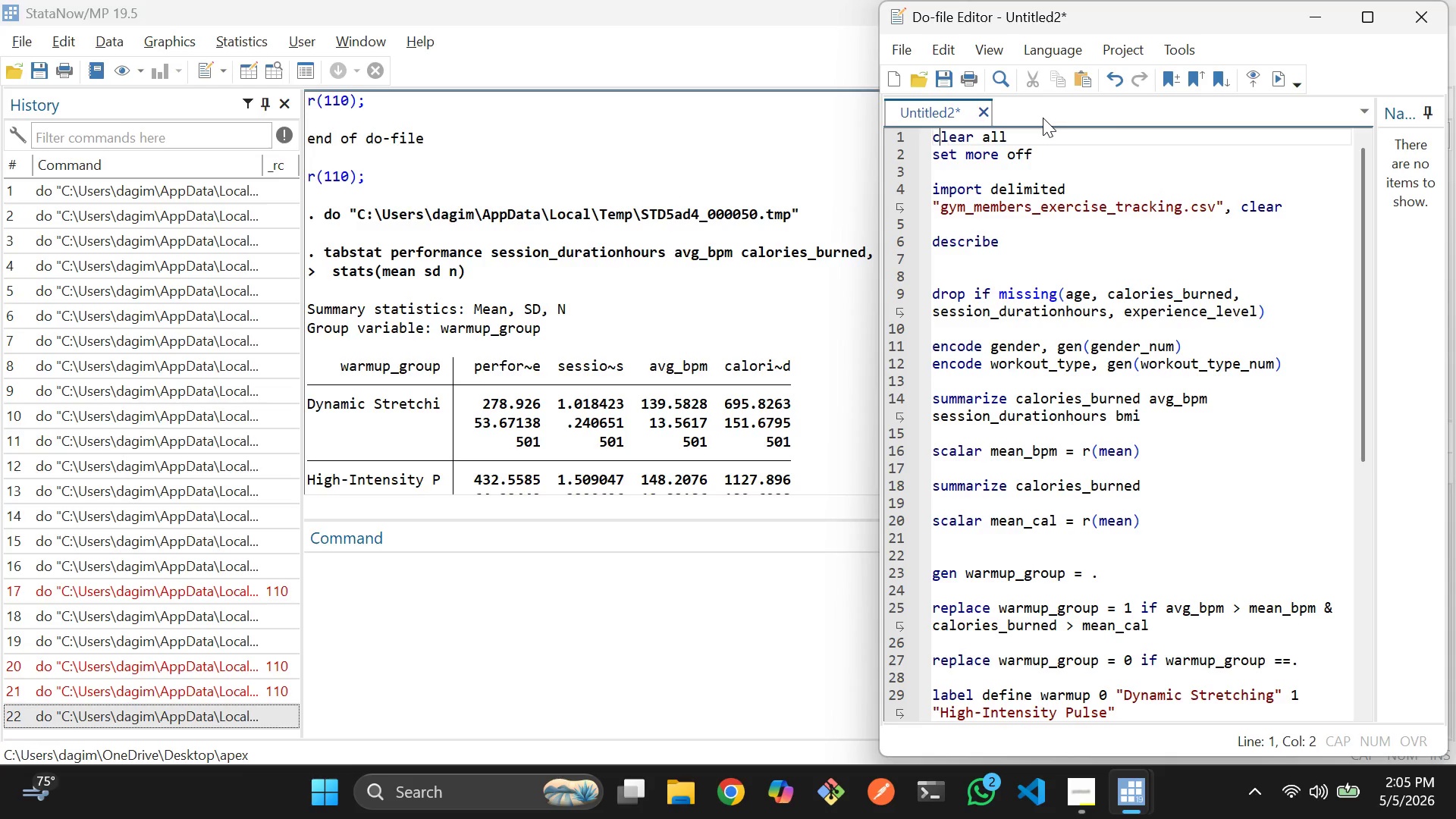 
key(ArrowLeft)
 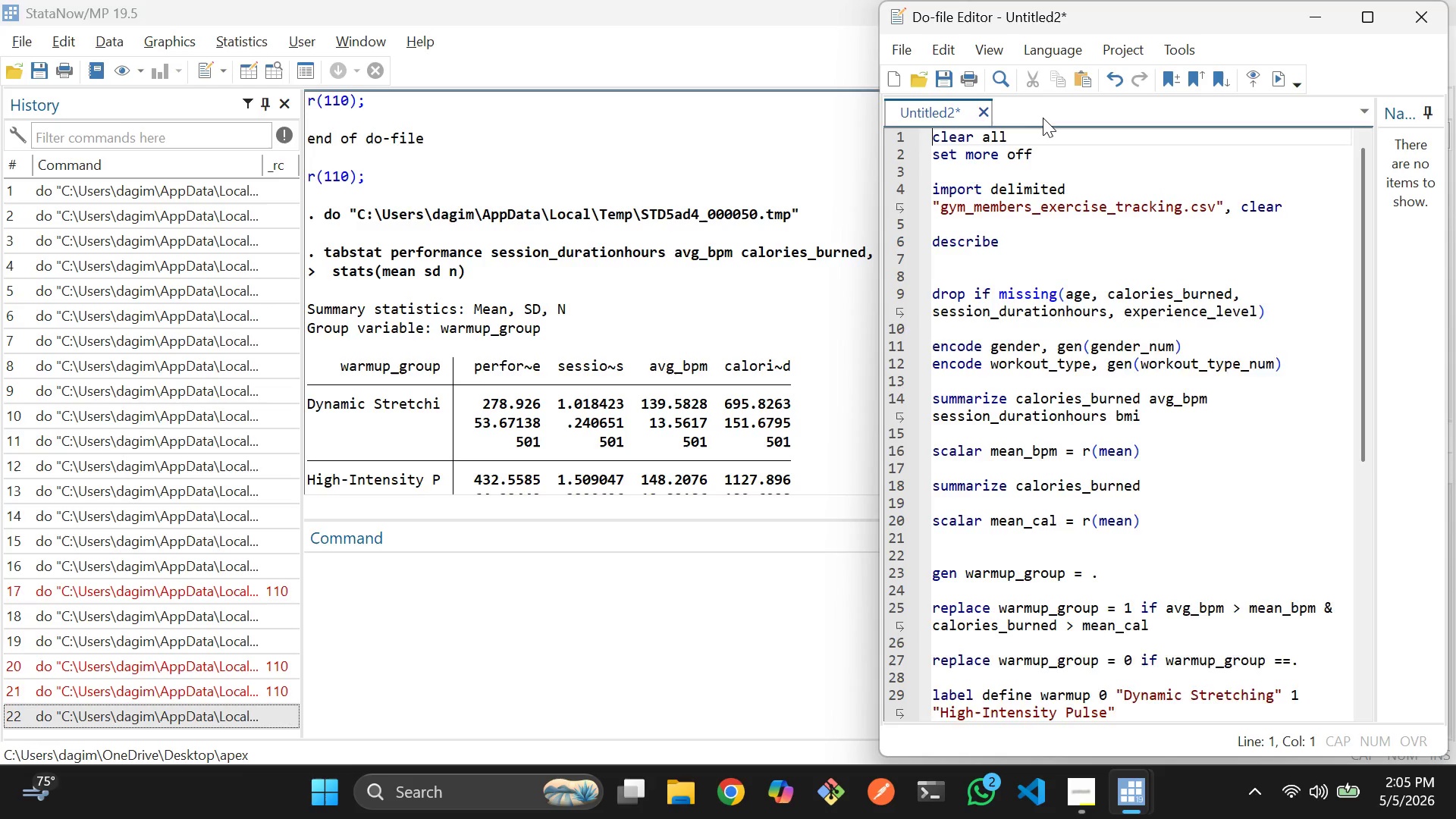 
key(Enter)
 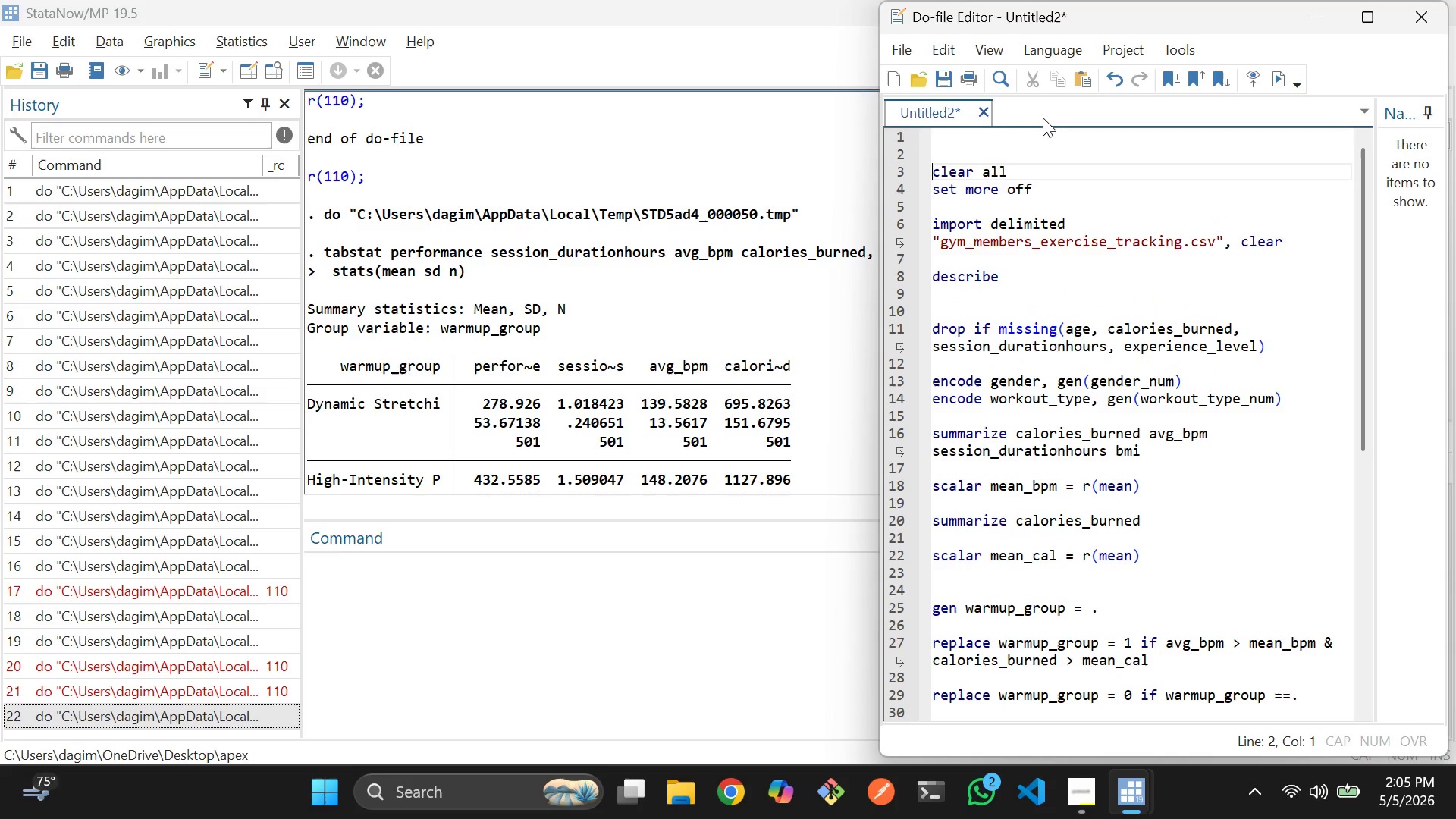 
key(Enter)
 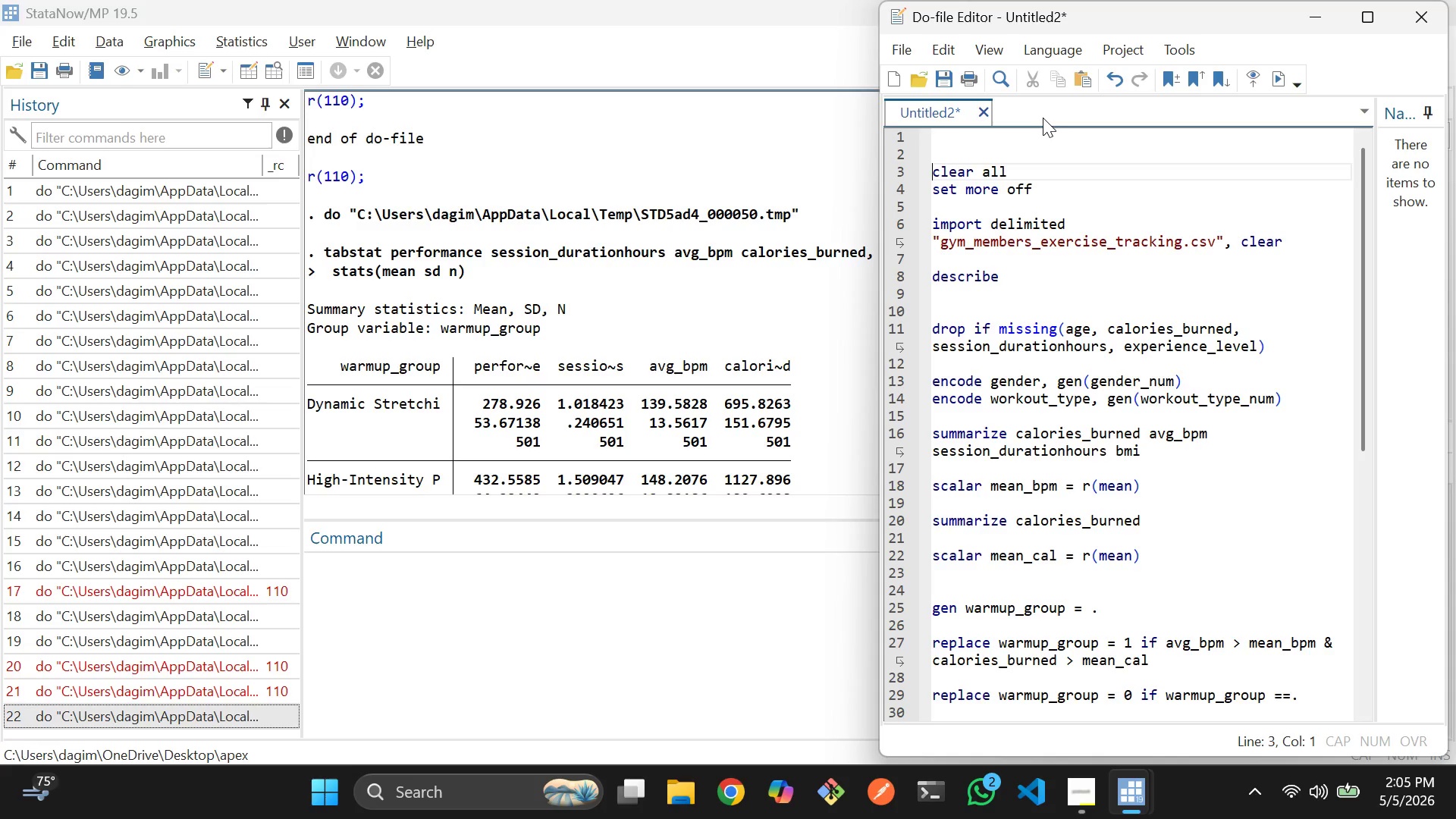 
key(ArrowUp)
 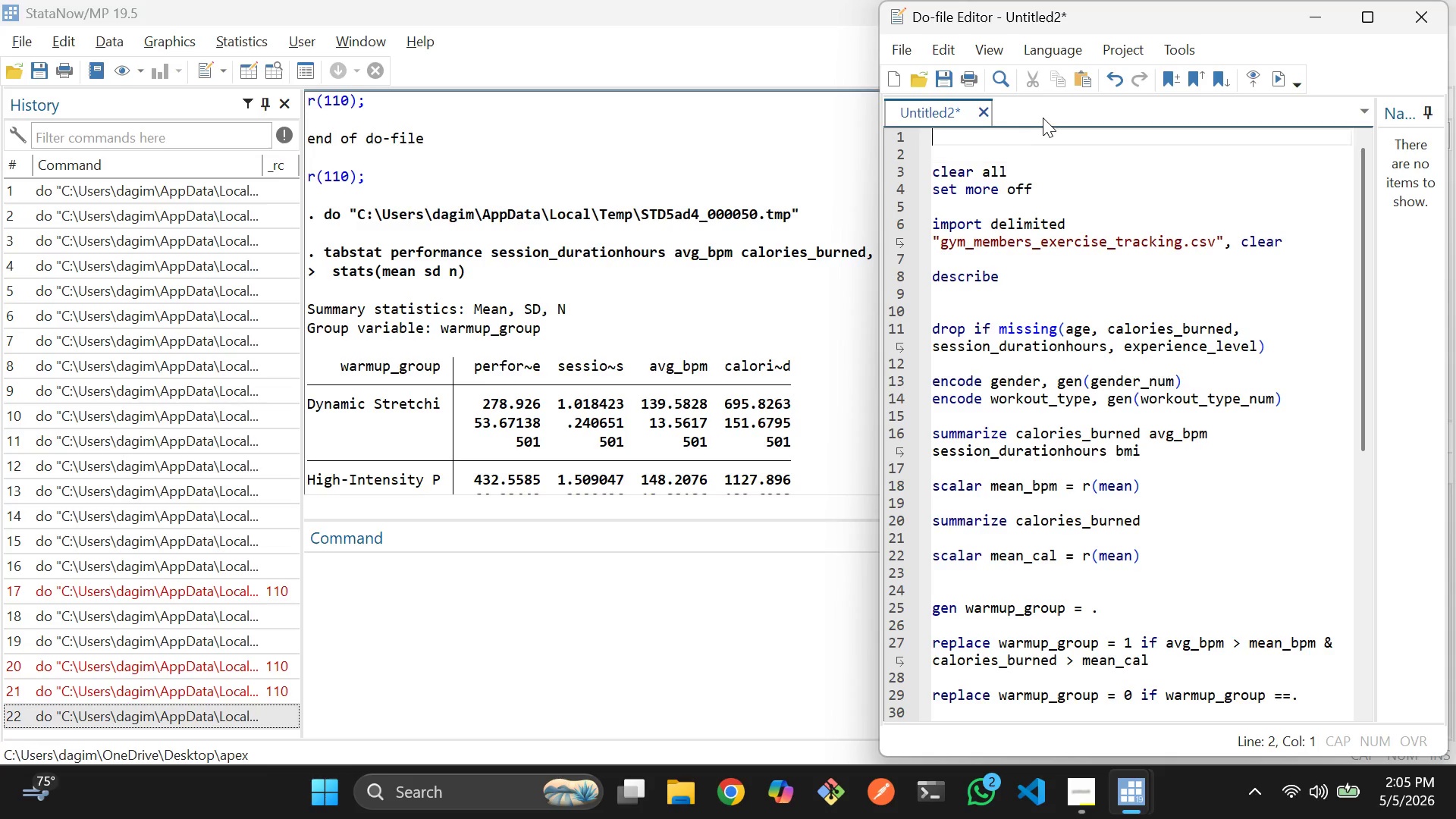 
key(ArrowUp)
 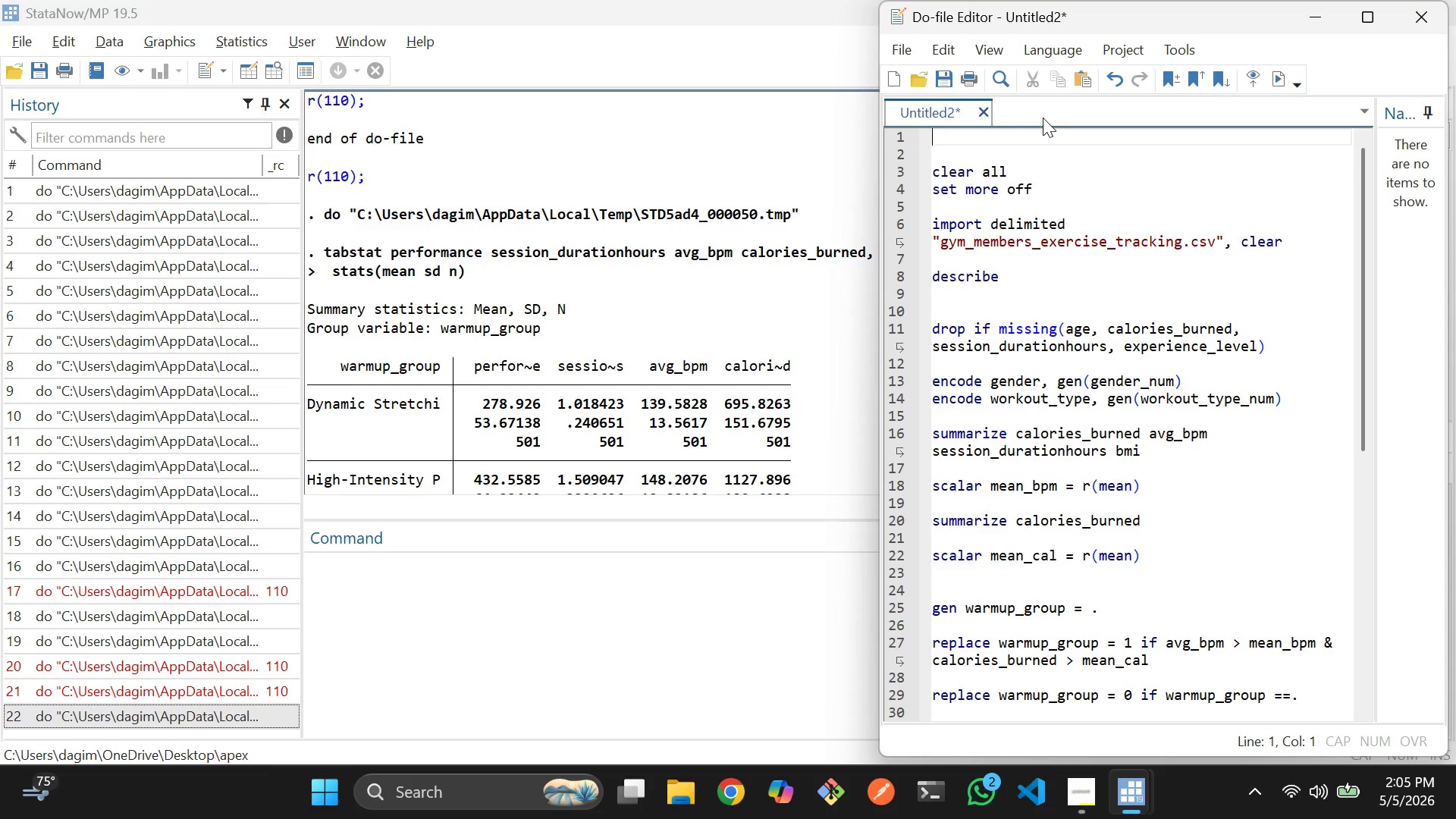 
type(*****)
 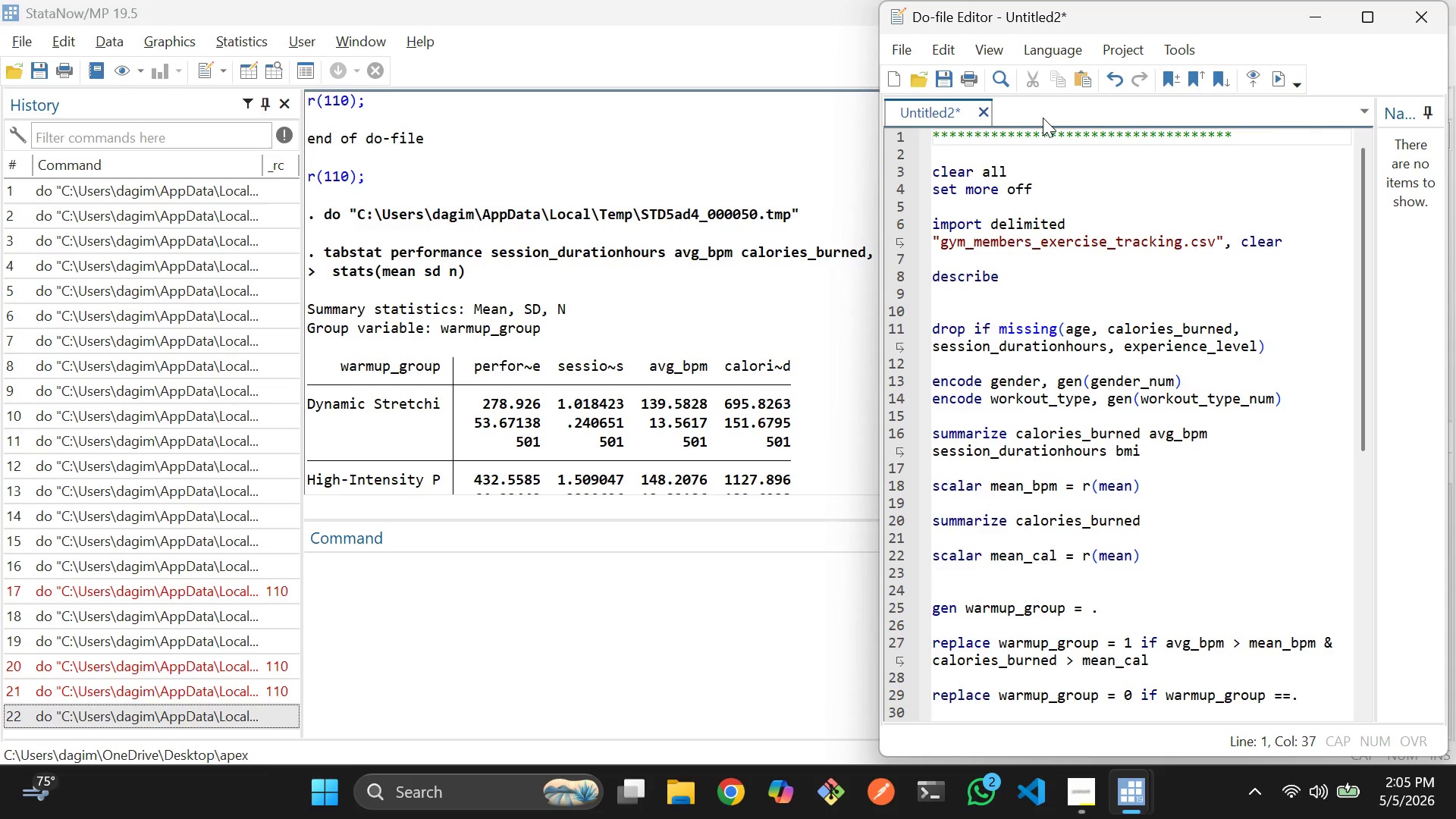 
key(ArrowDown)
 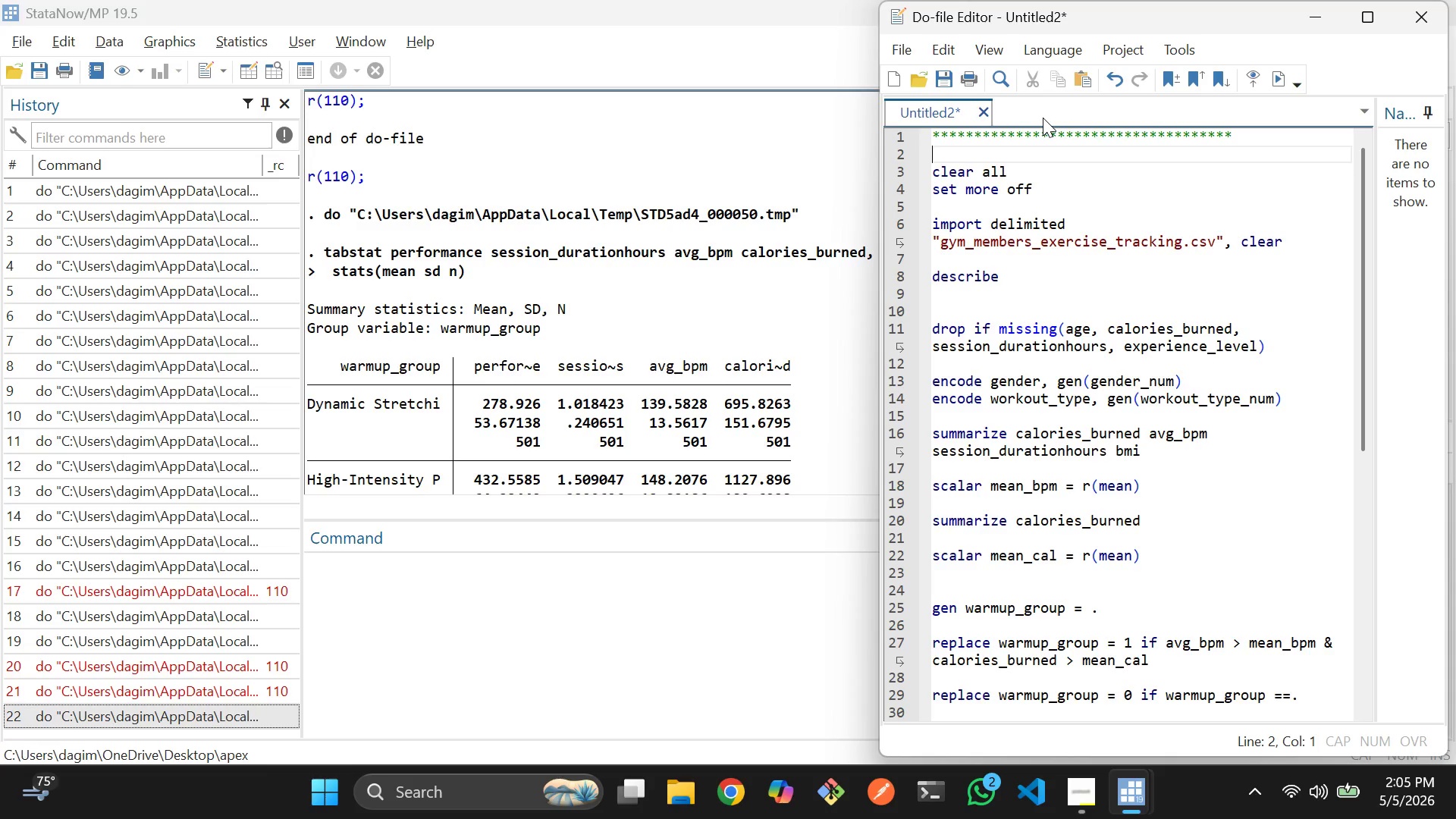 
hold_key(key=8, duration=1.5)
 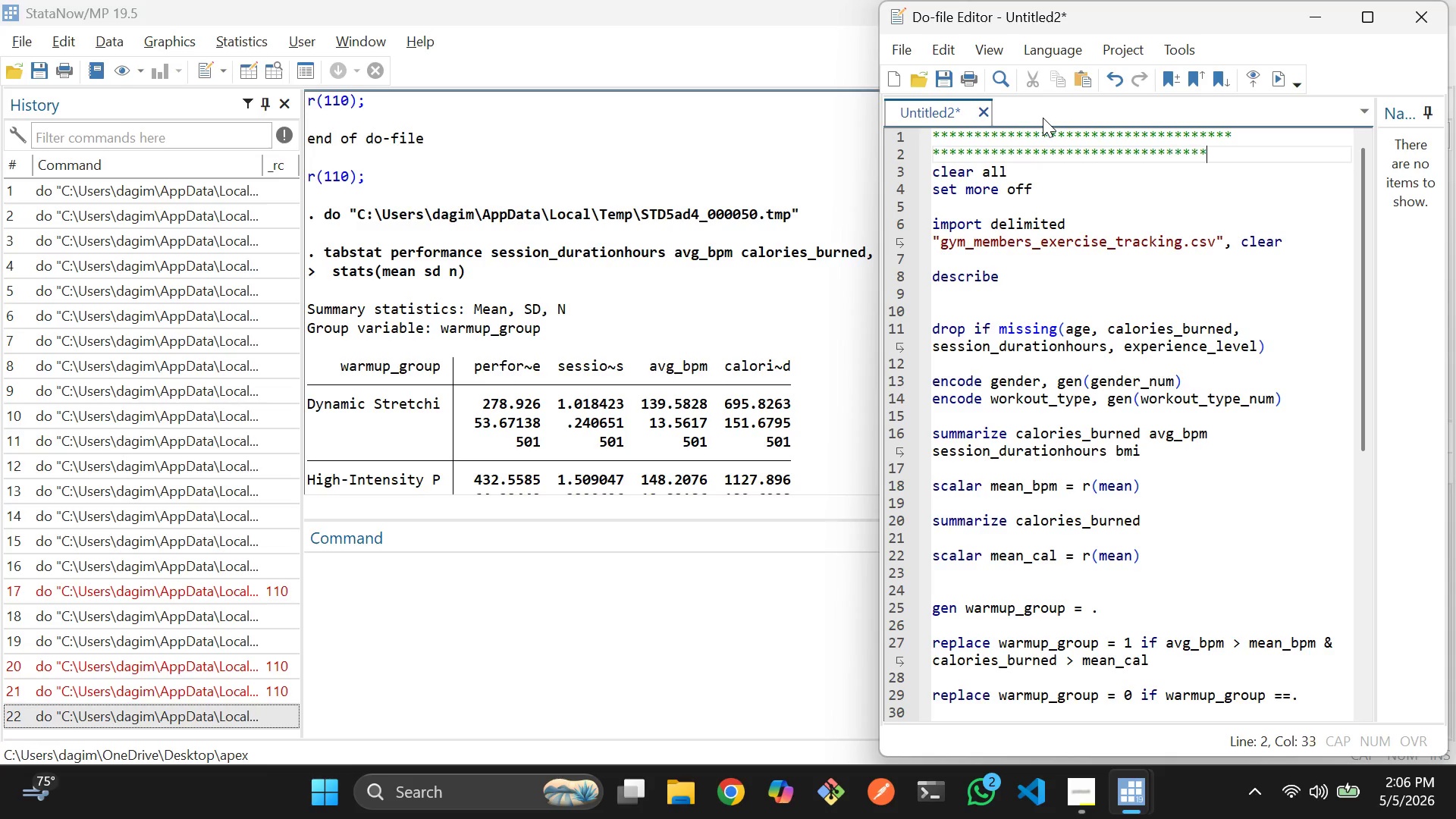 
type(***)
 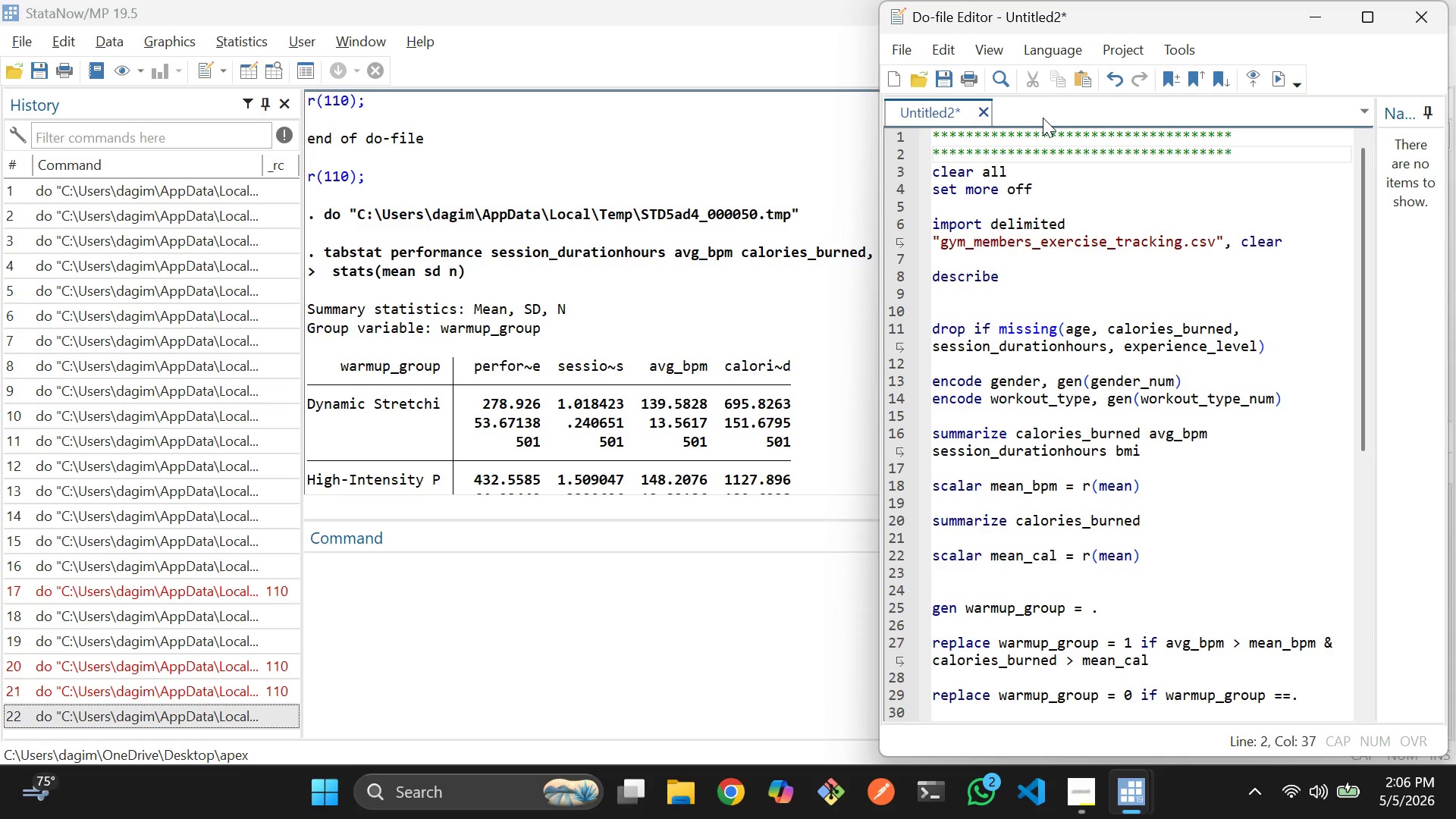 
key(ArrowUp)
 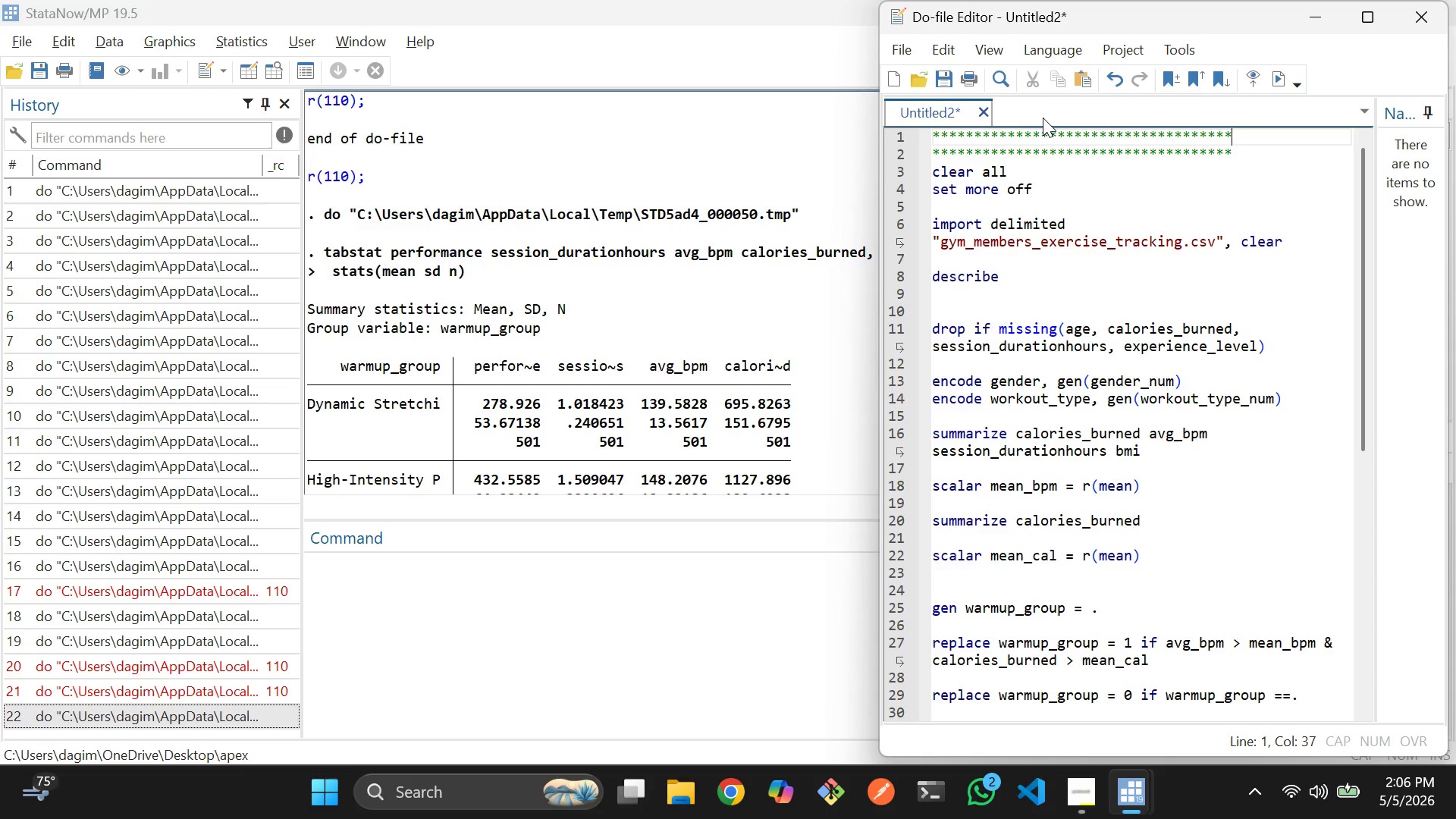 
key(ArrowRight)
 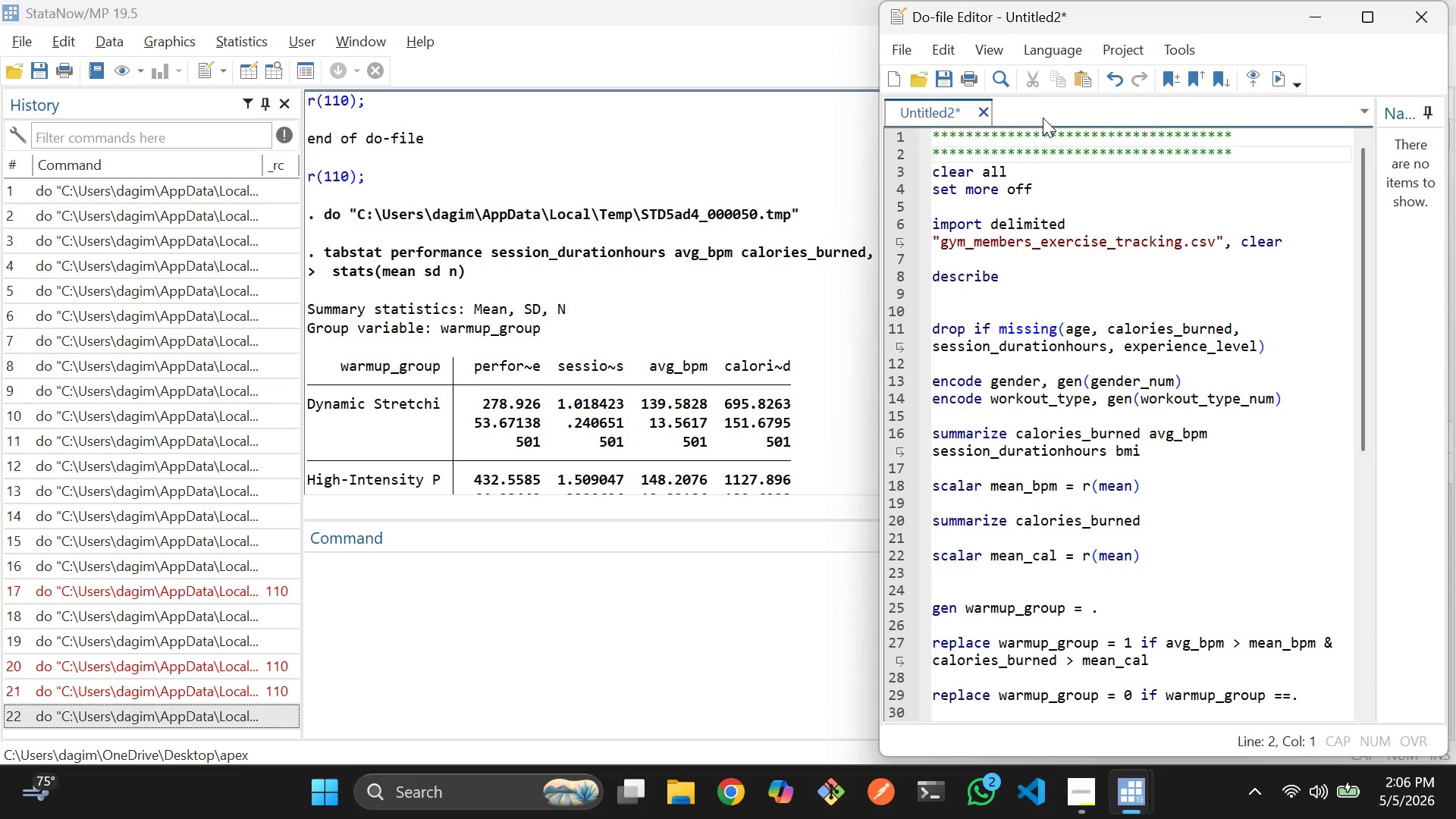 
key(ArrowLeft)
 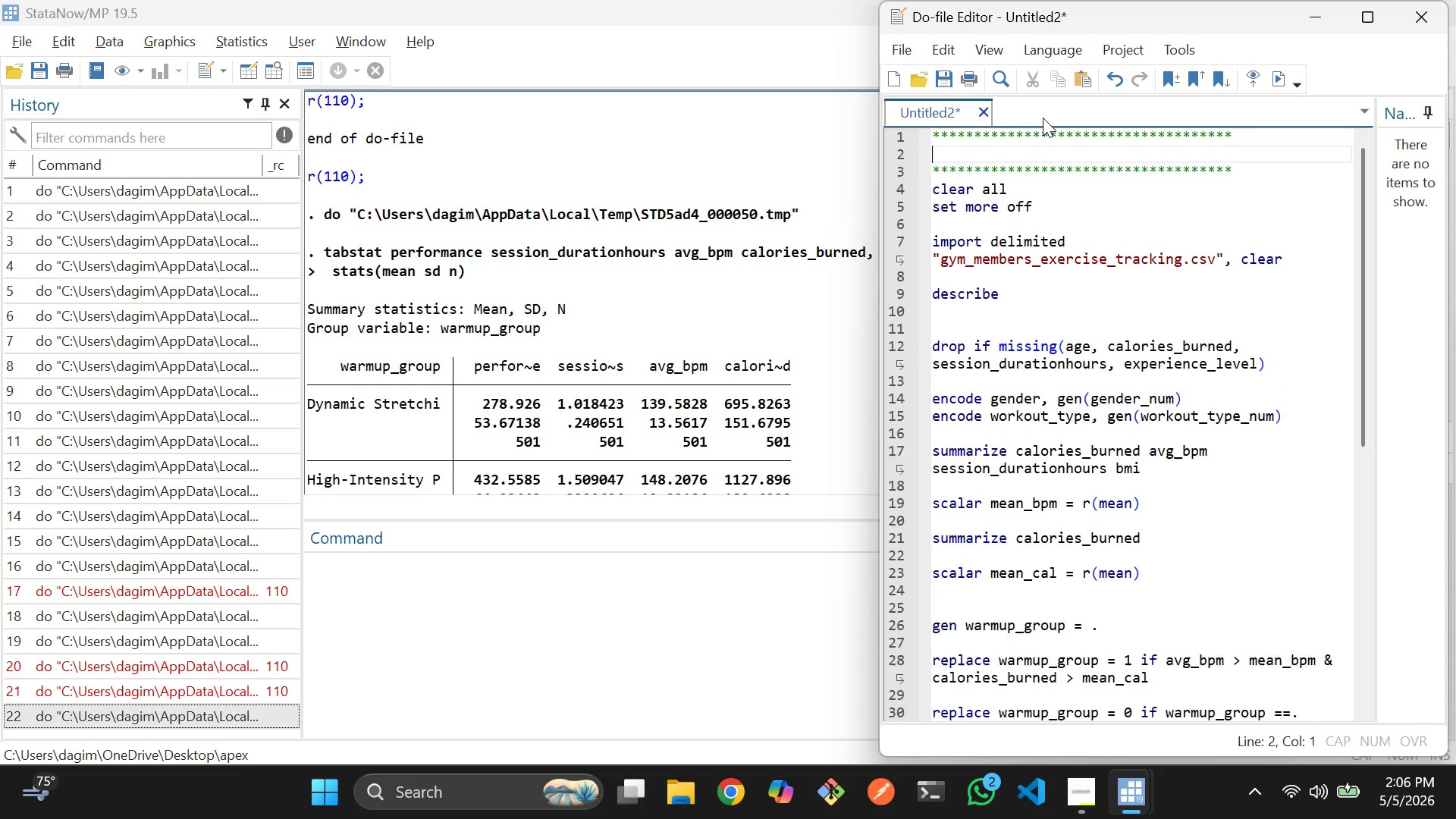 
key(Enter)
 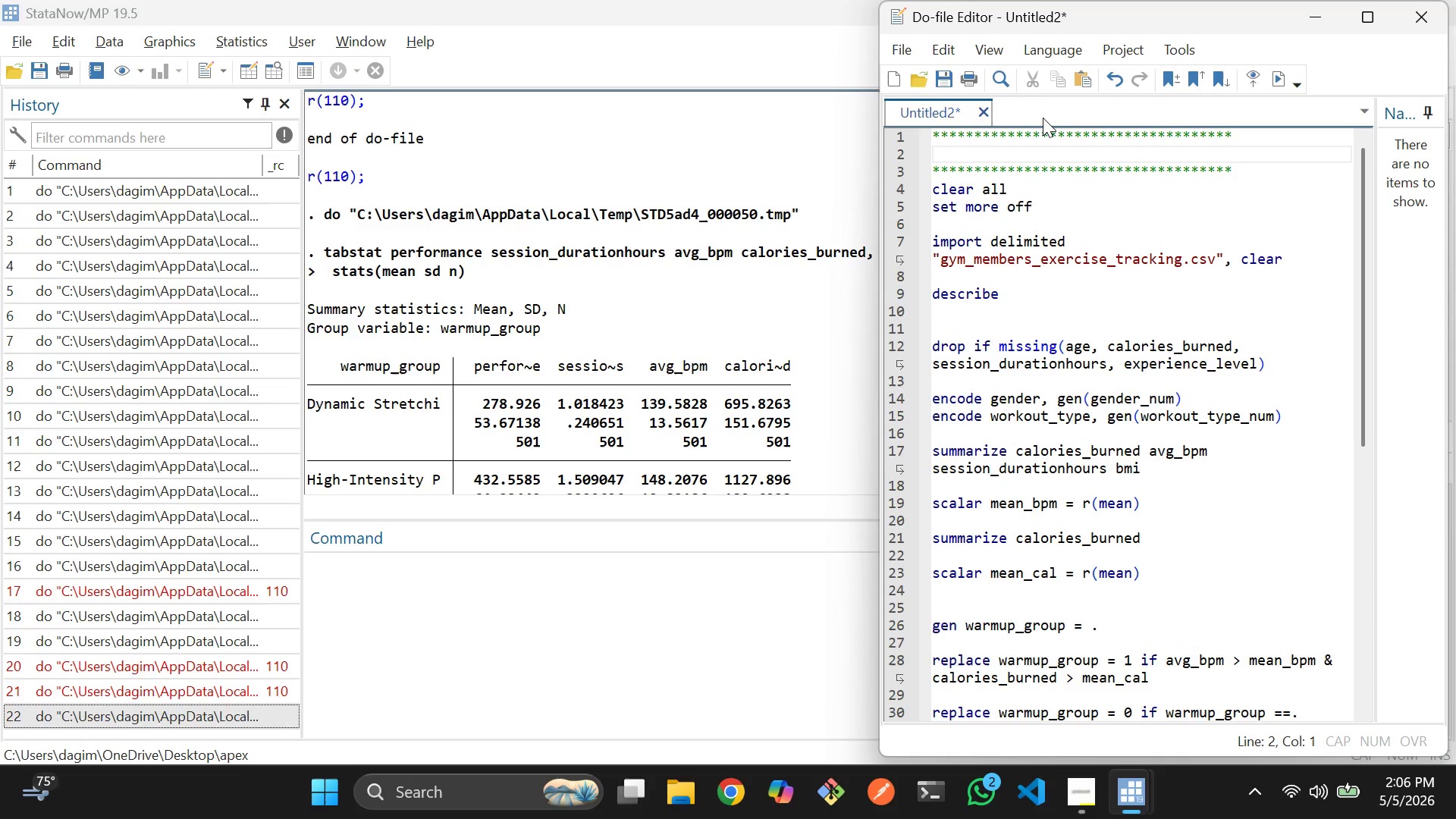 
type(*Apex)
 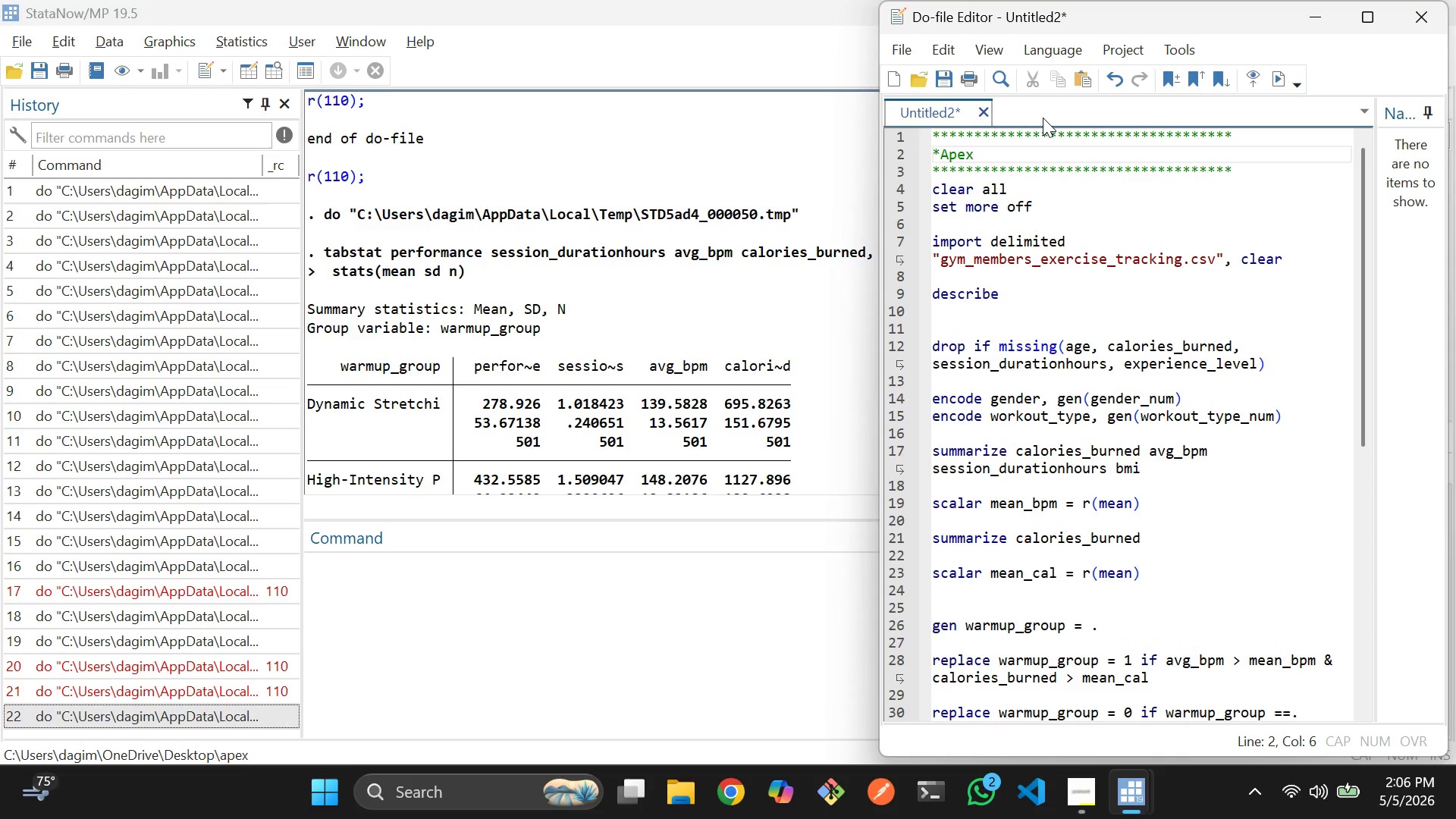 
key(ArrowLeft)
 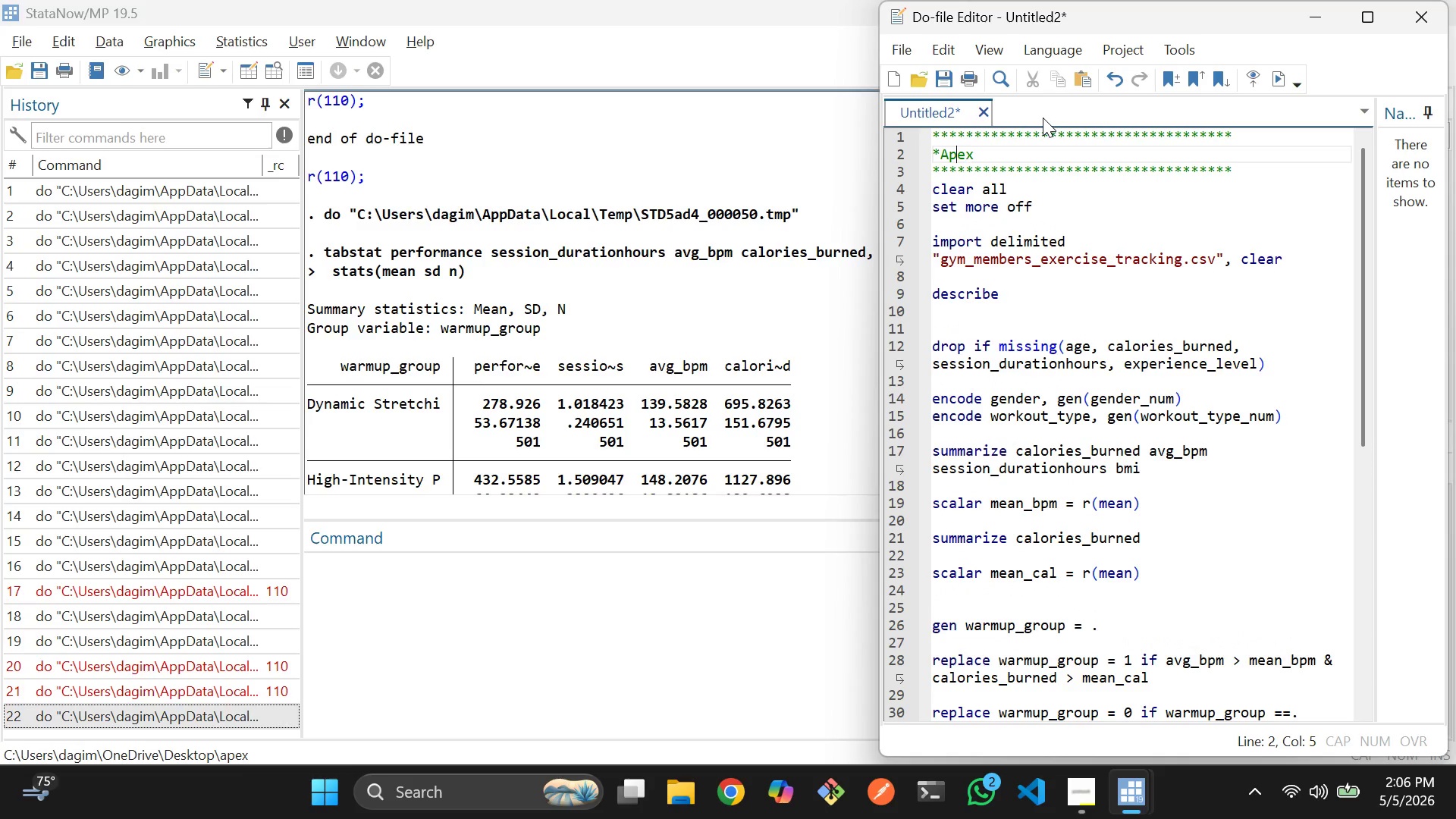 
key(ArrowLeft)
 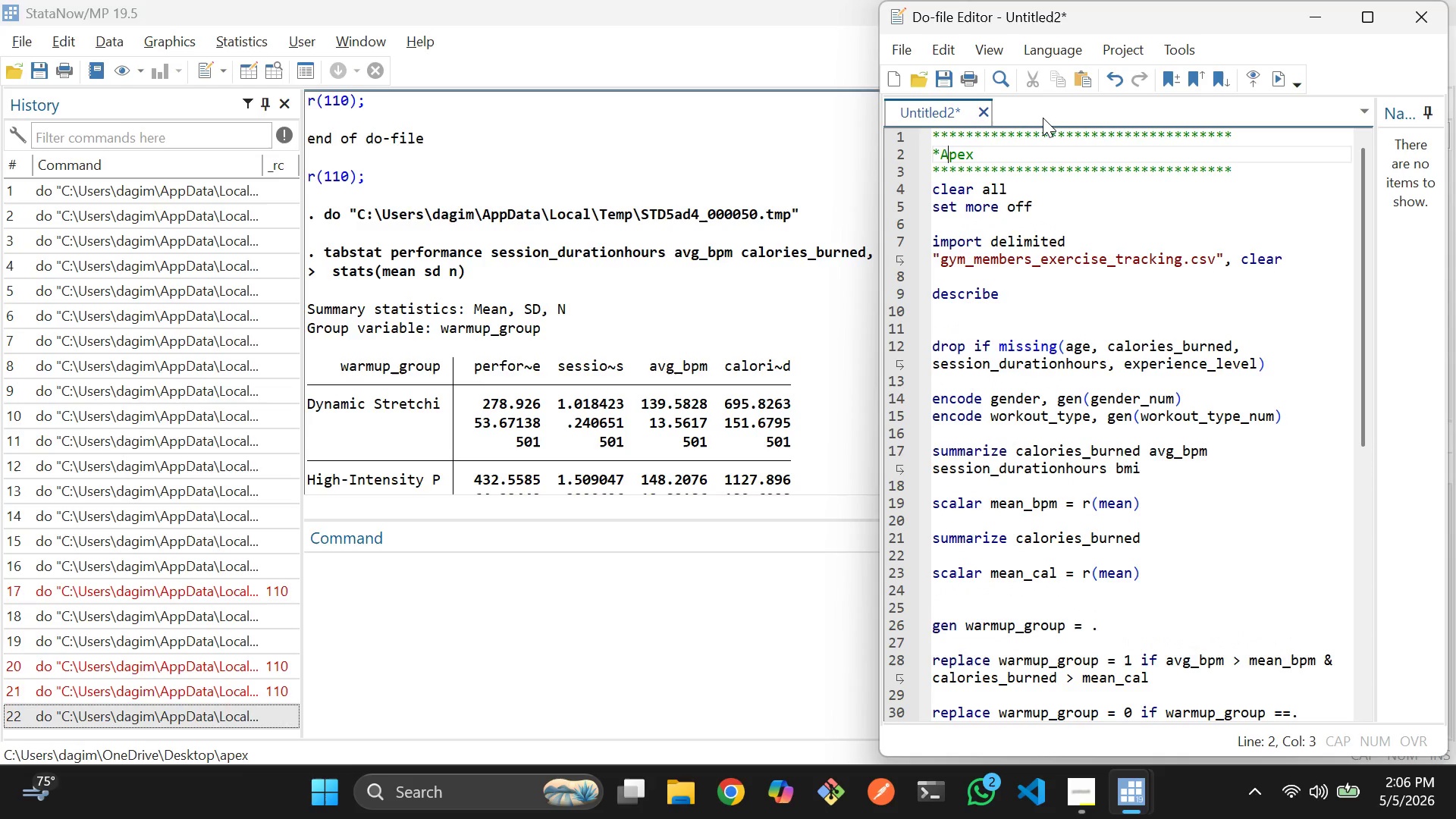 
key(ArrowLeft)
 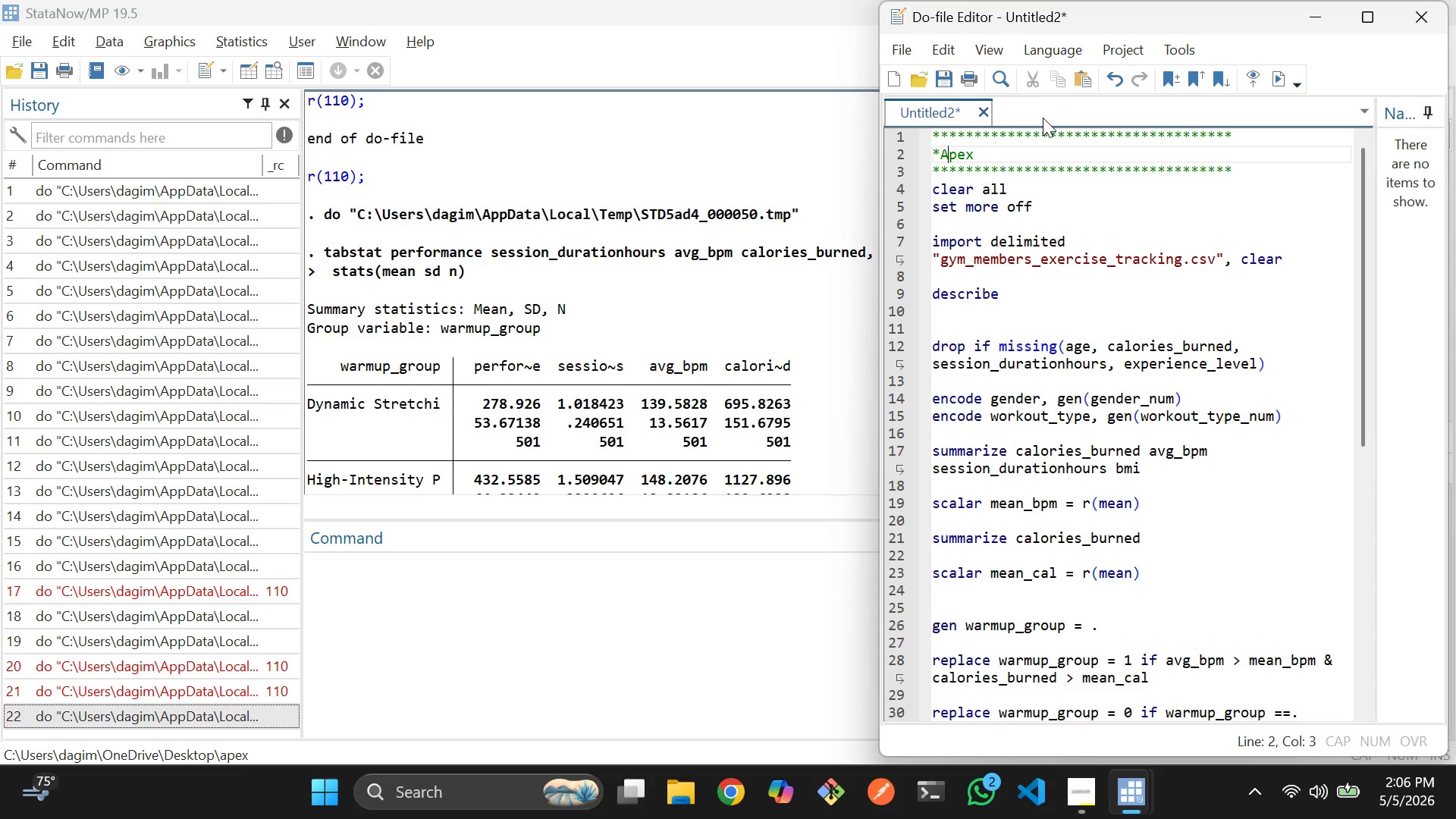 
key(ArrowLeft)
 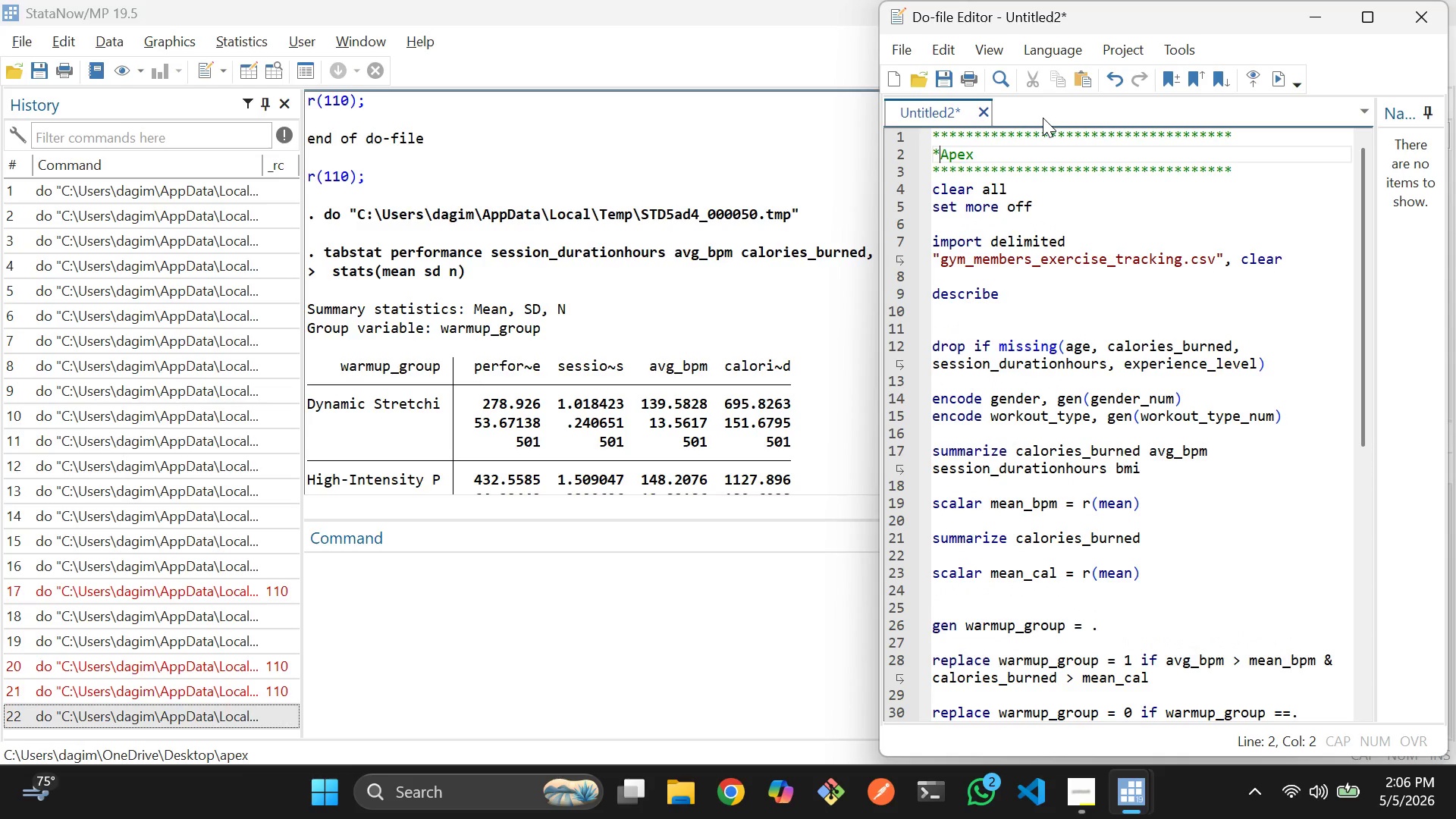 
key(Space)
 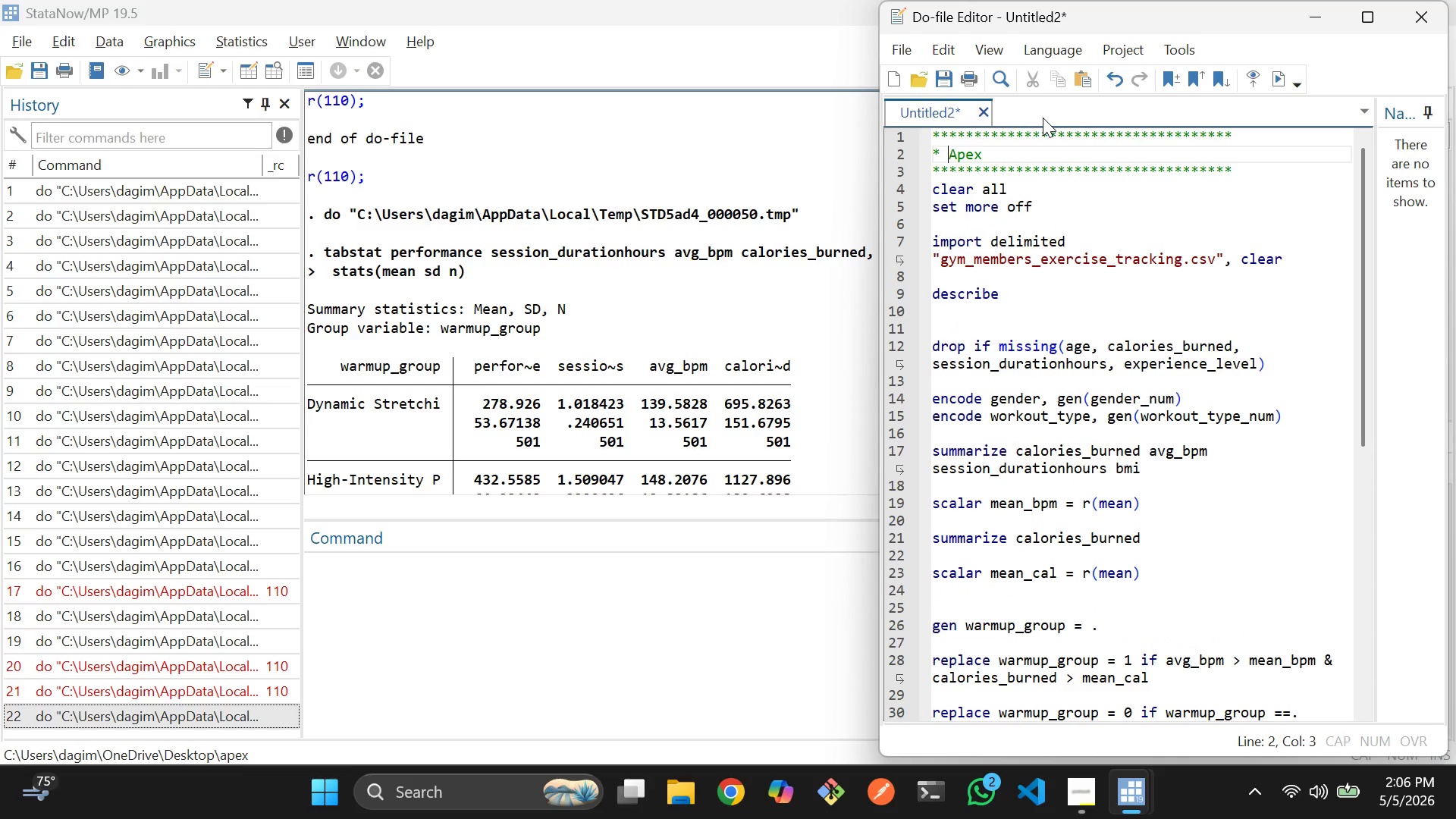 
key(ArrowRight)
 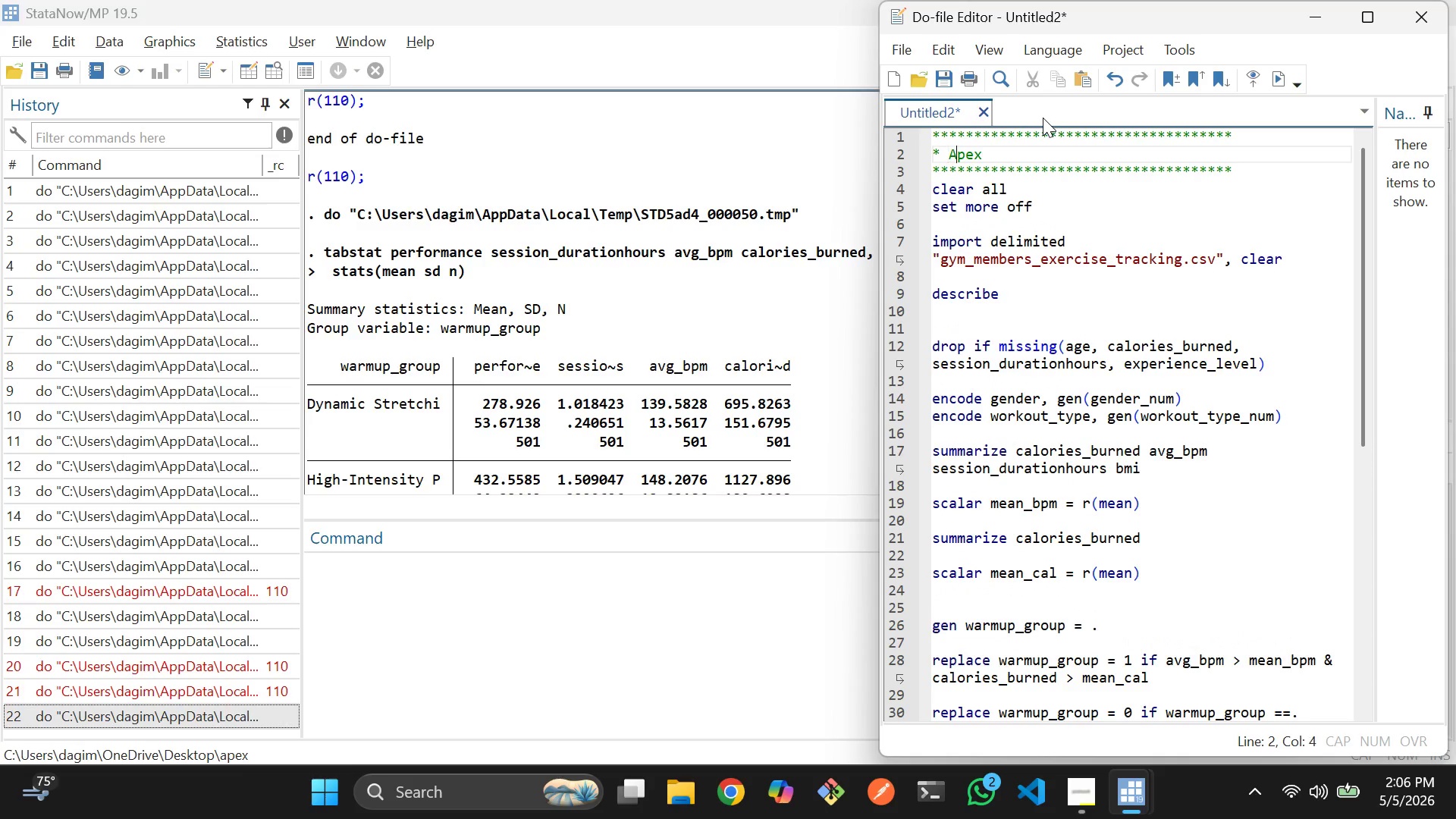 
key(ArrowRight)
 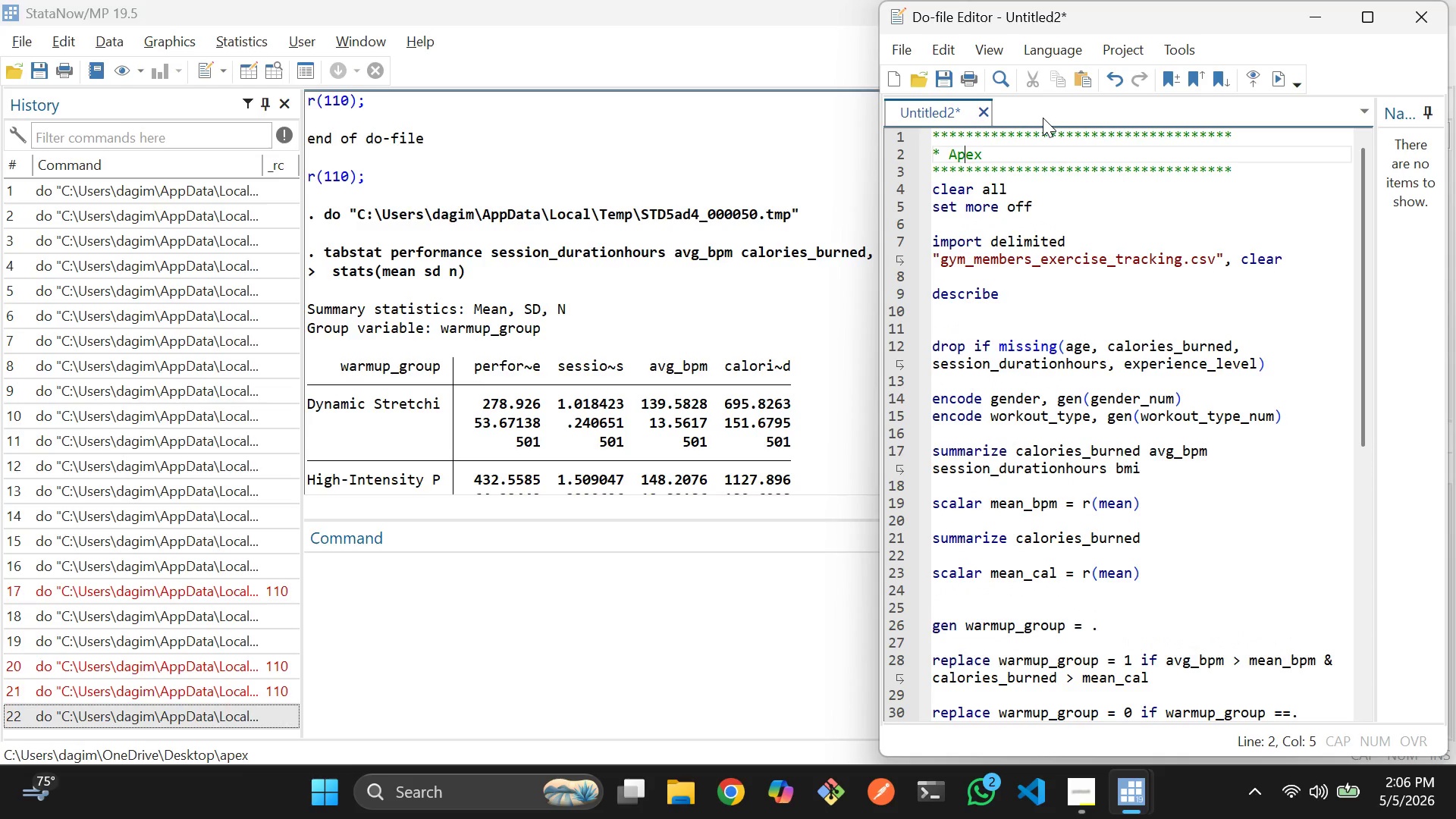 
key(ArrowRight)
 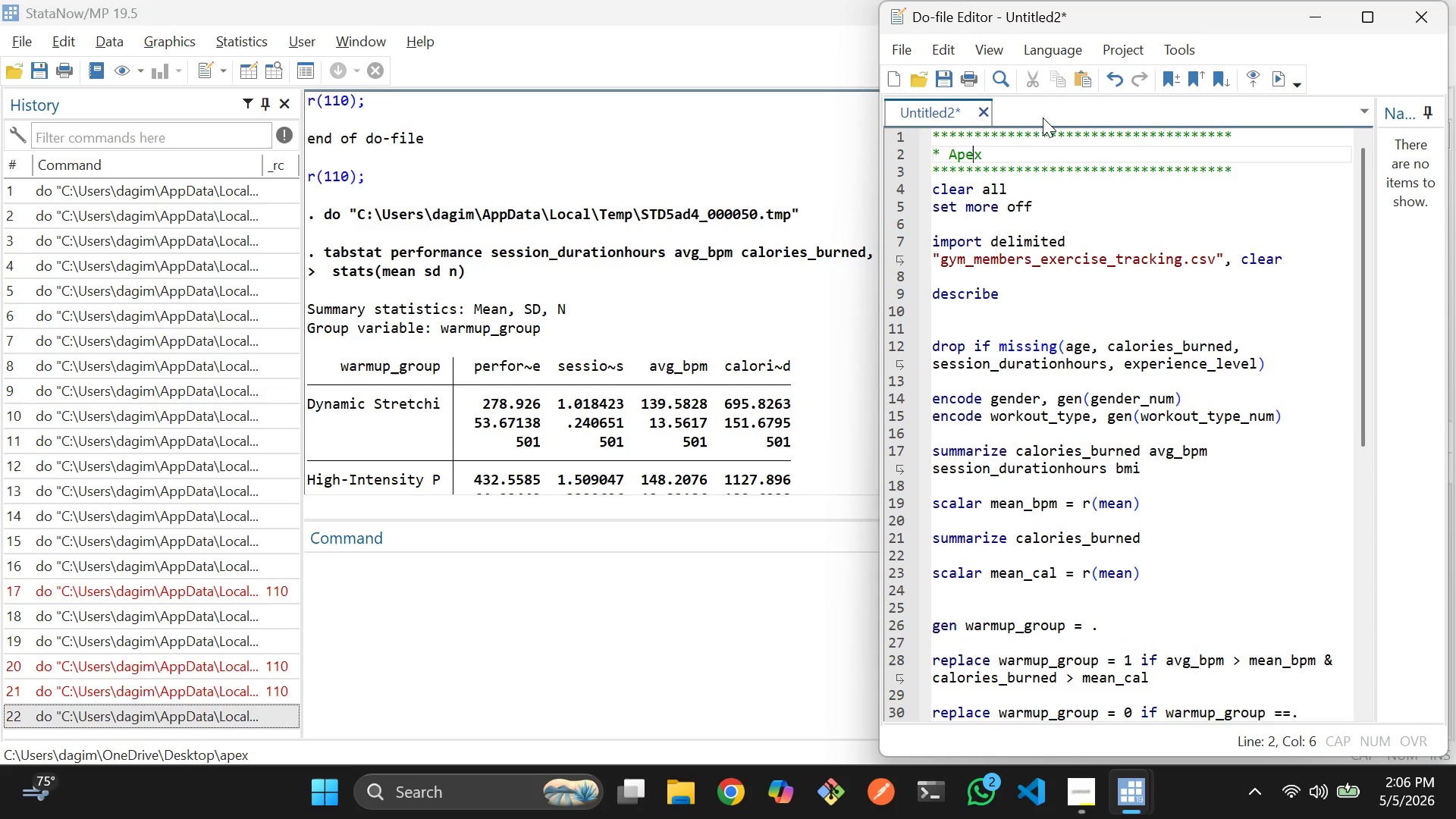 
key(ArrowRight)
 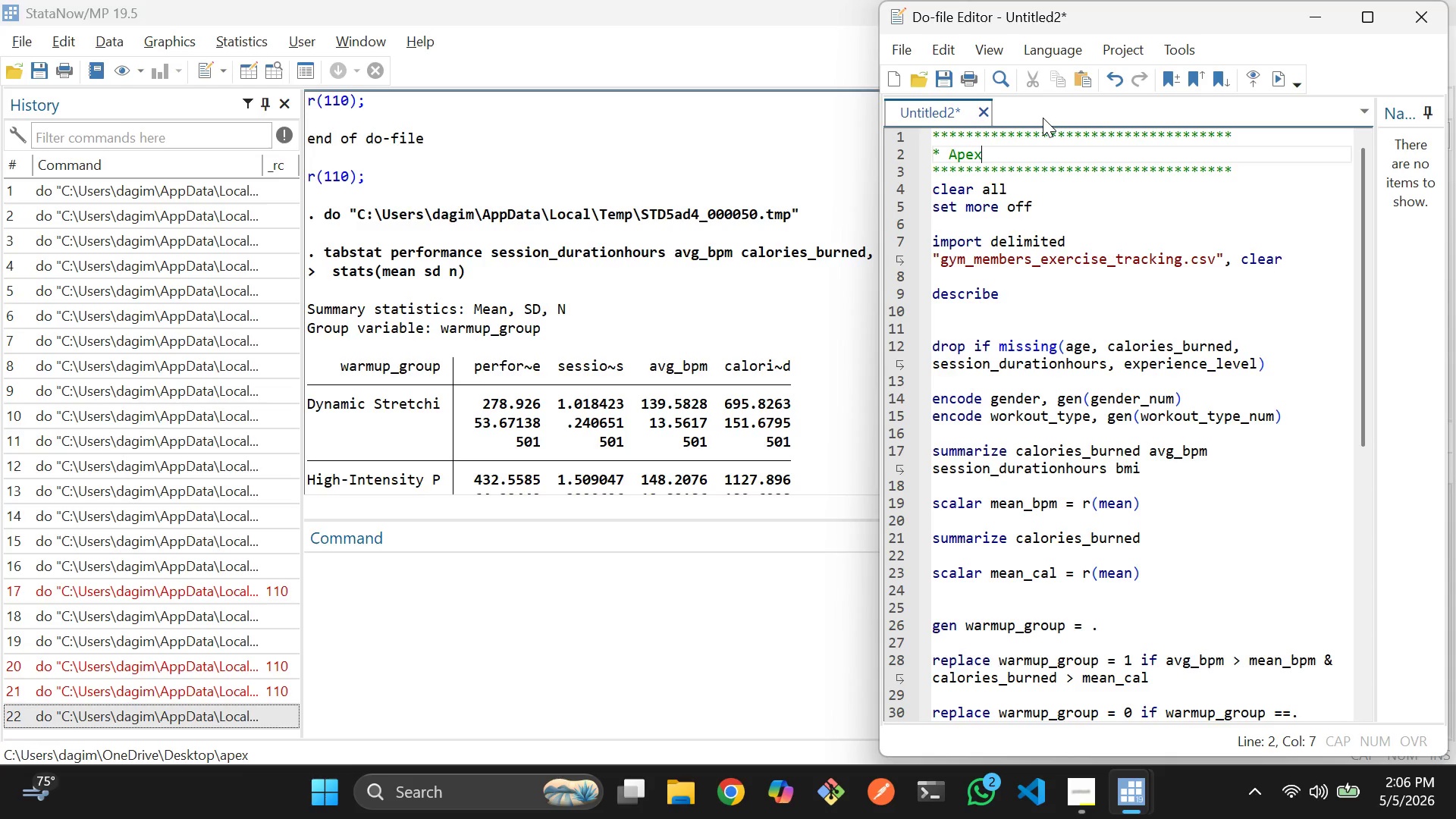 
type( Peak Climibing Gym Experimet)
 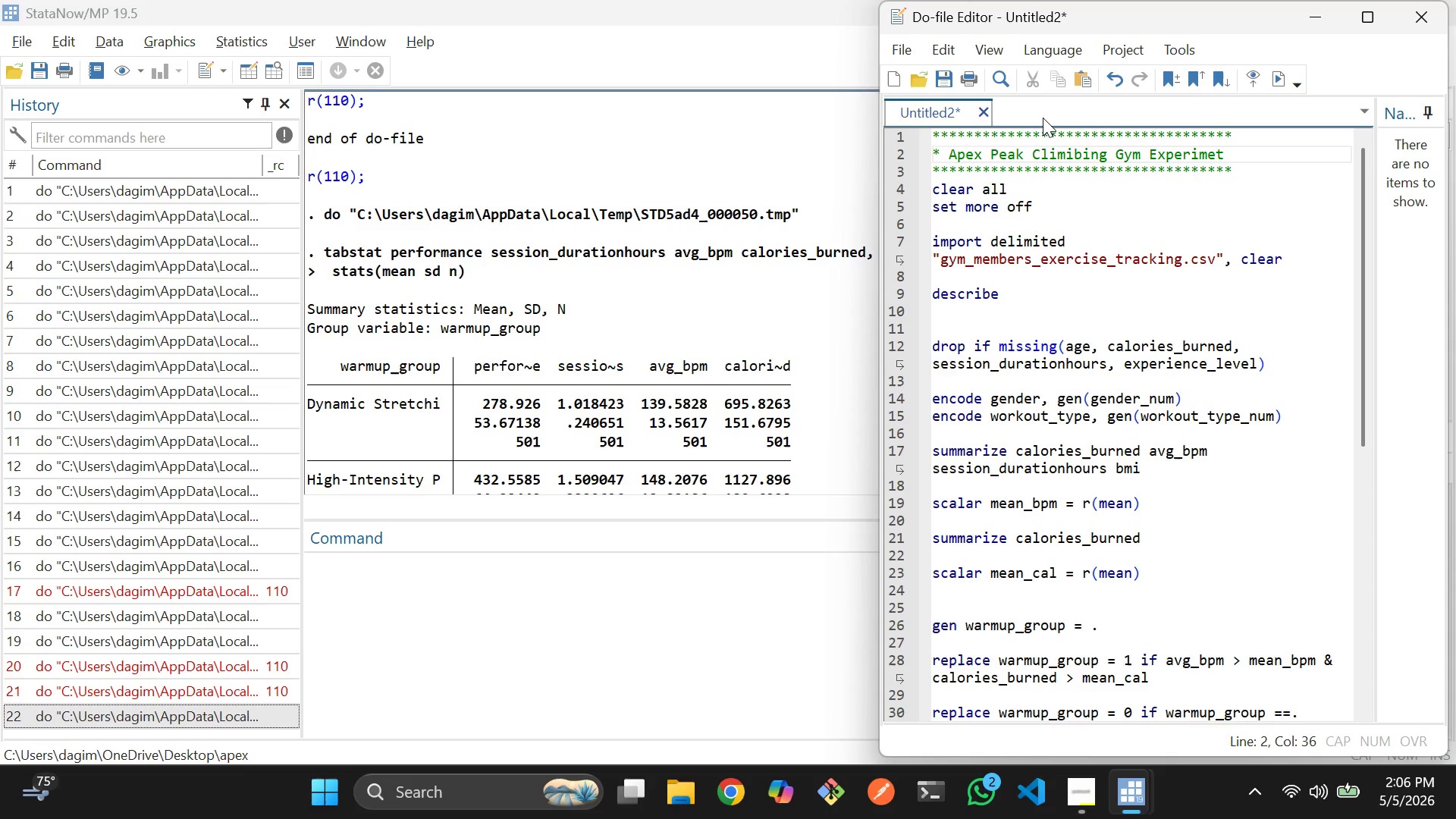 
key(Enter)
 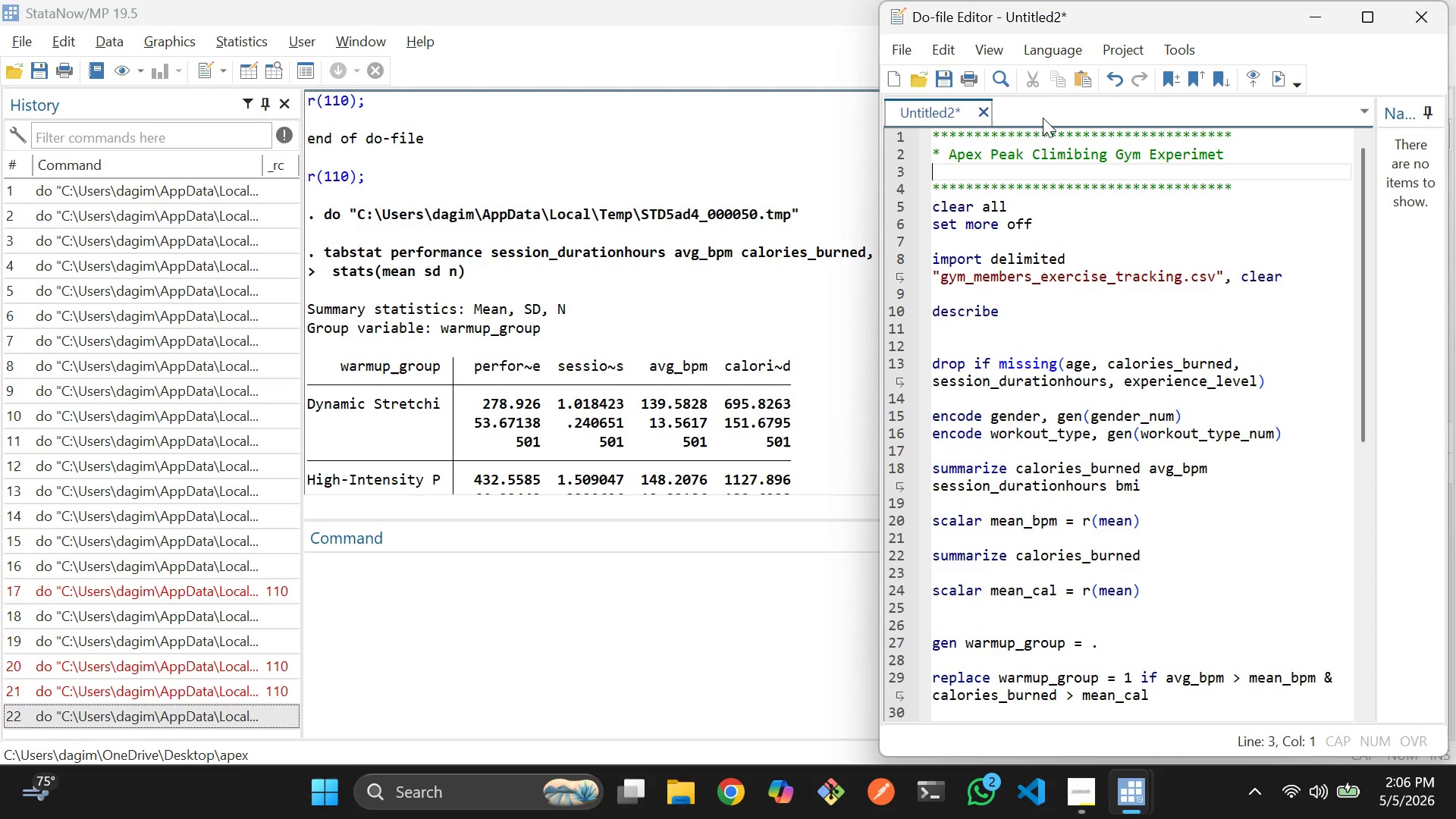 
type(*Wa)
key(Backspace)
key(Backspace)
type( Warm-up Protocol Analysis)
 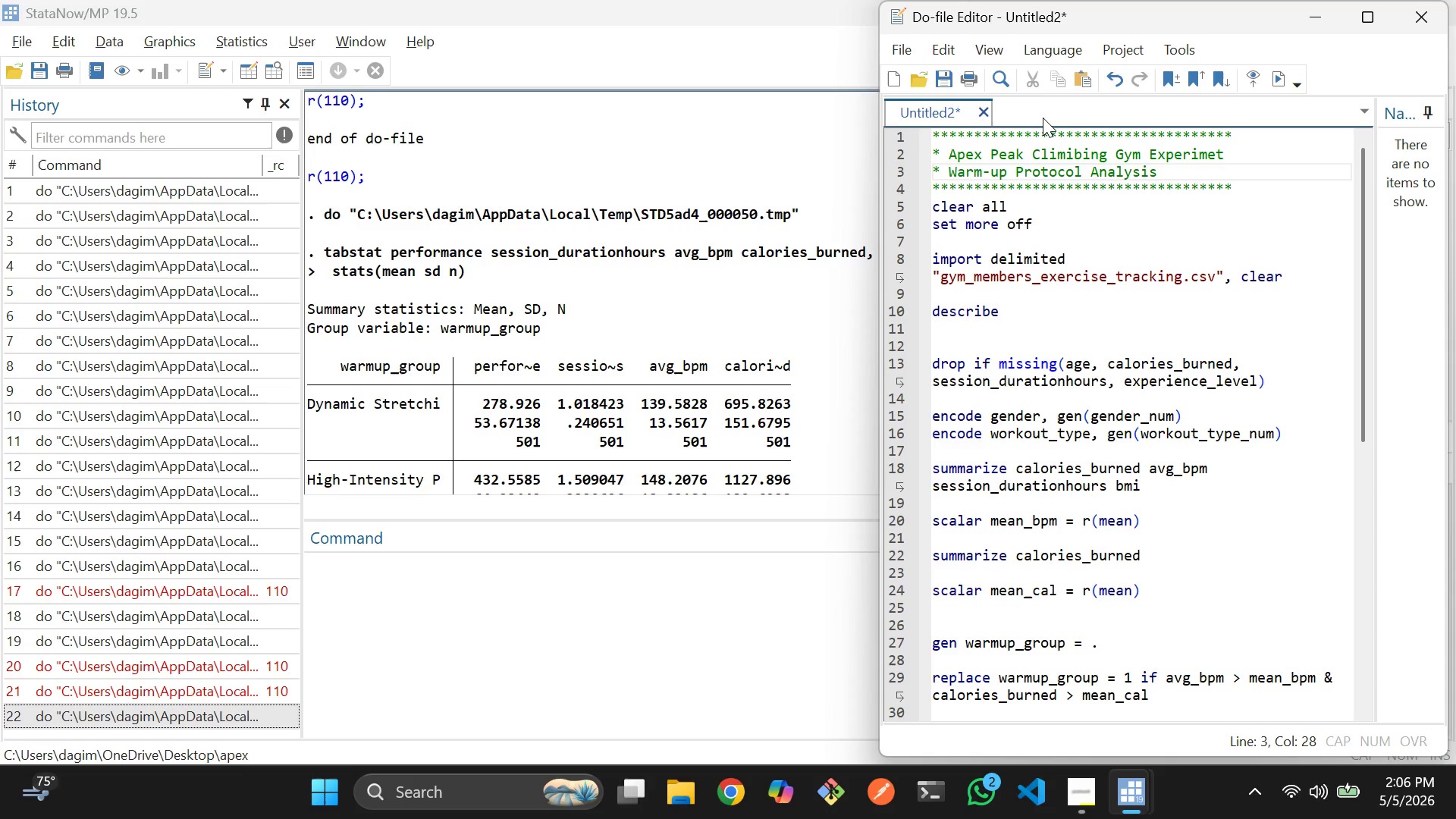 
key(Enter)
 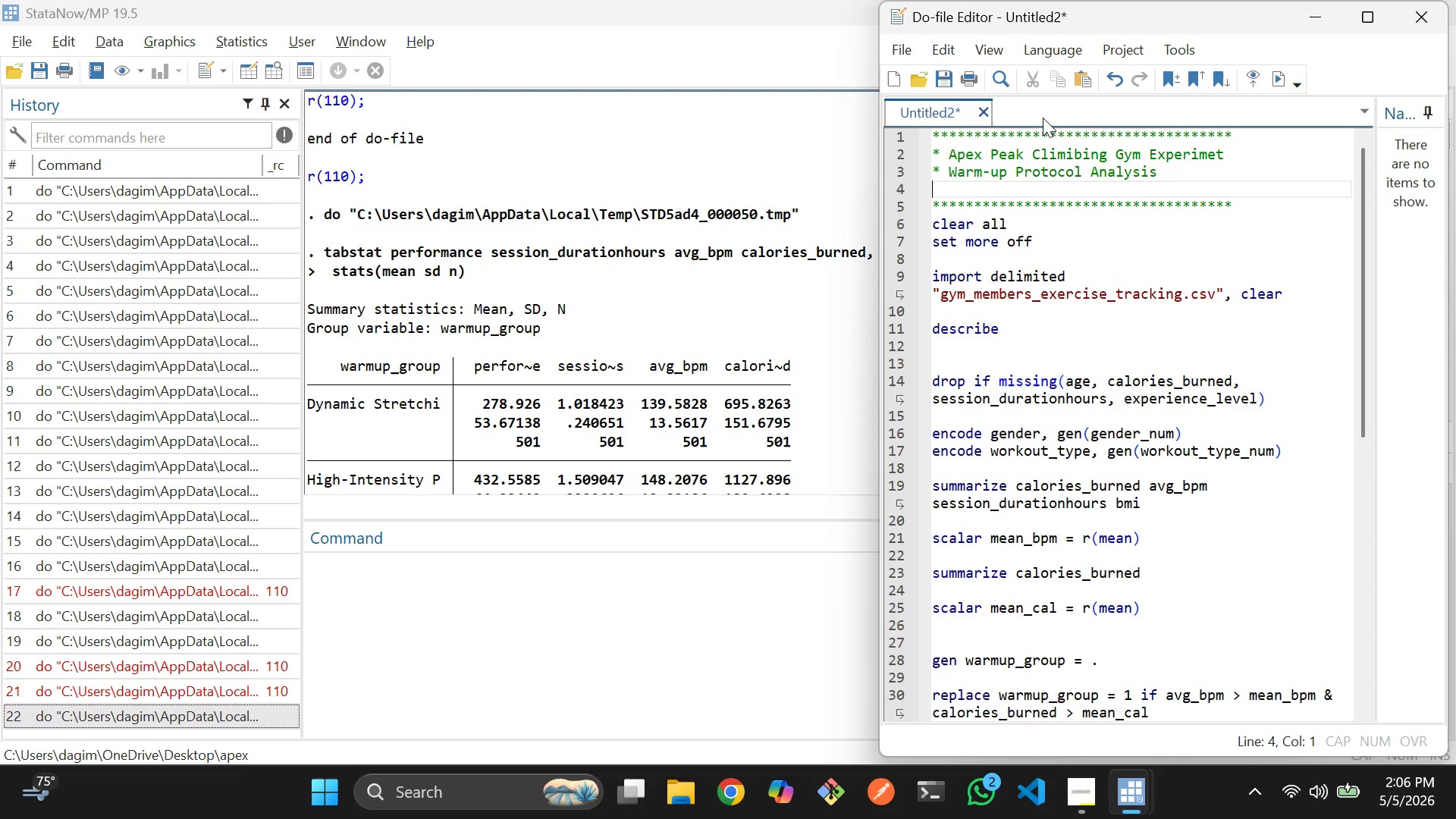 
key(Shift+8)
 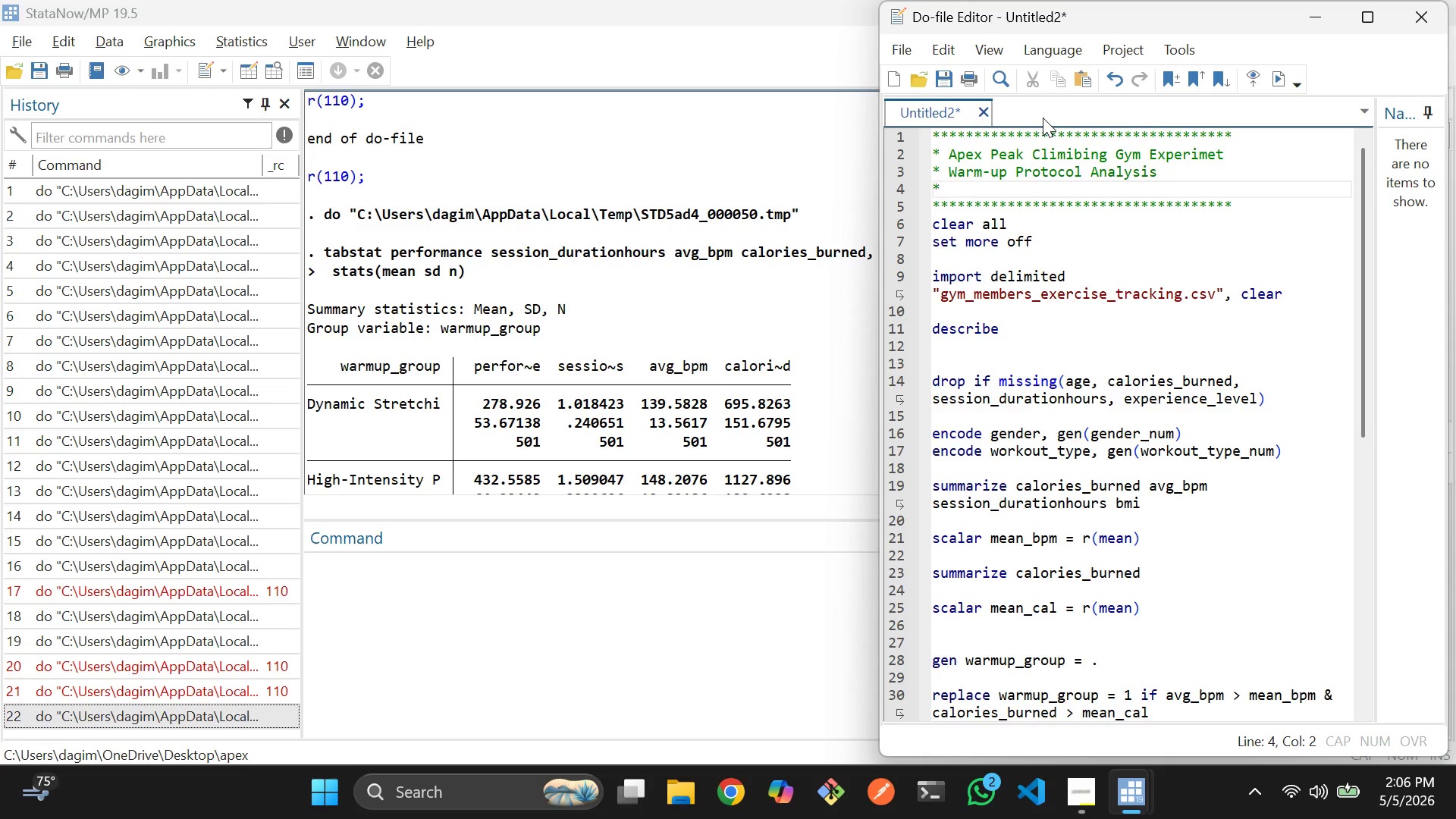 
key(Backspace)
 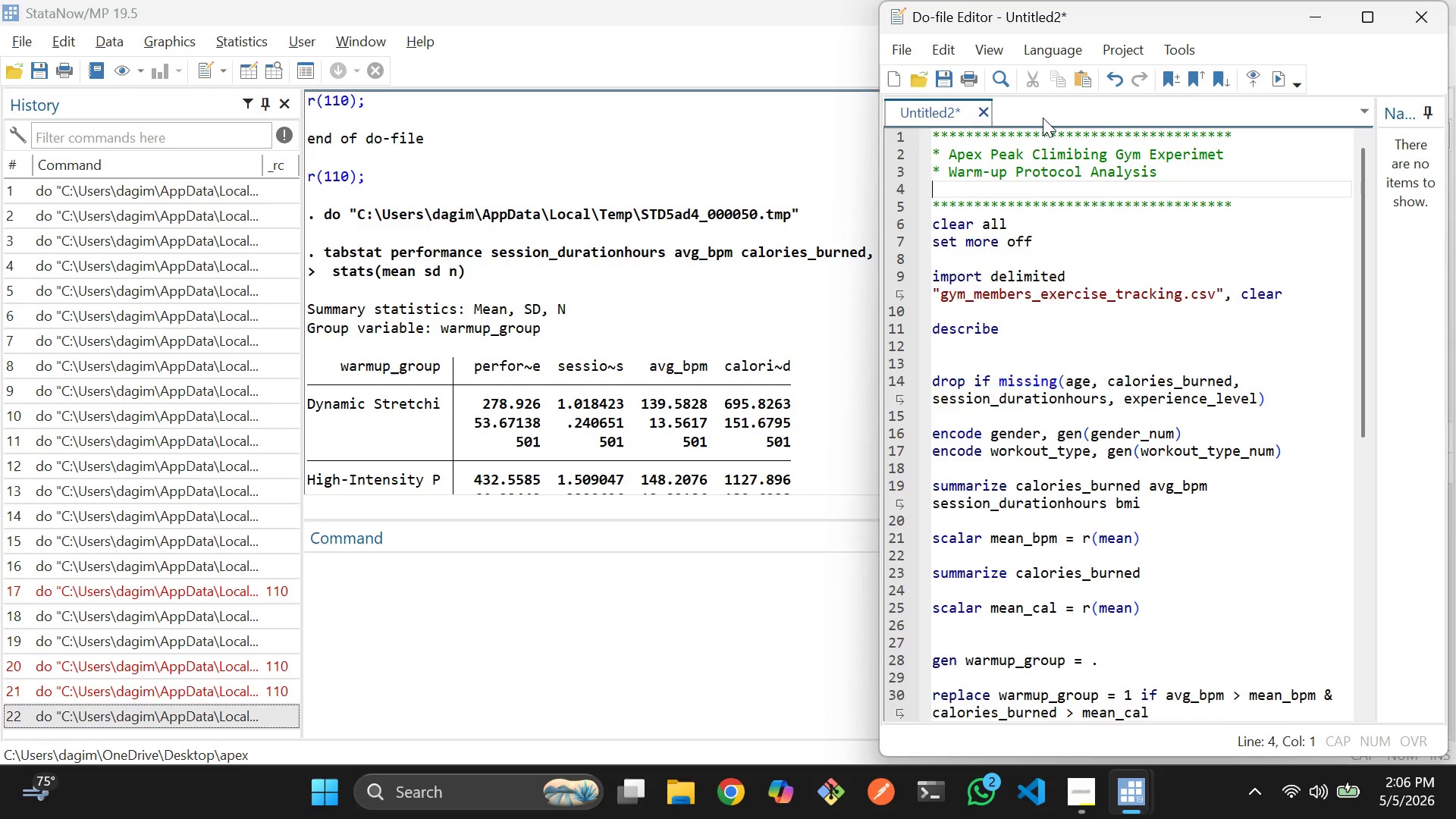 
key(Backspace)
 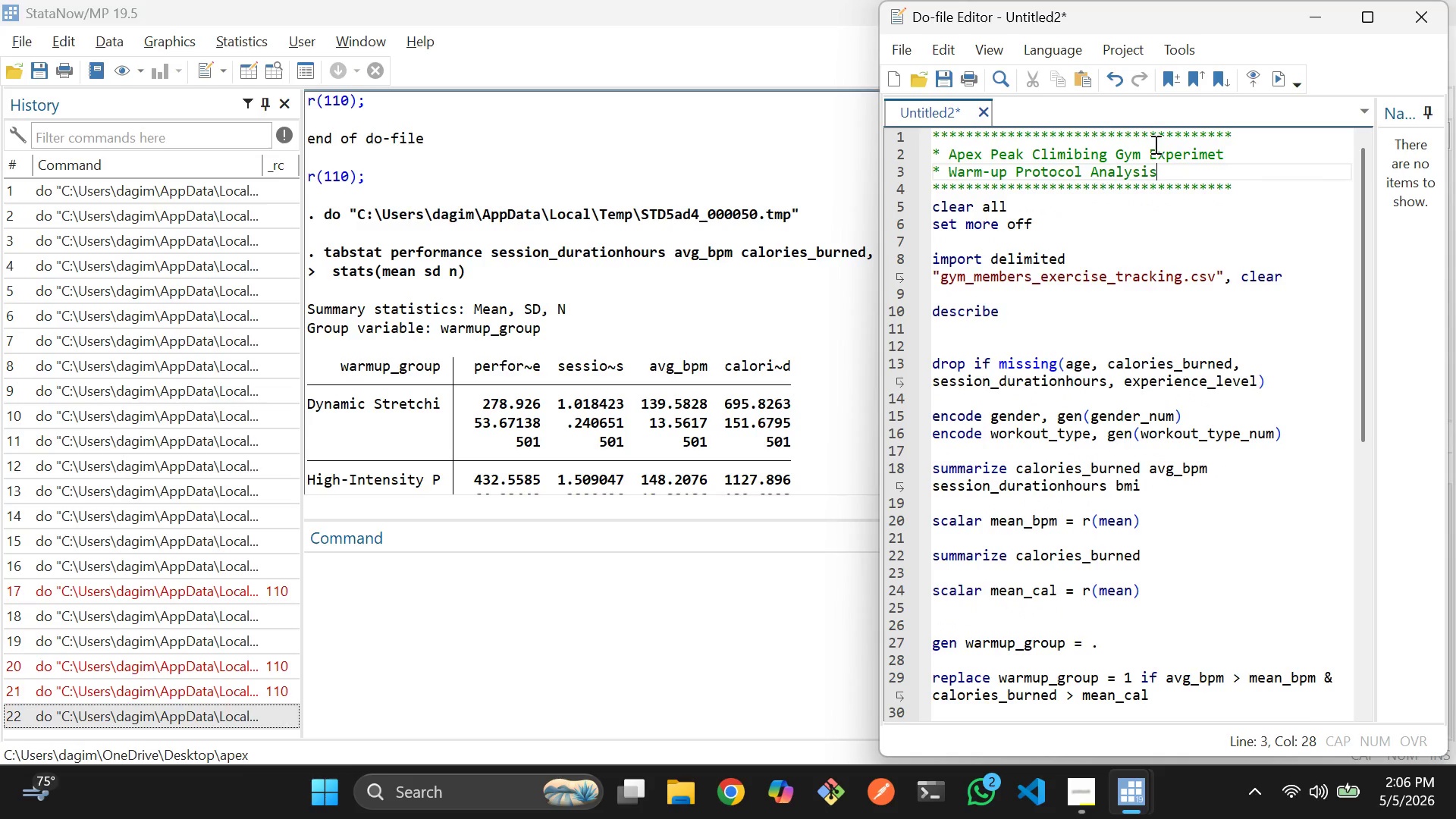 
left_click([1257, 195])
 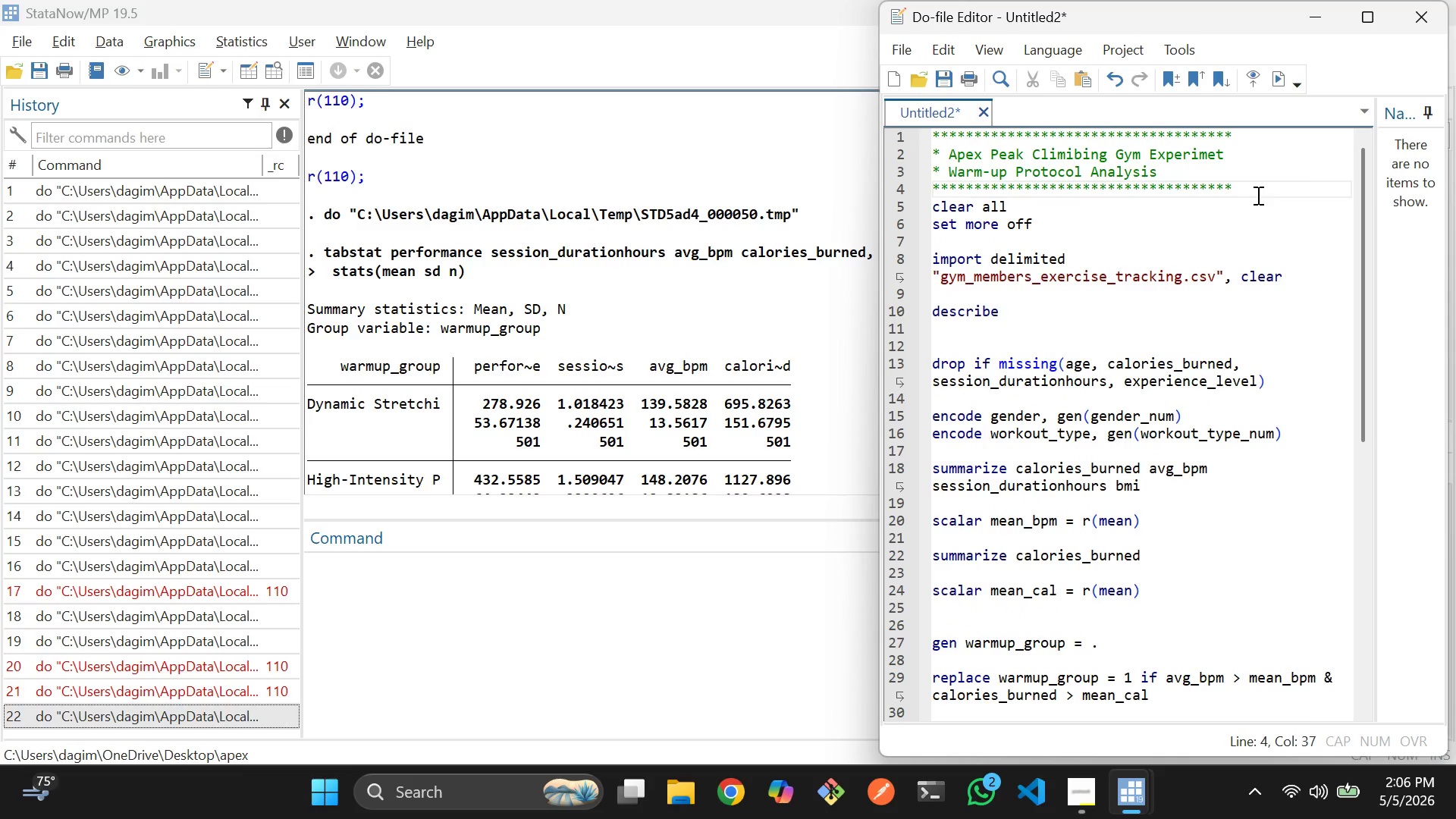 
key(Enter)
 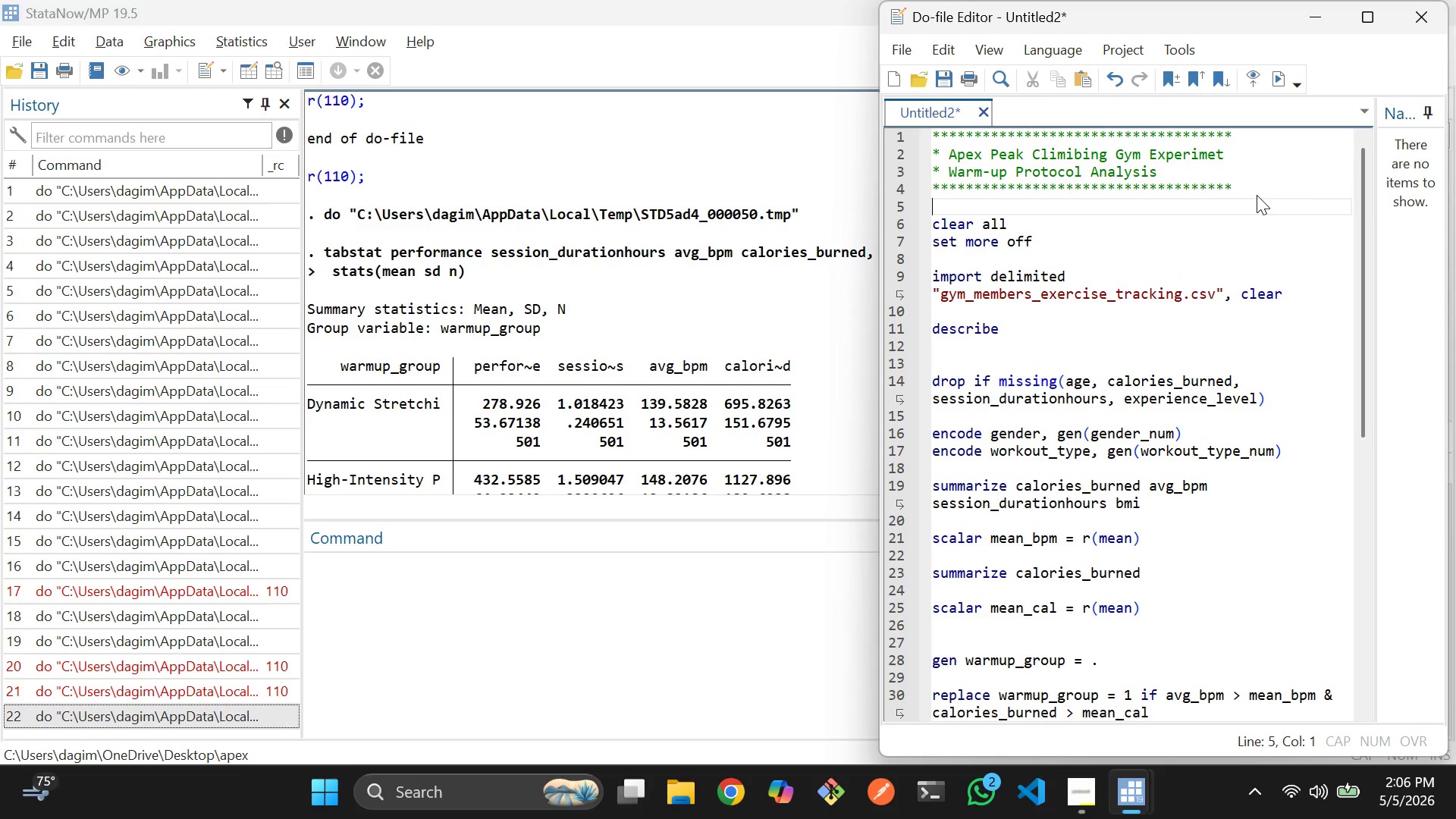 
key(Enter)
 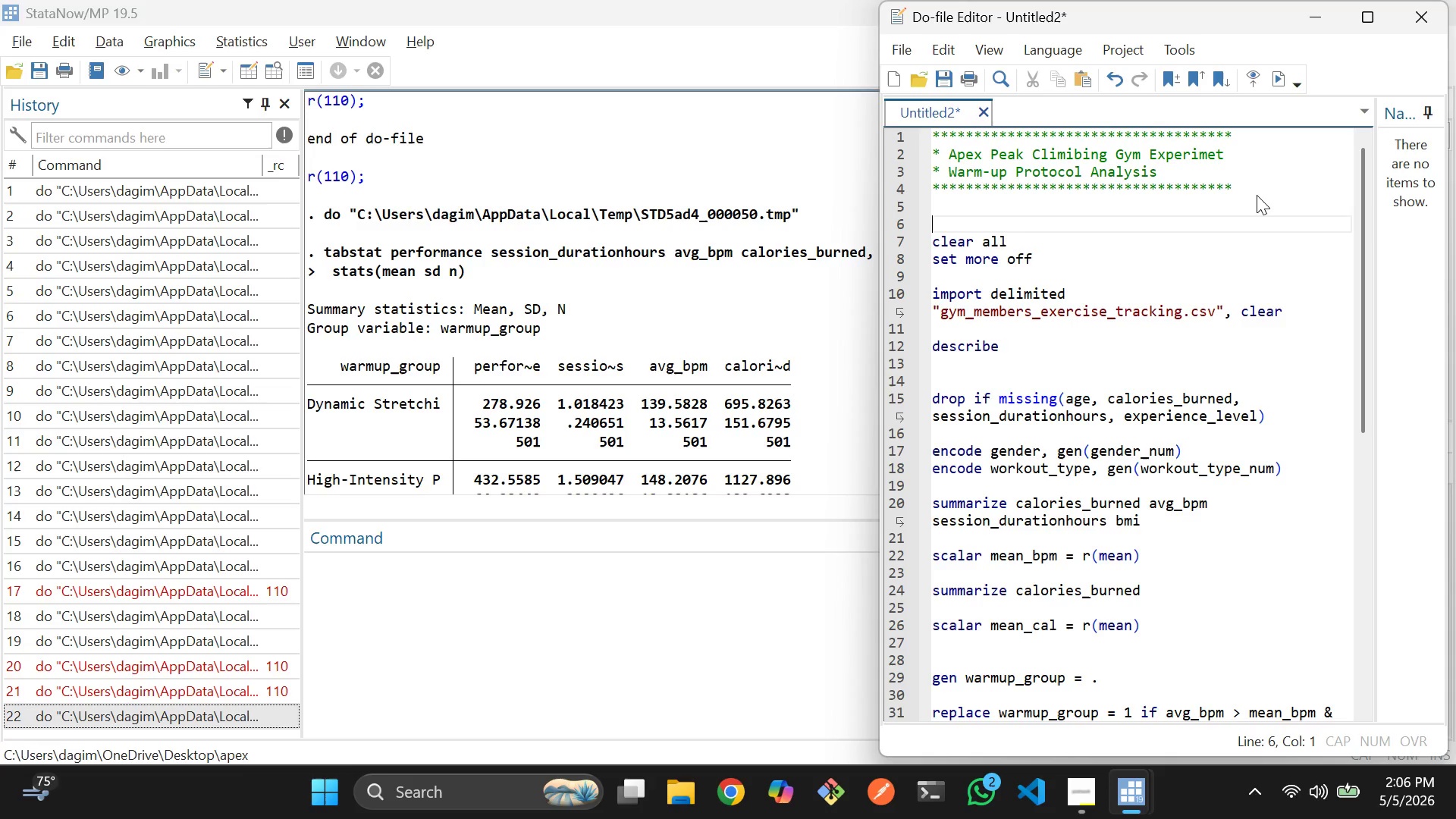 
type(*clean any remaining data from the previous session)
 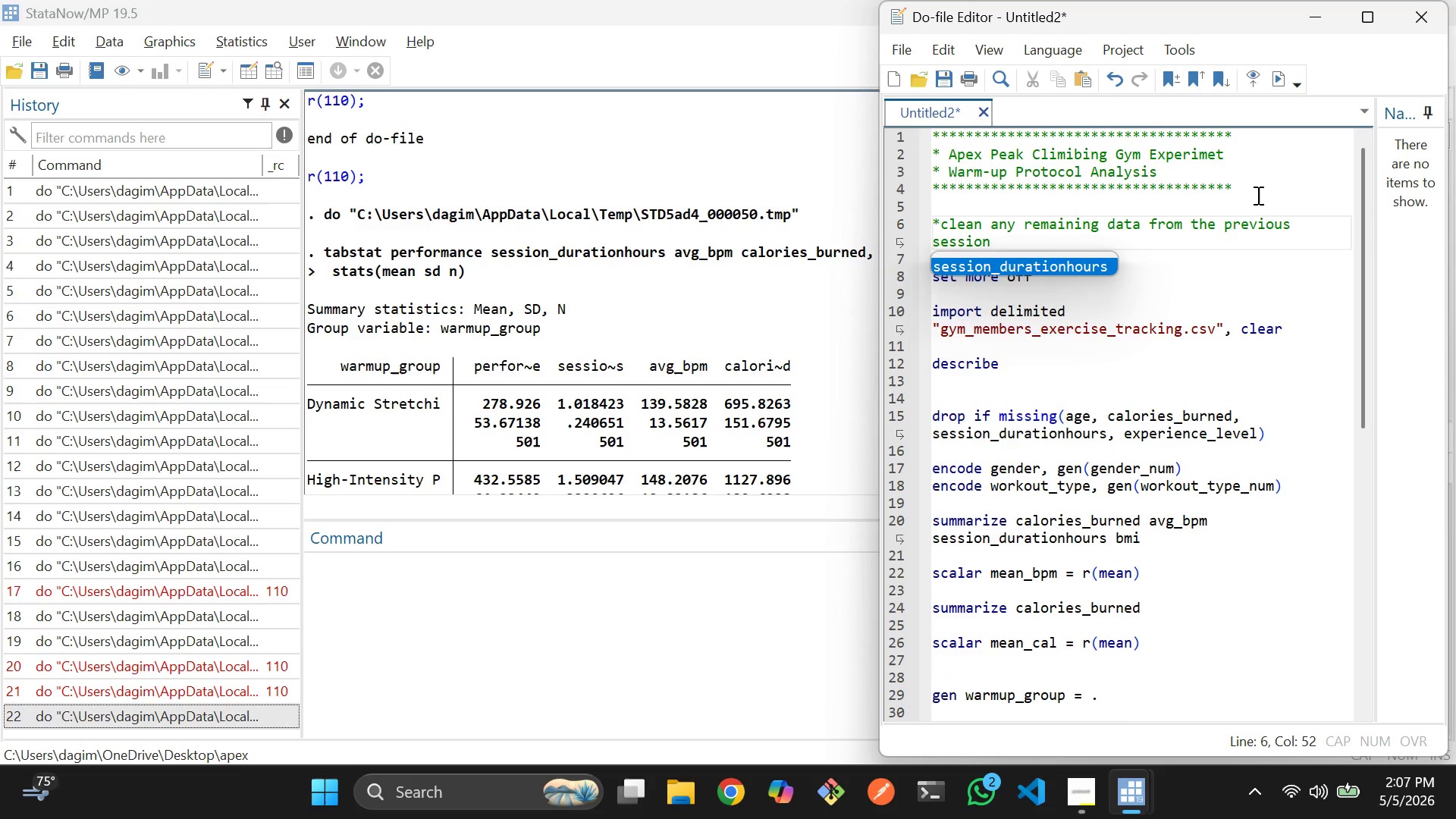 
key(ArrowRight)
 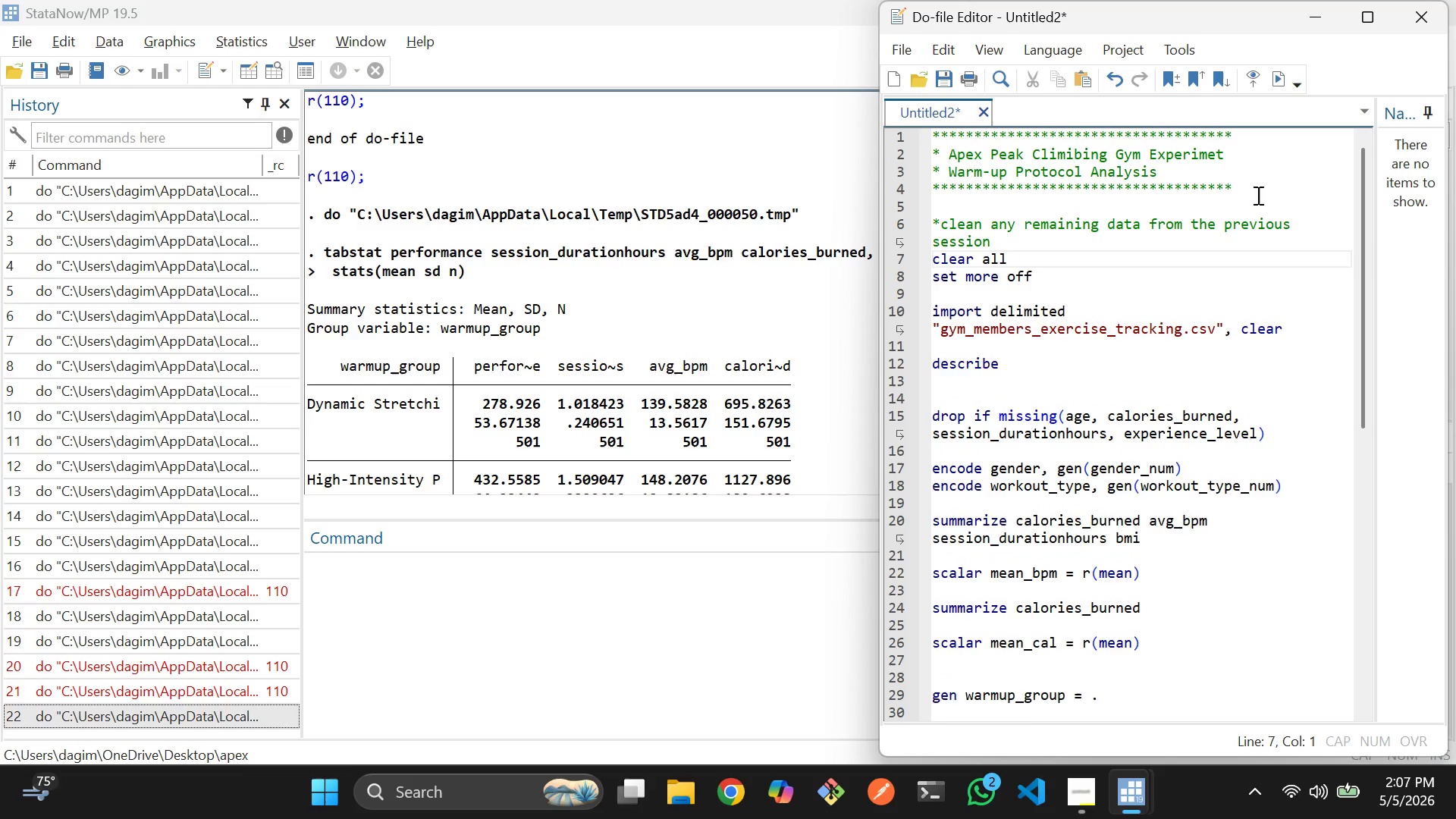 
key(Enter)
 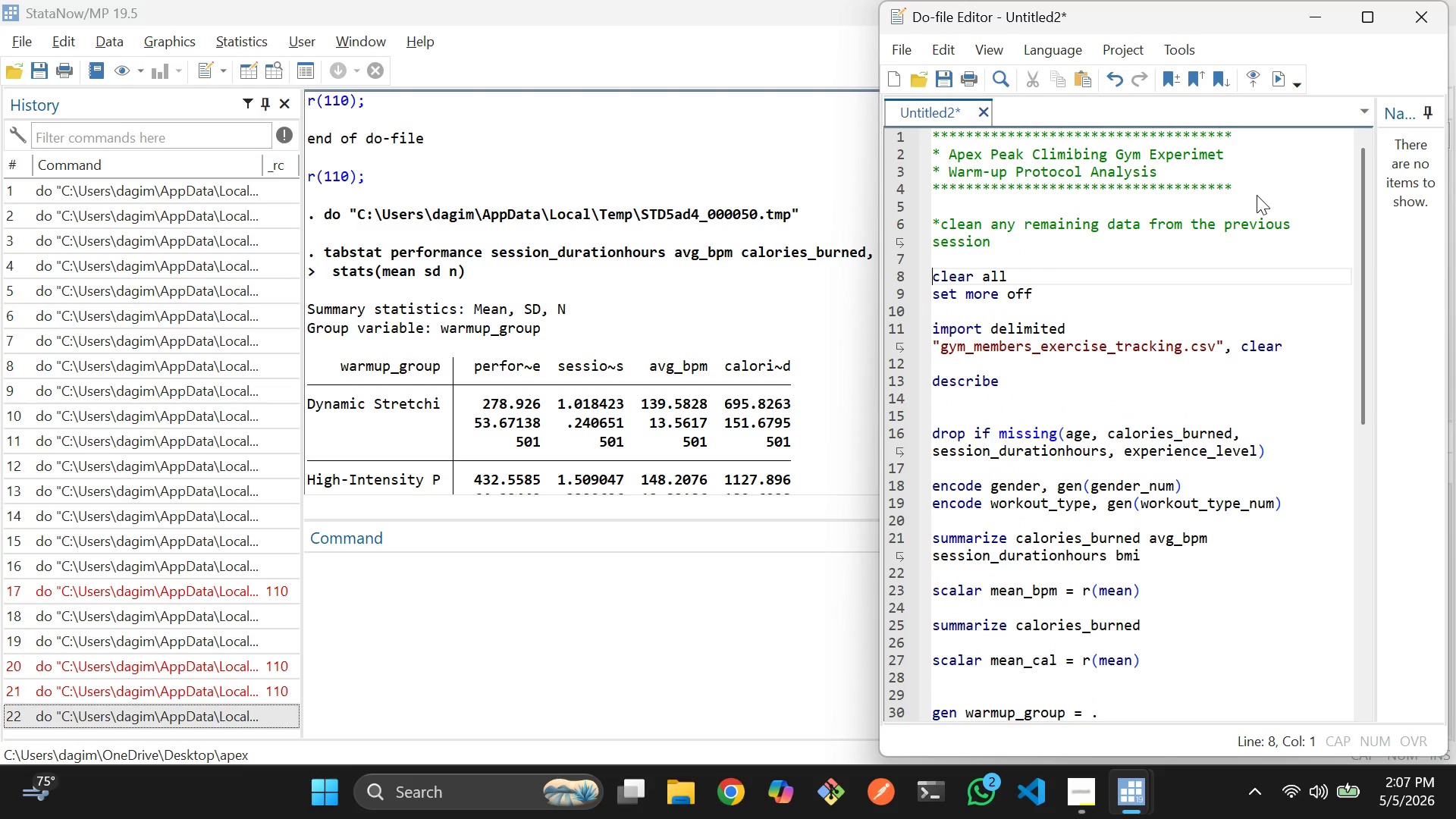 
hold_key(key=ArrowRight, duration=0.88)
 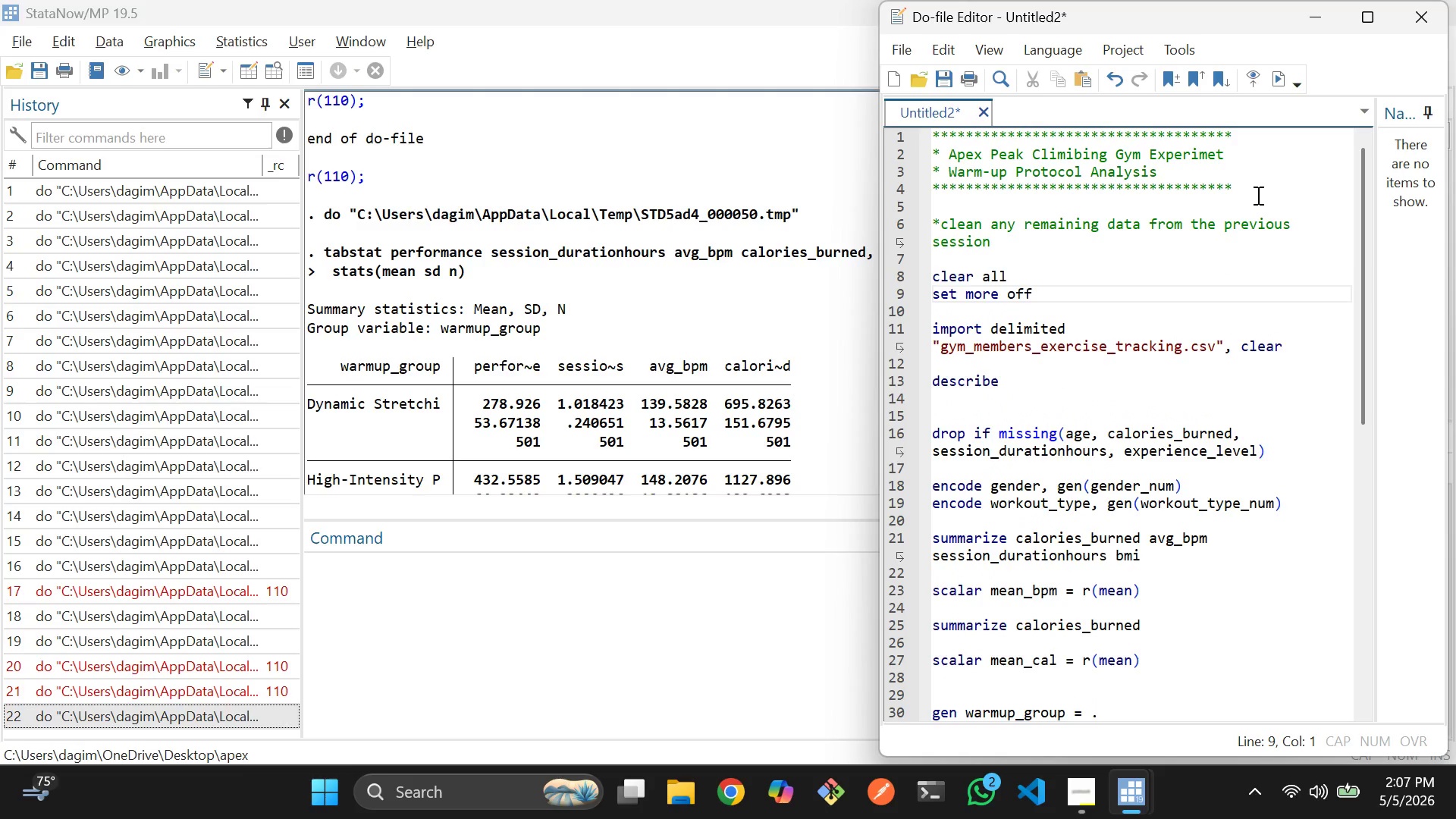 
key(Enter)
 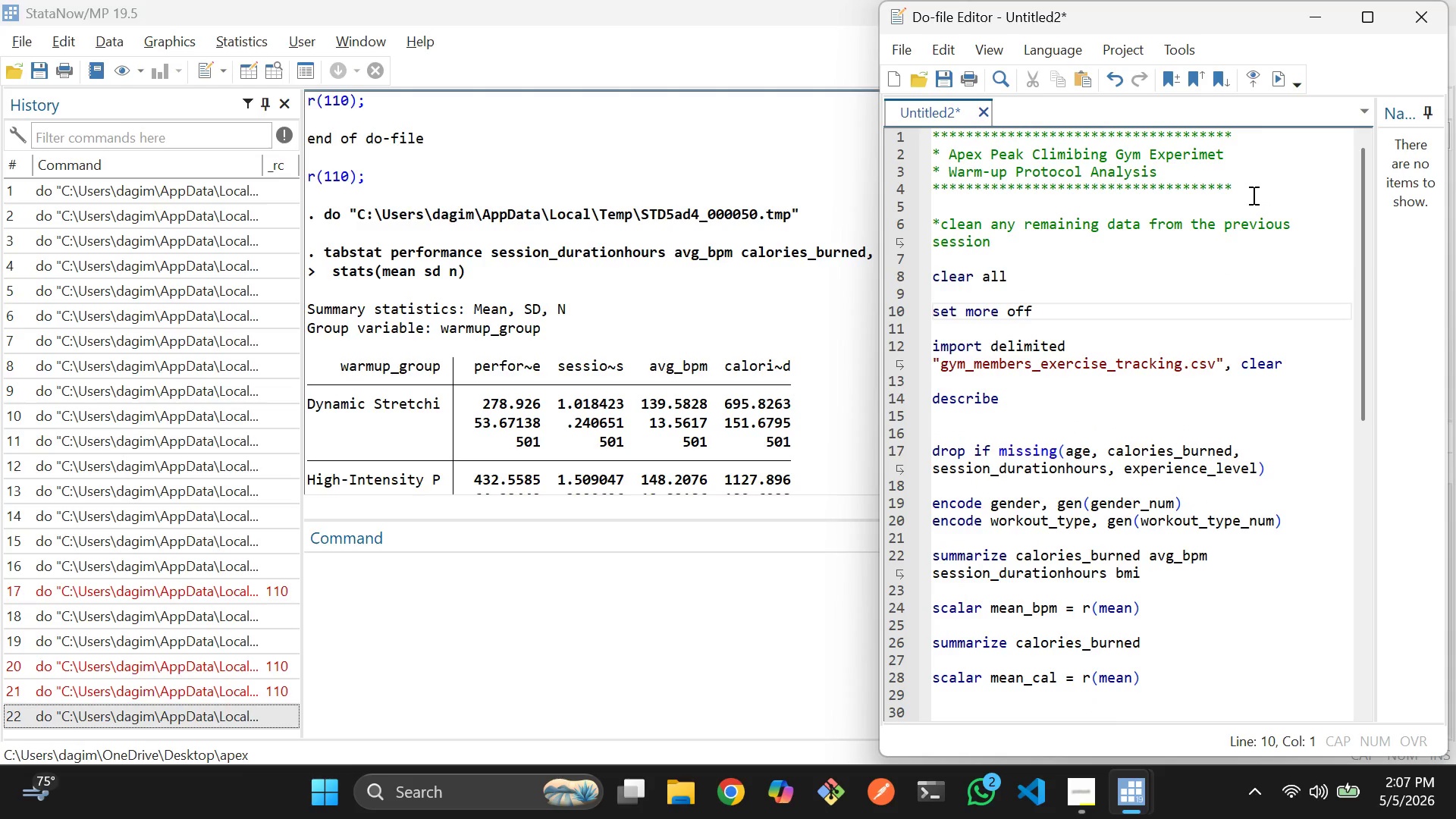 
scroll: coordinate [1259, 250], scroll_direction: down, amount: 1.0
 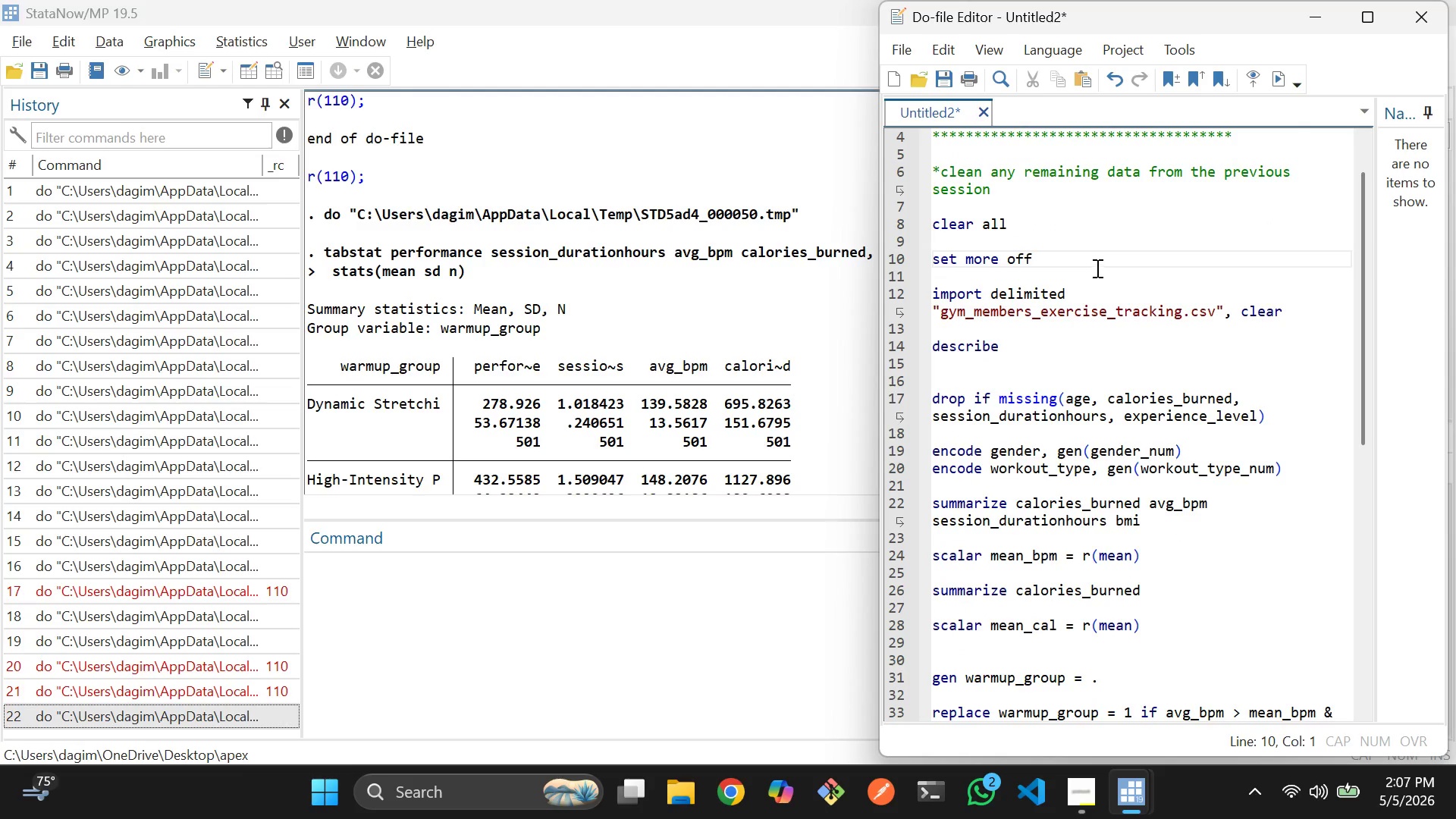 
left_click([1096, 267])
 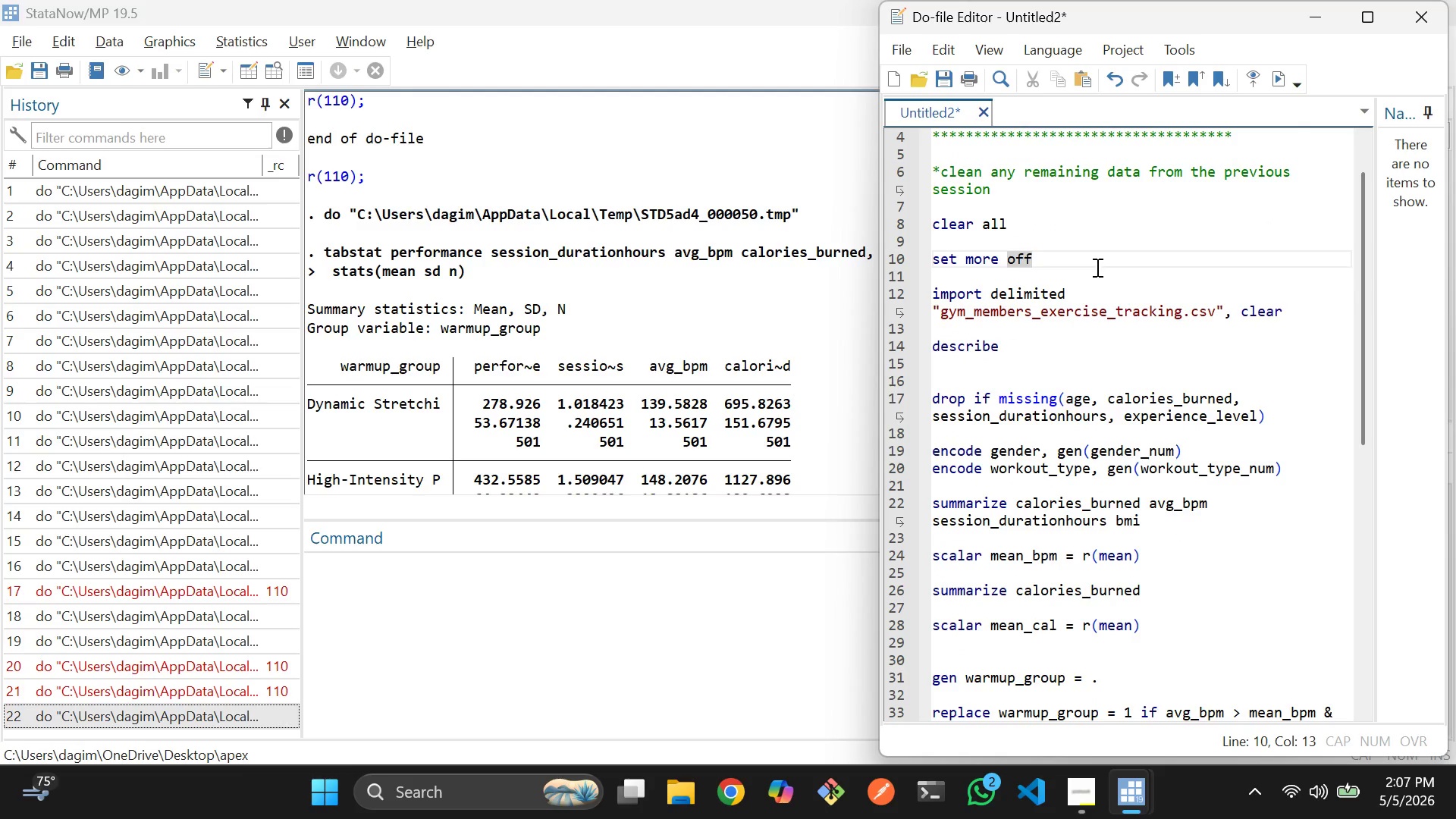 
key(Enter)
 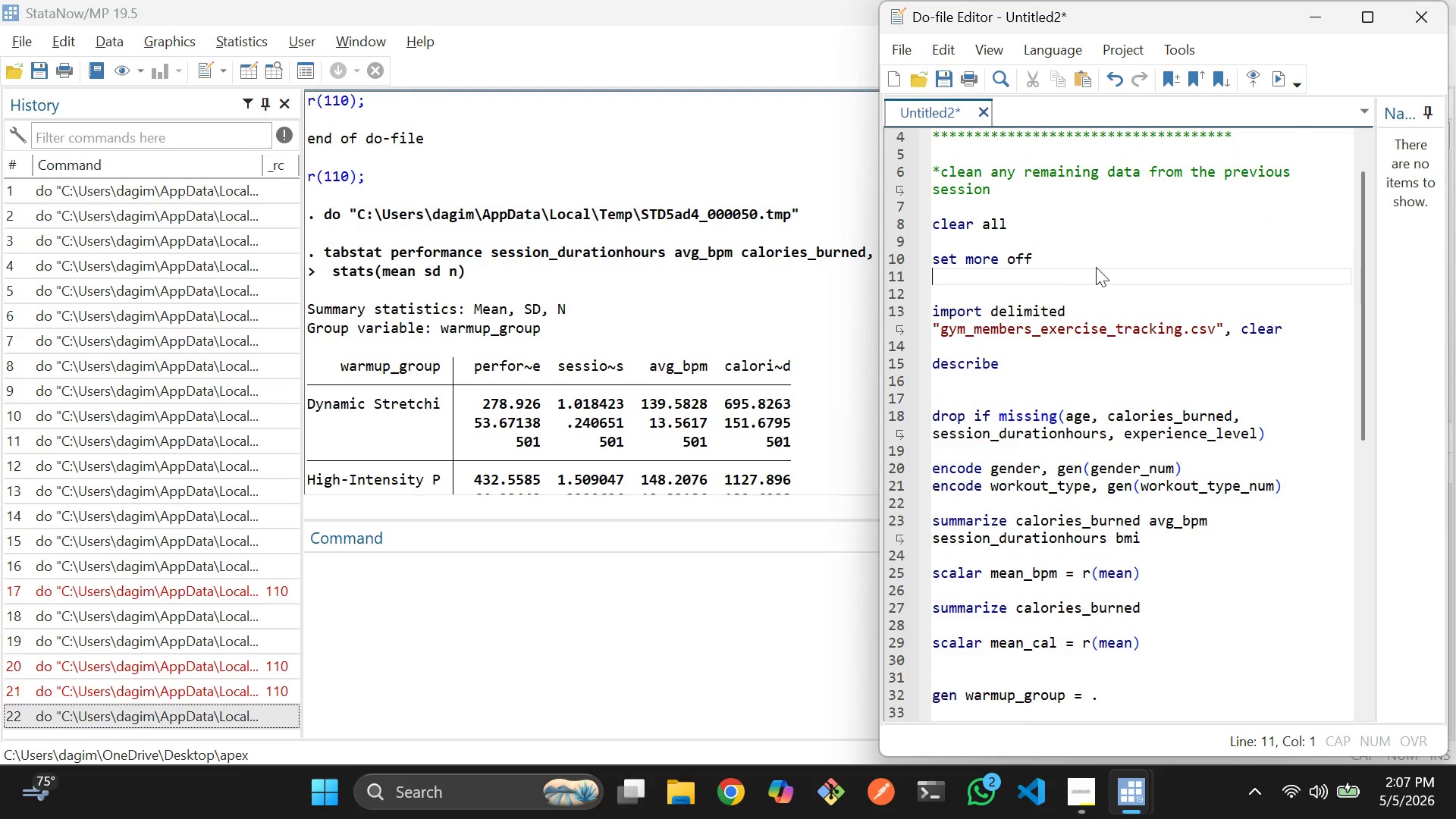 
key(Enter)
 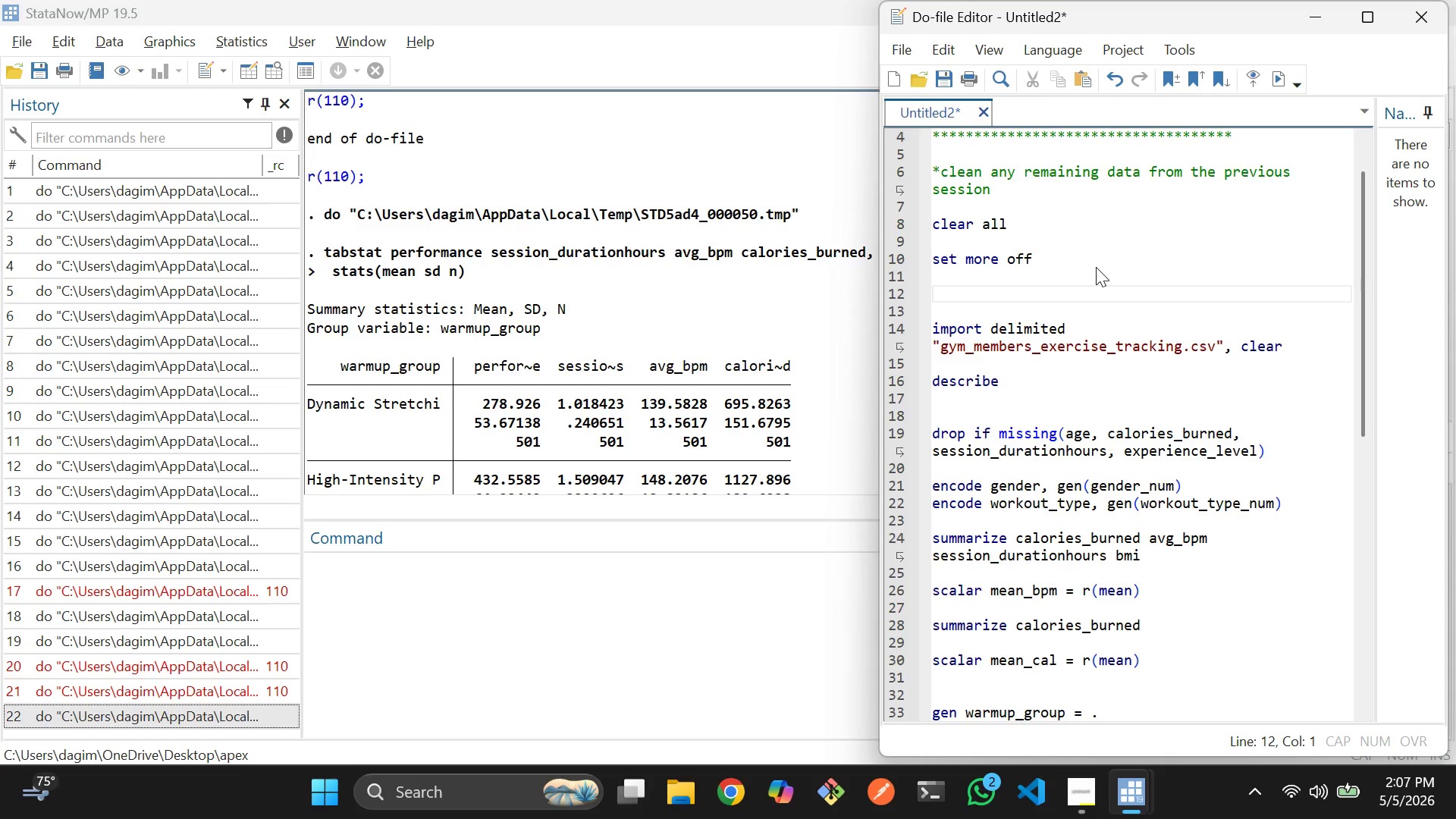 
key(Shift+8)
 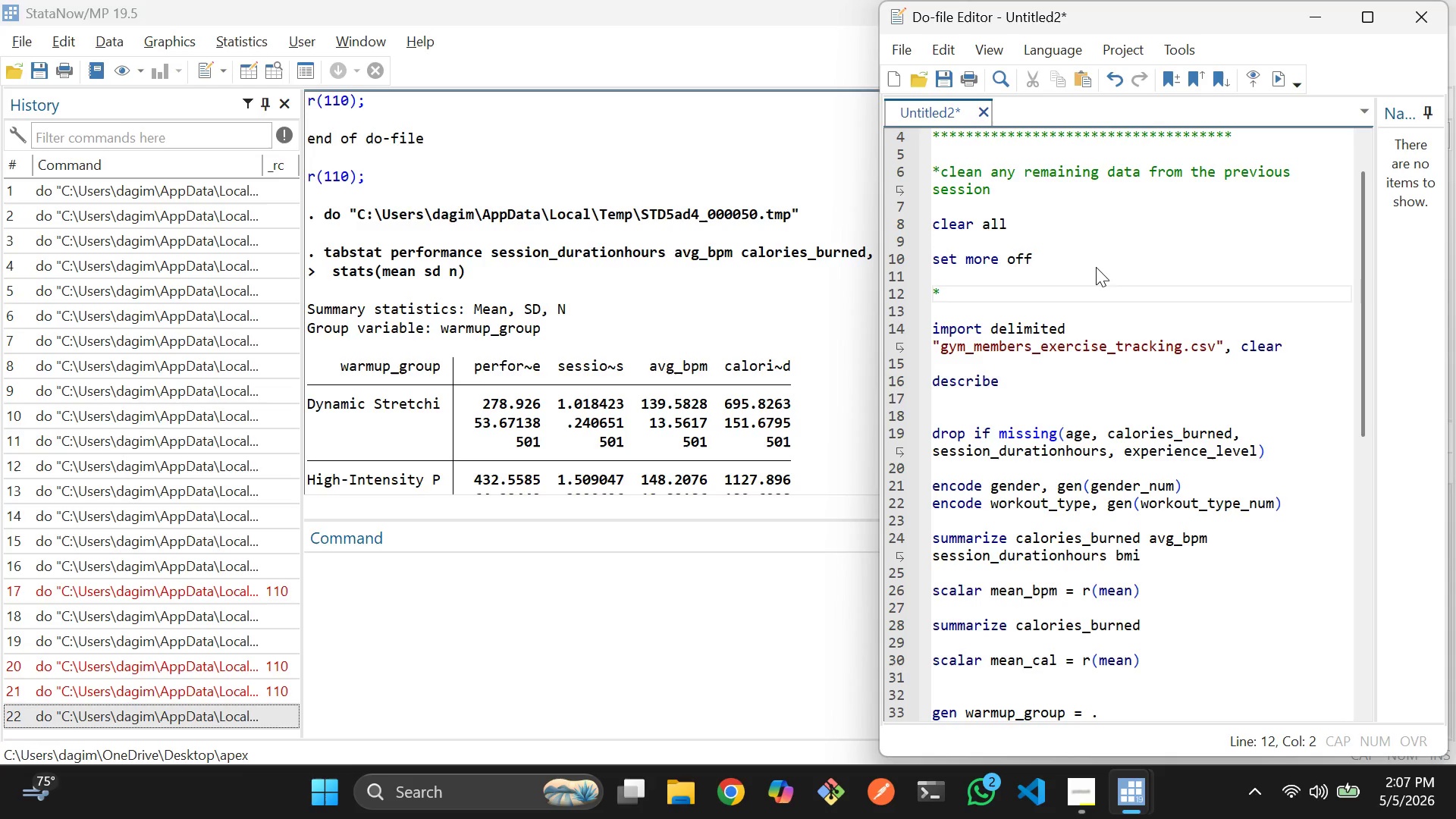 
key(Space)
 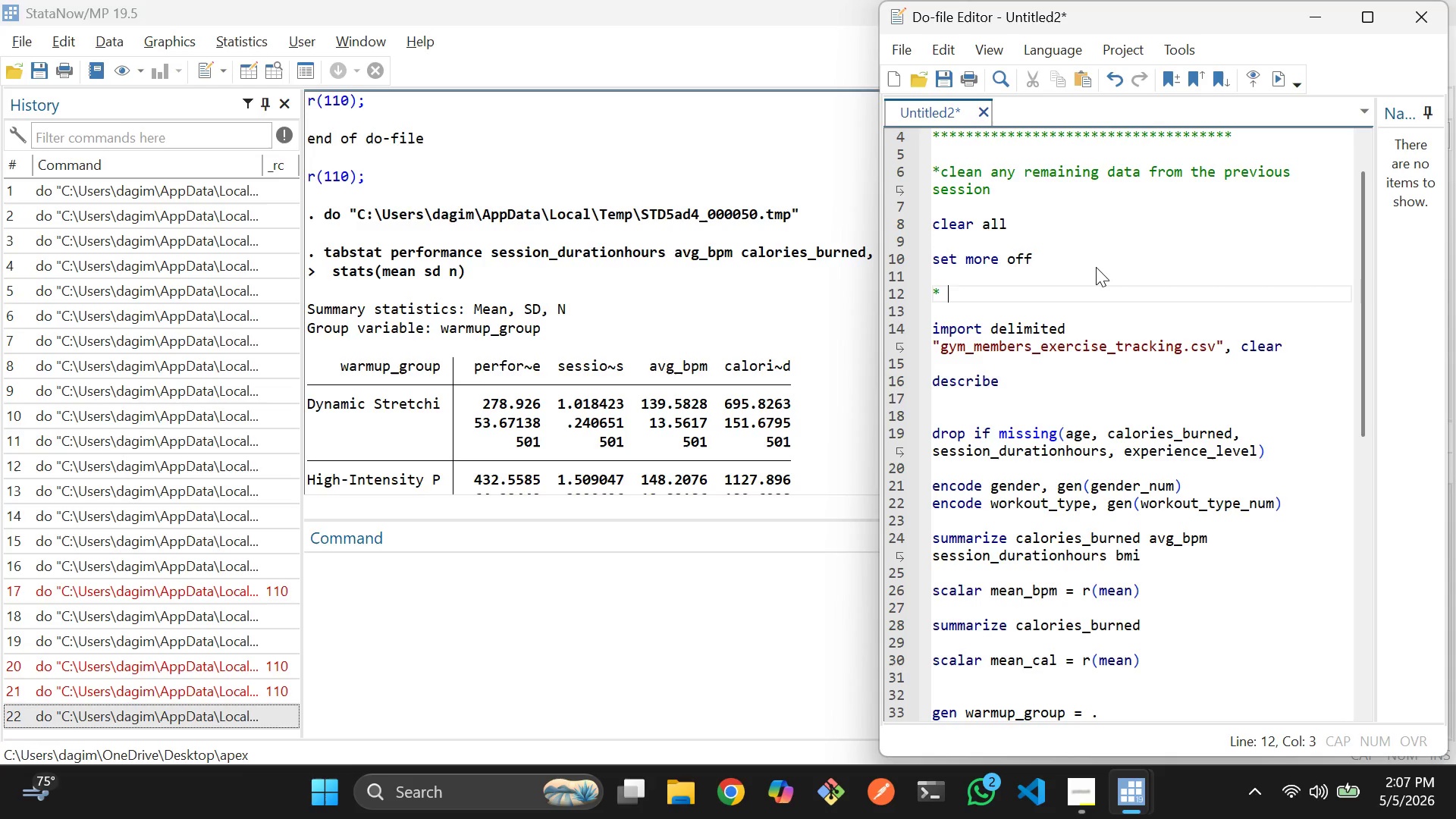 
key(ArrowUp)
 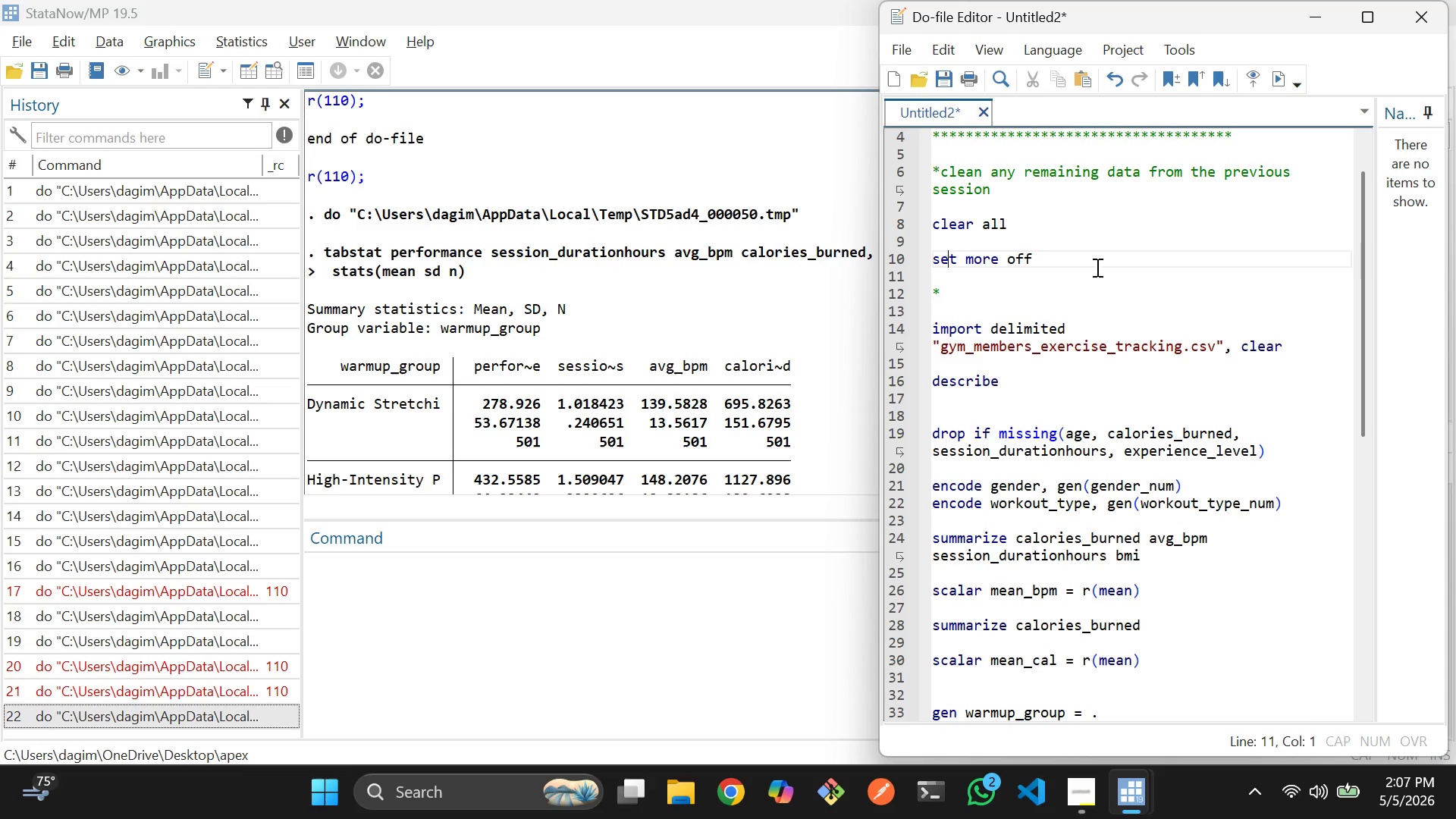 
key(ArrowUp)
 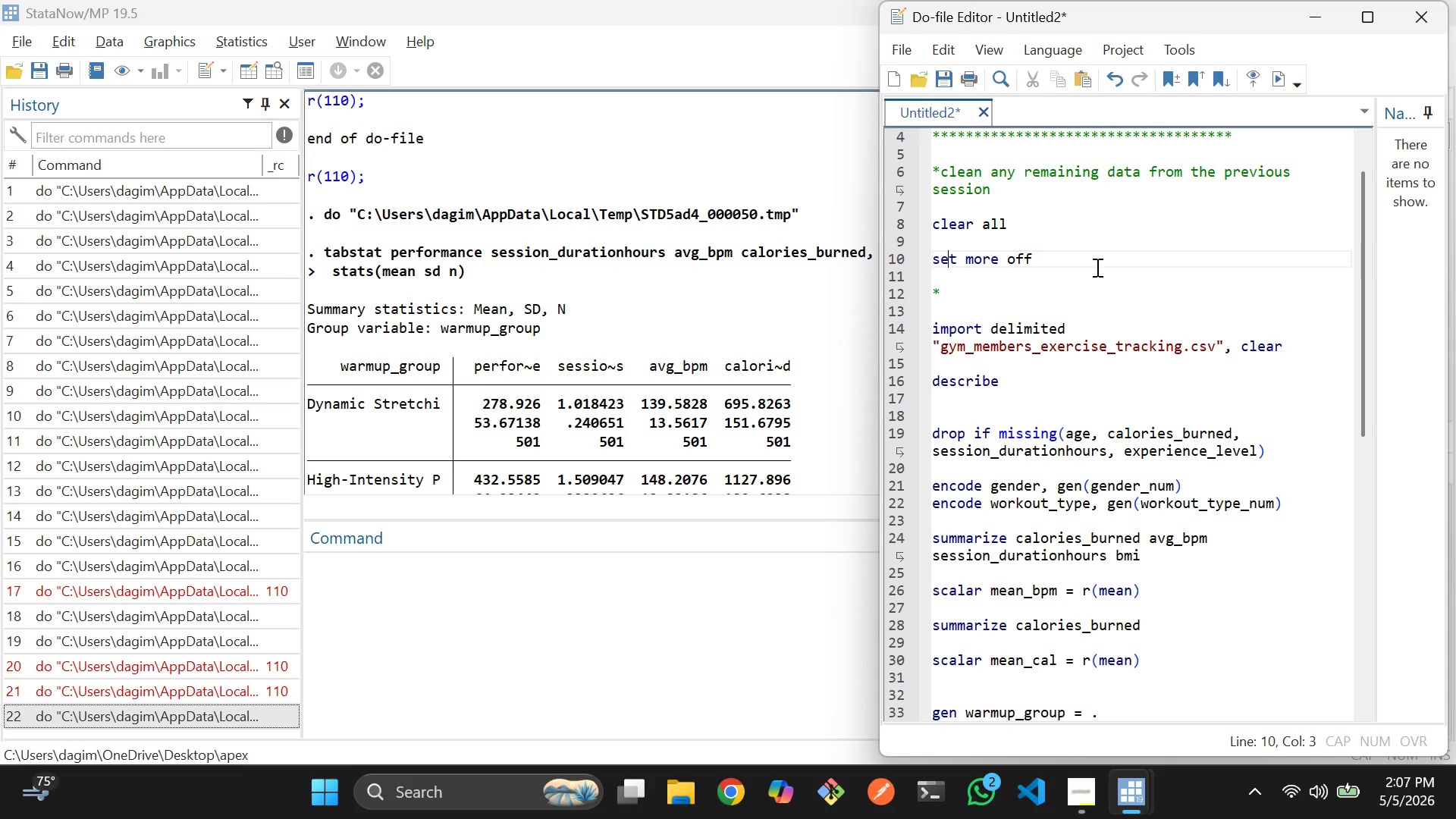 
key(ArrowUp)
 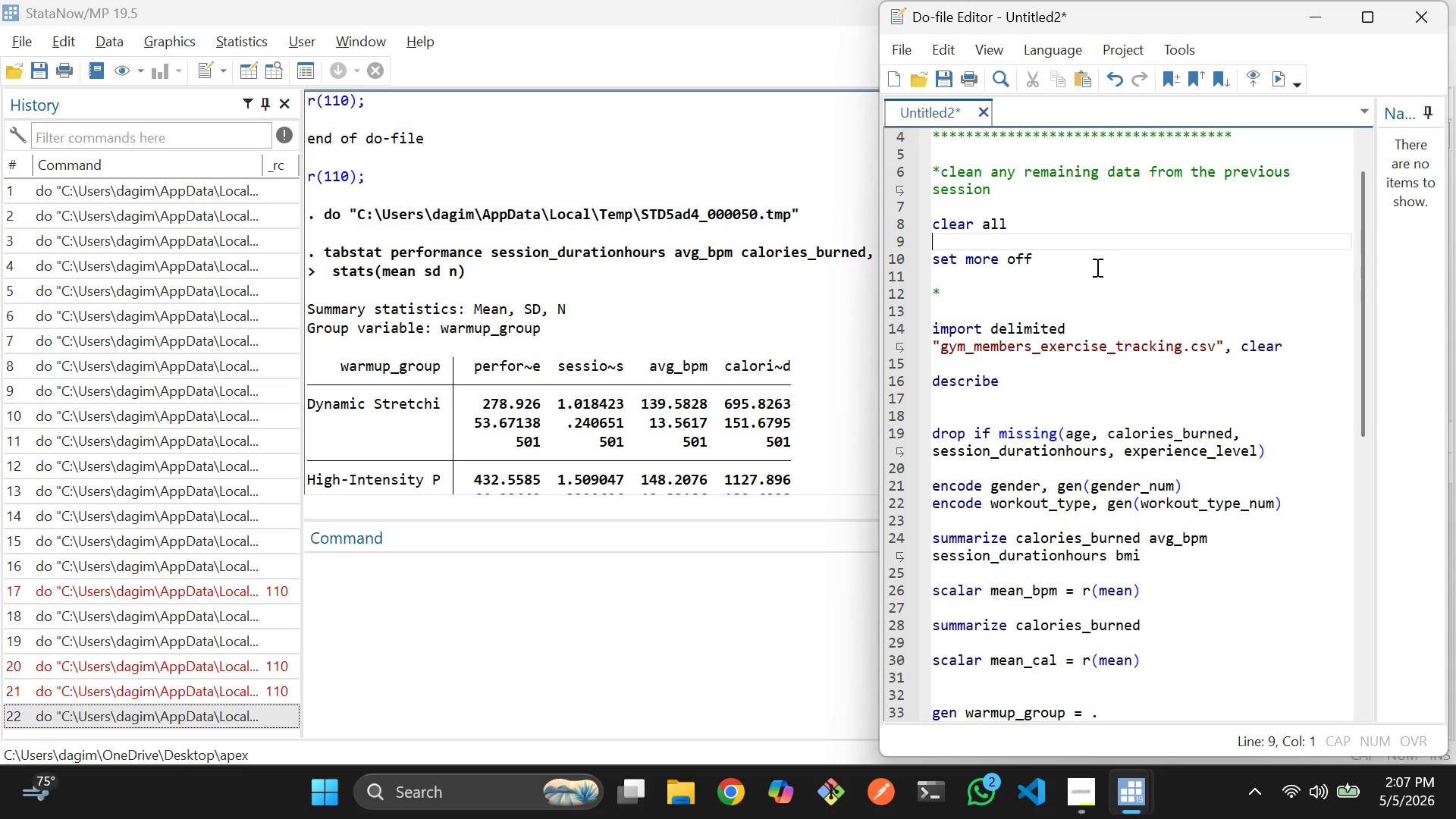 
key(ArrowUp)
 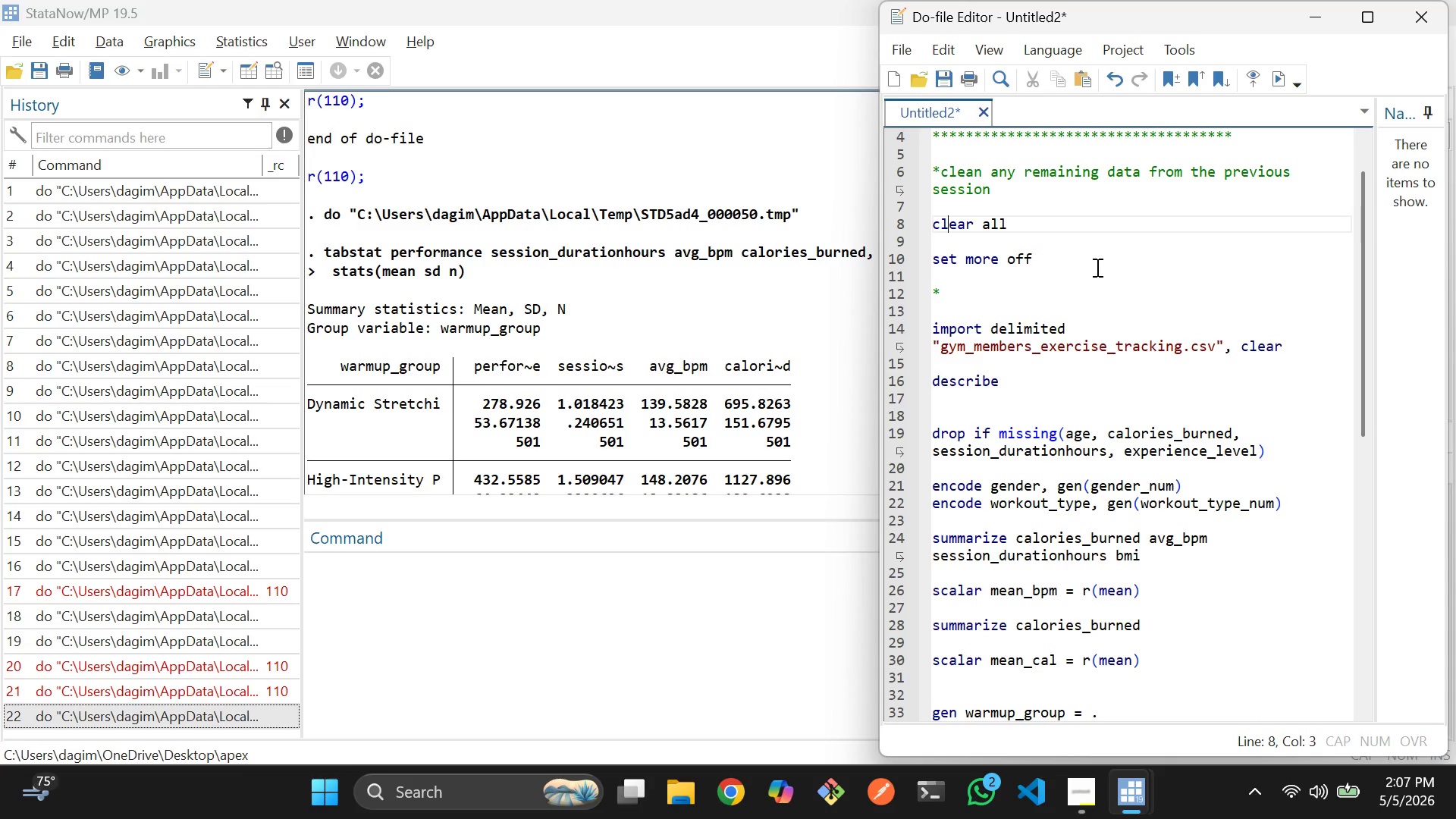 
key(ArrowUp)
 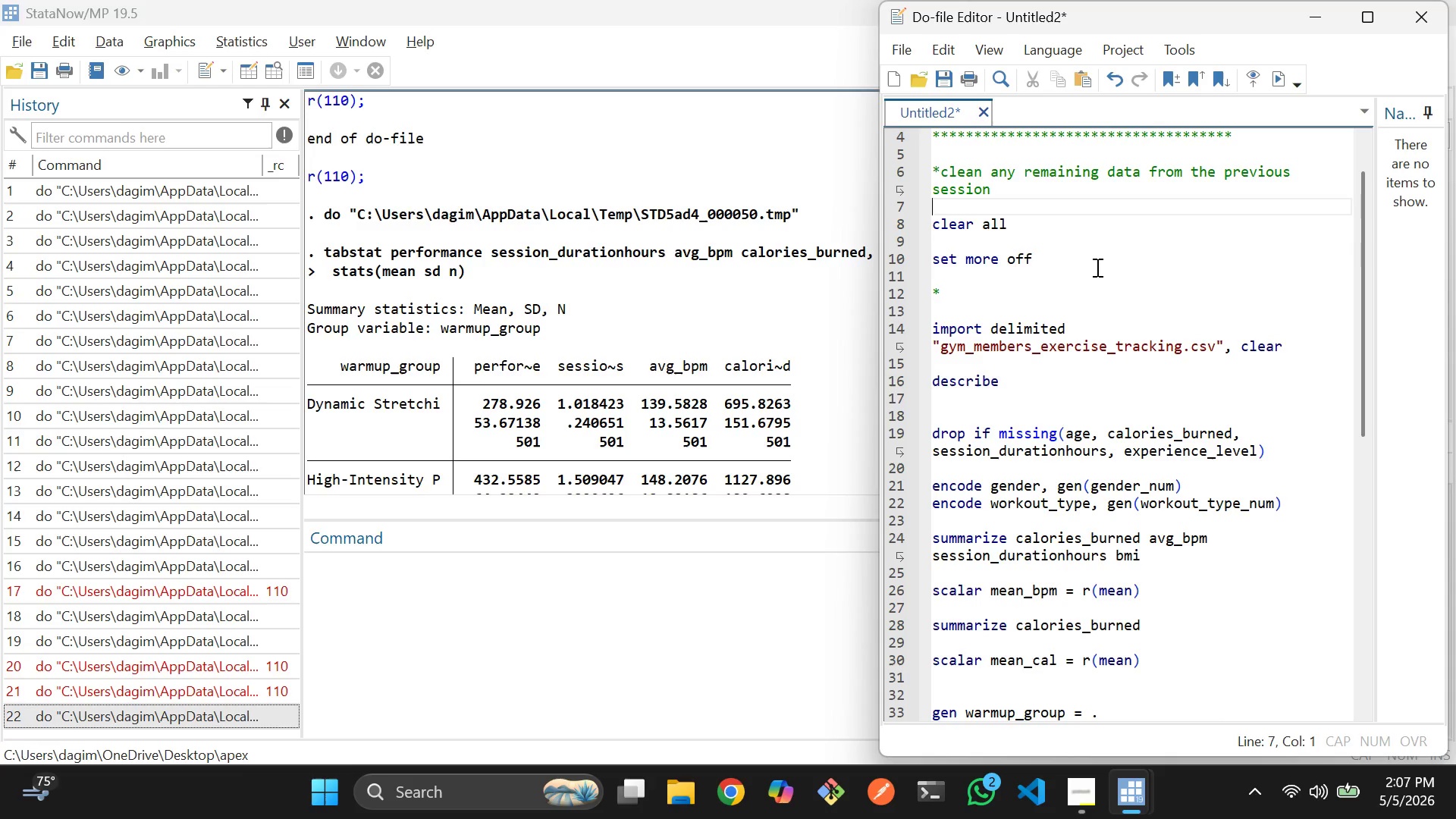 
key(ArrowUp)
 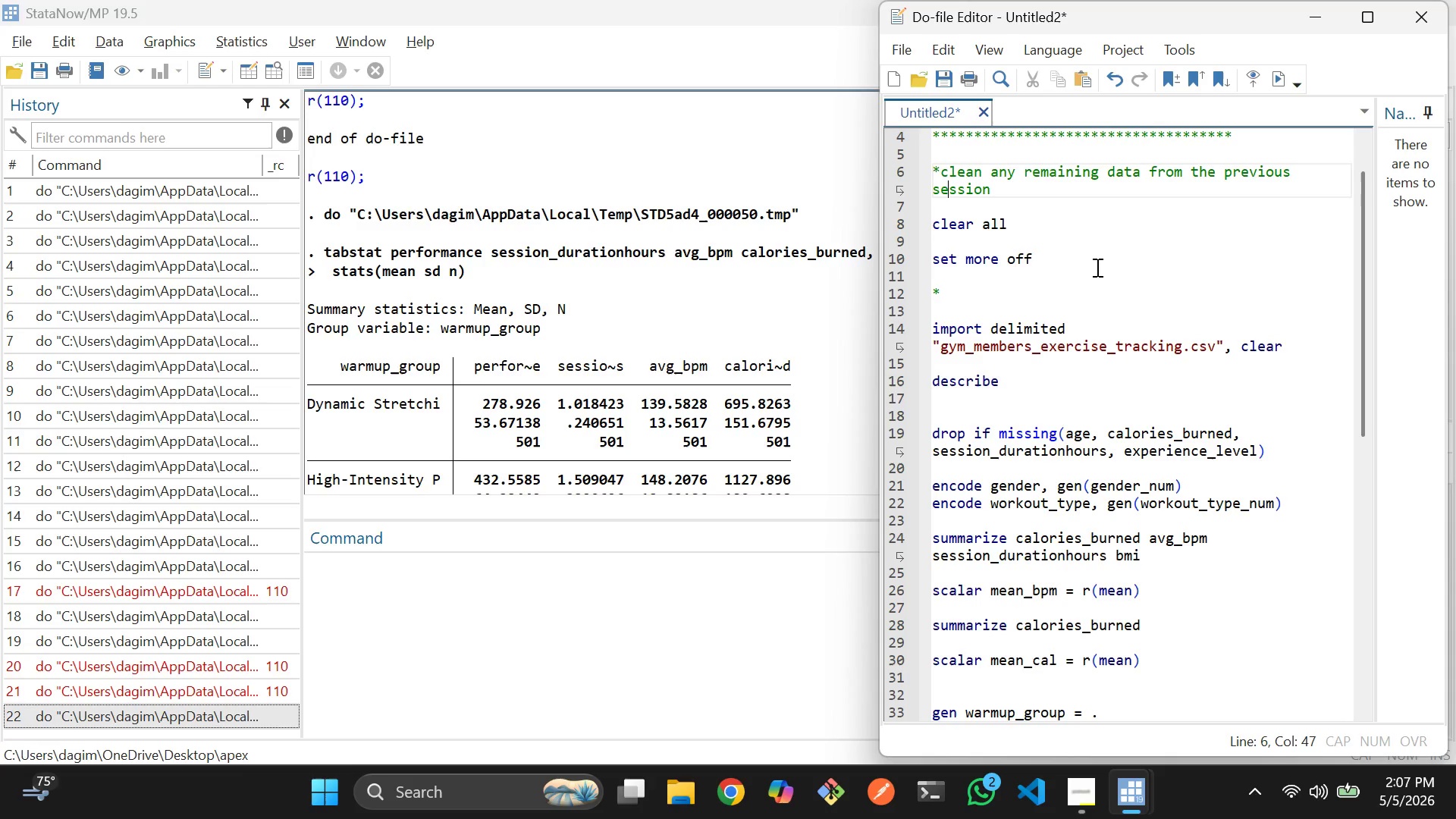 
key(ArrowUp)
 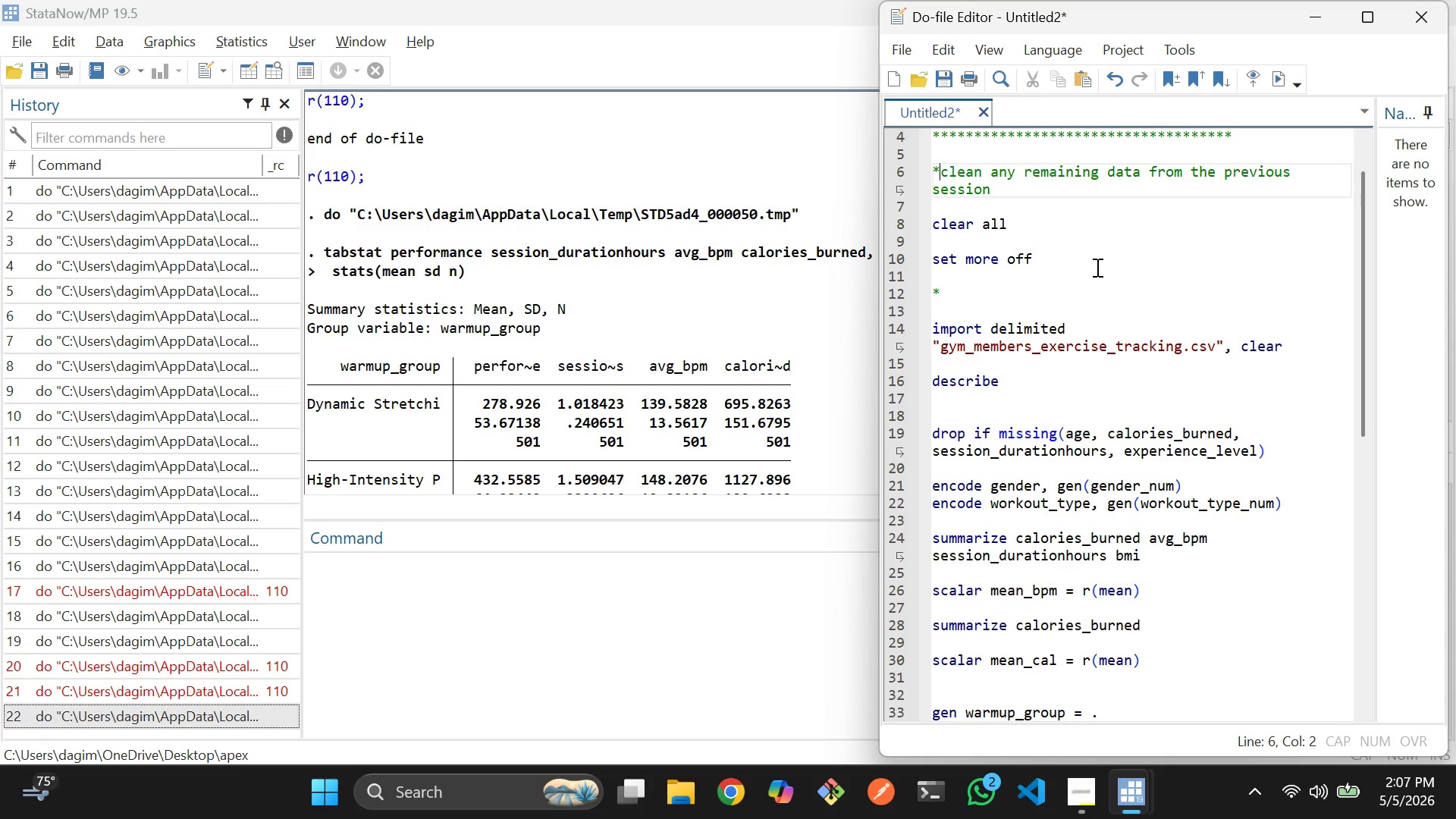 
key(ArrowLeft)
 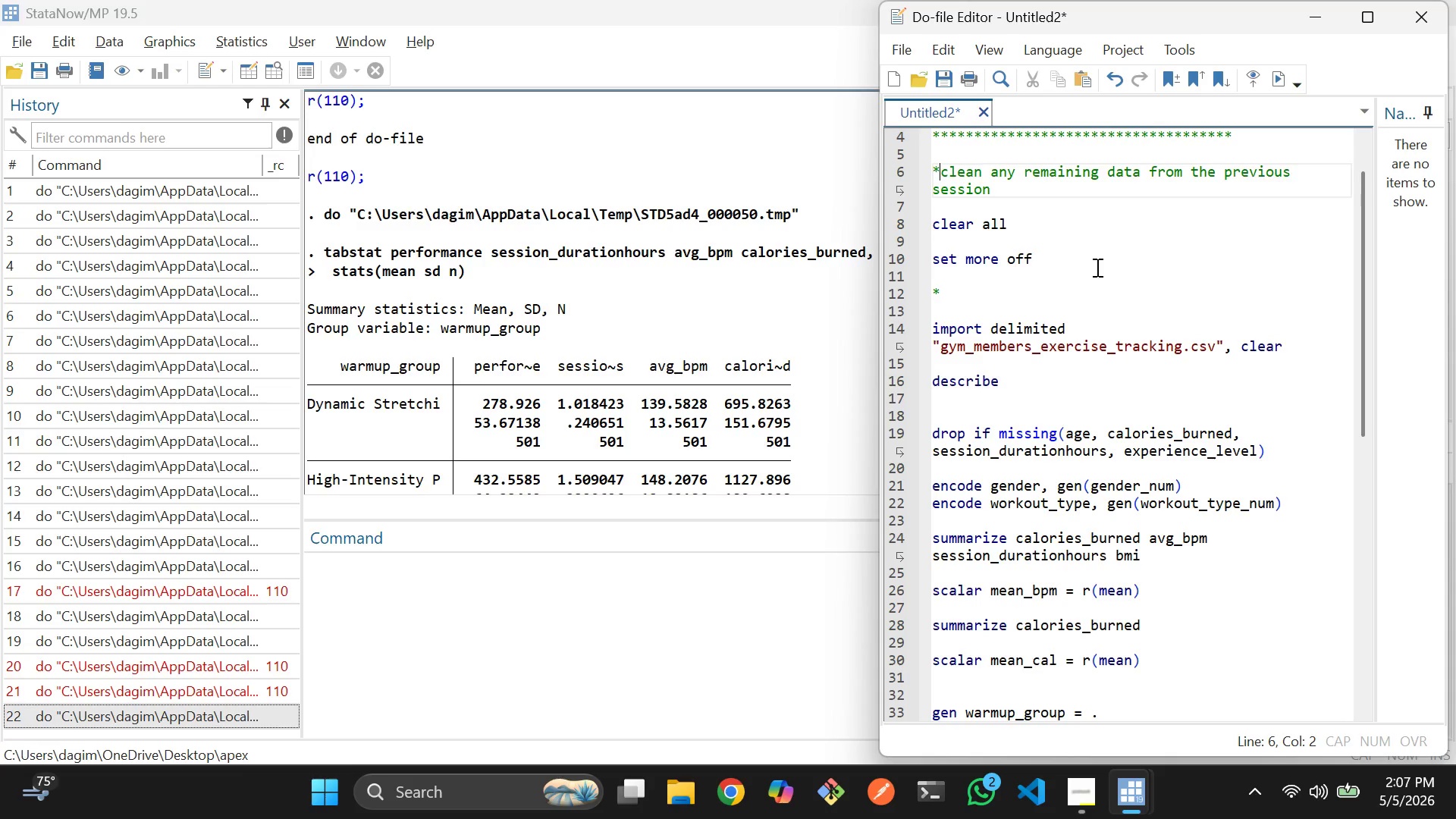 
key(Space)
 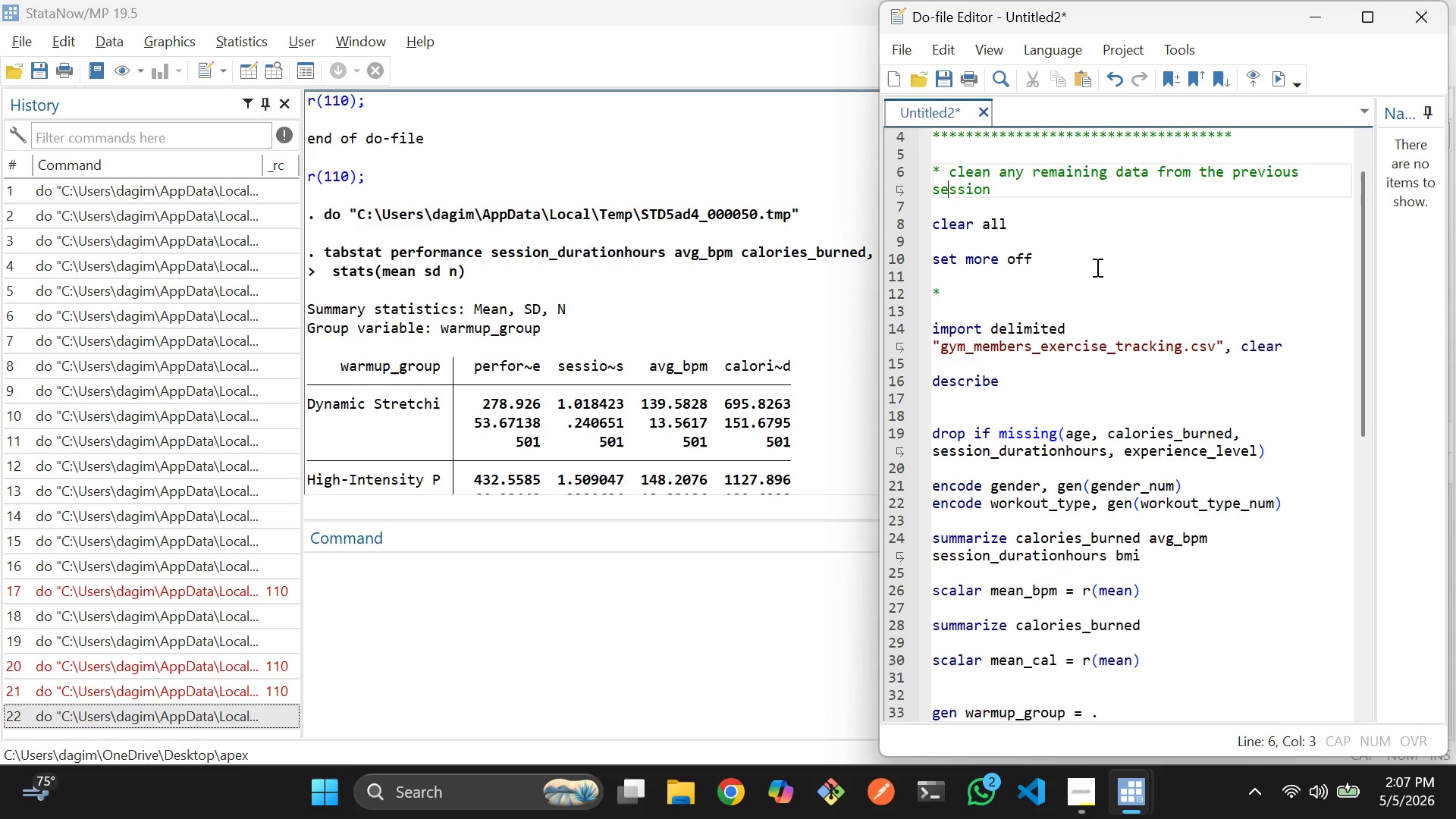 
key(ArrowDown)
 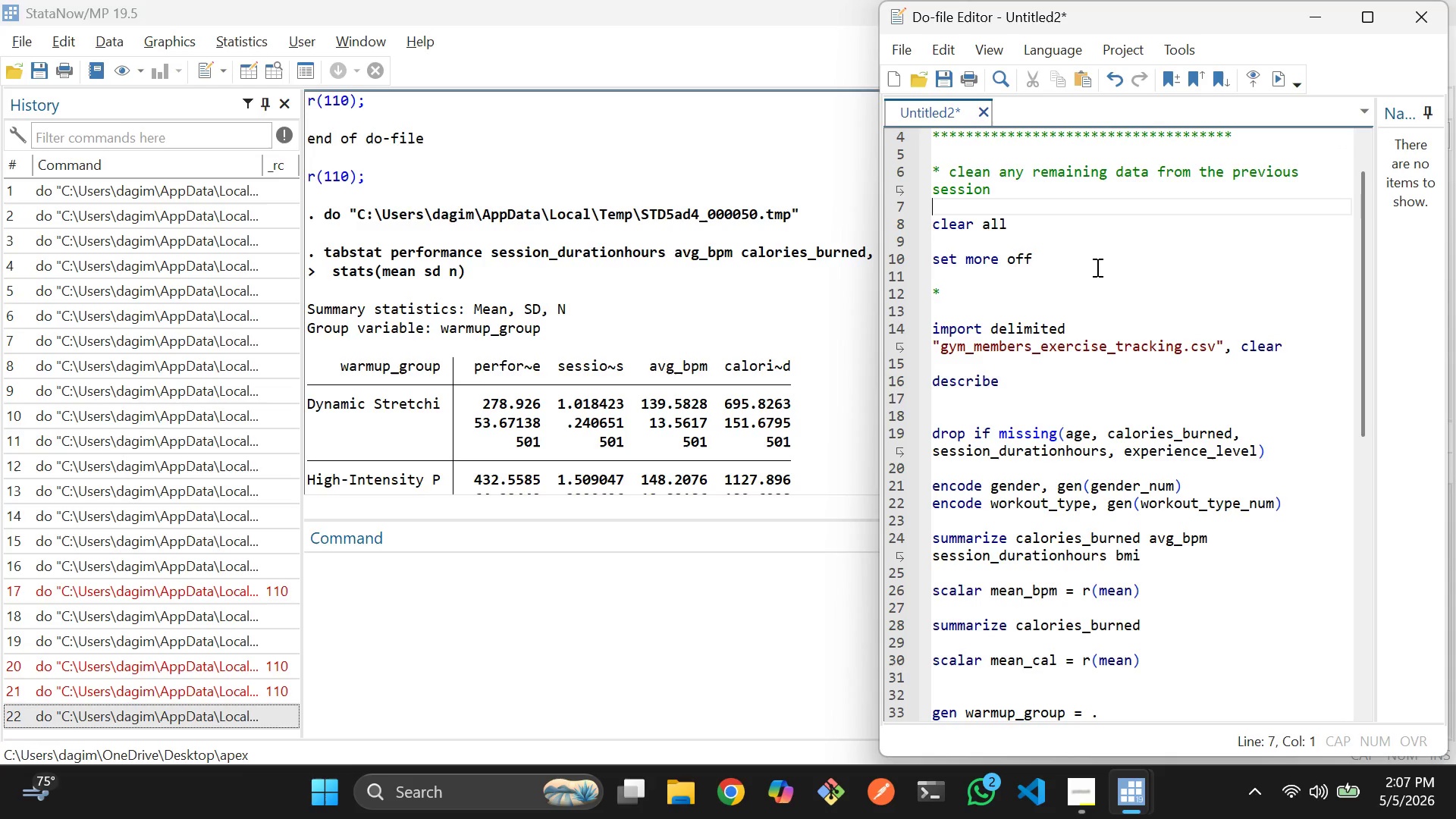 
key(ArrowDown)
 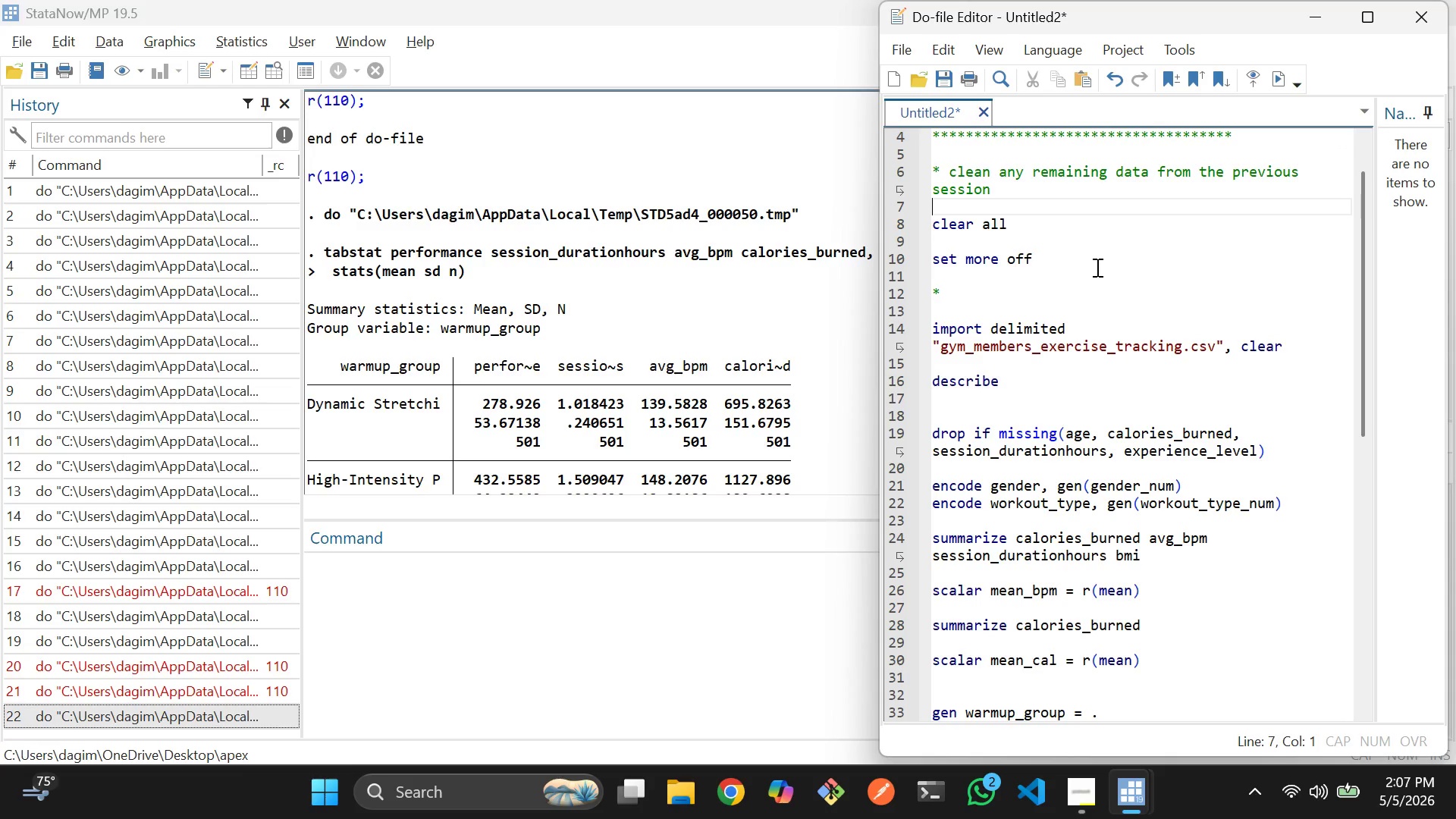 
key(ArrowDown)
 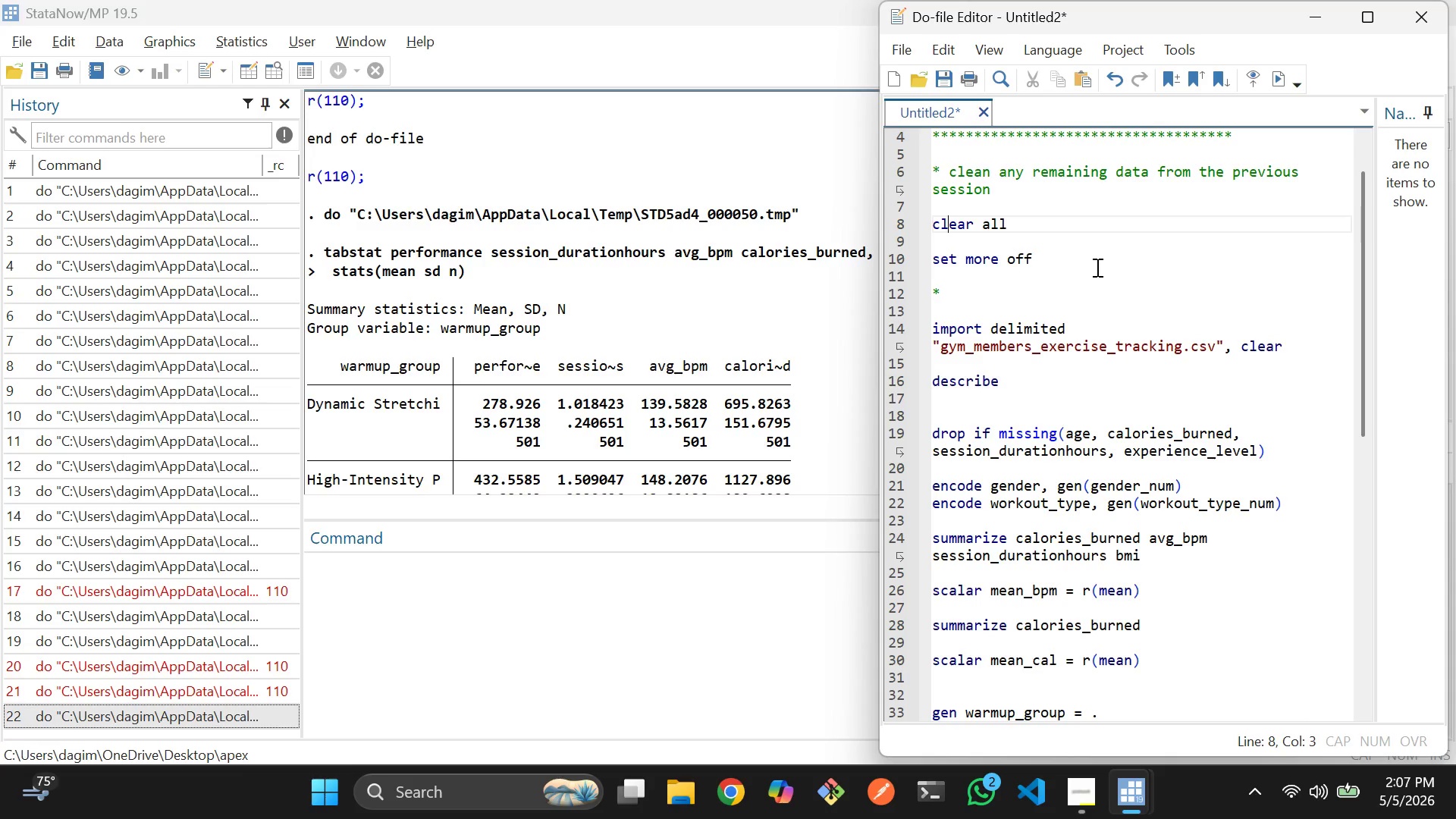 
key(ArrowDown)
 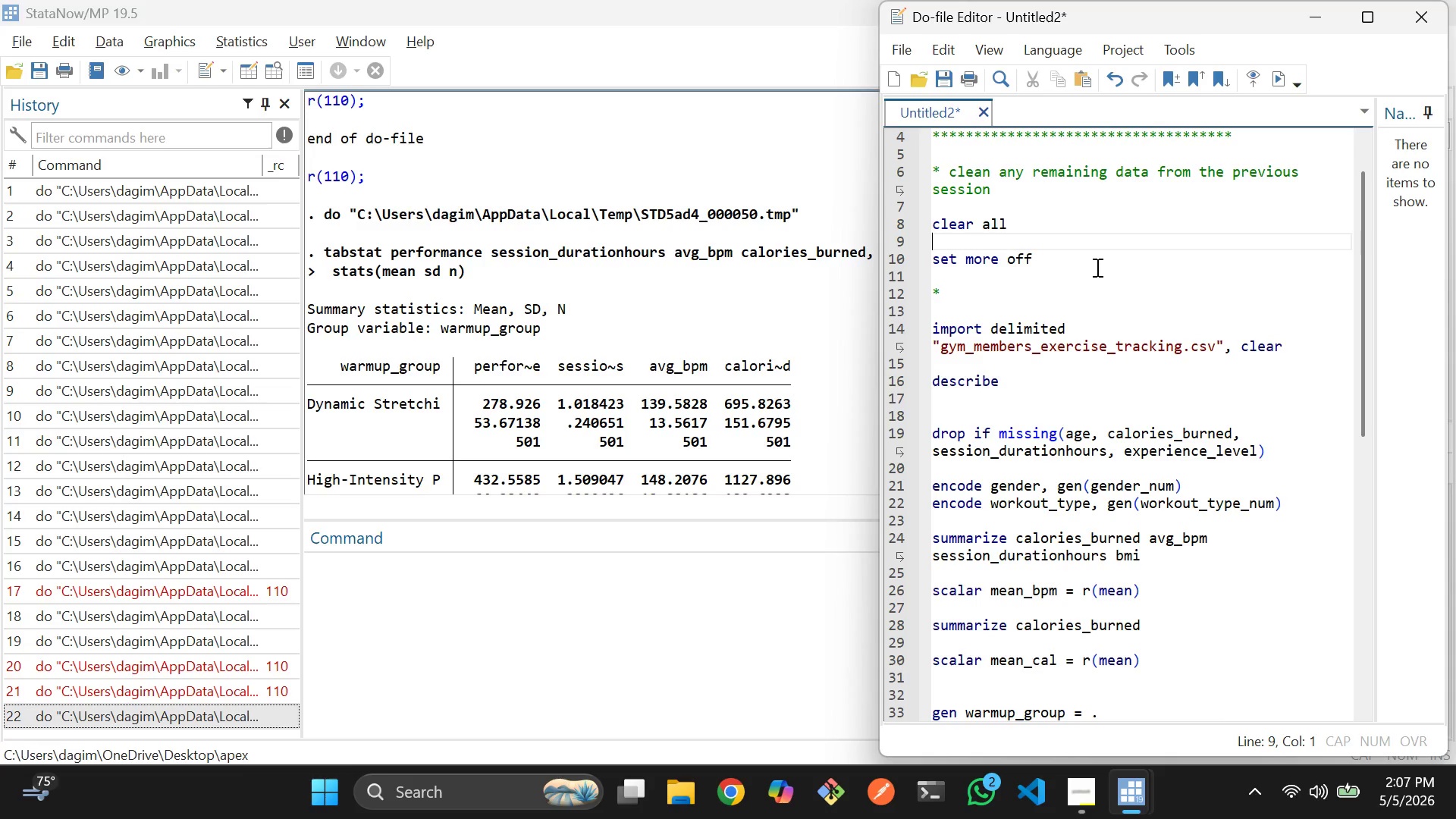 
key(ArrowDown)
 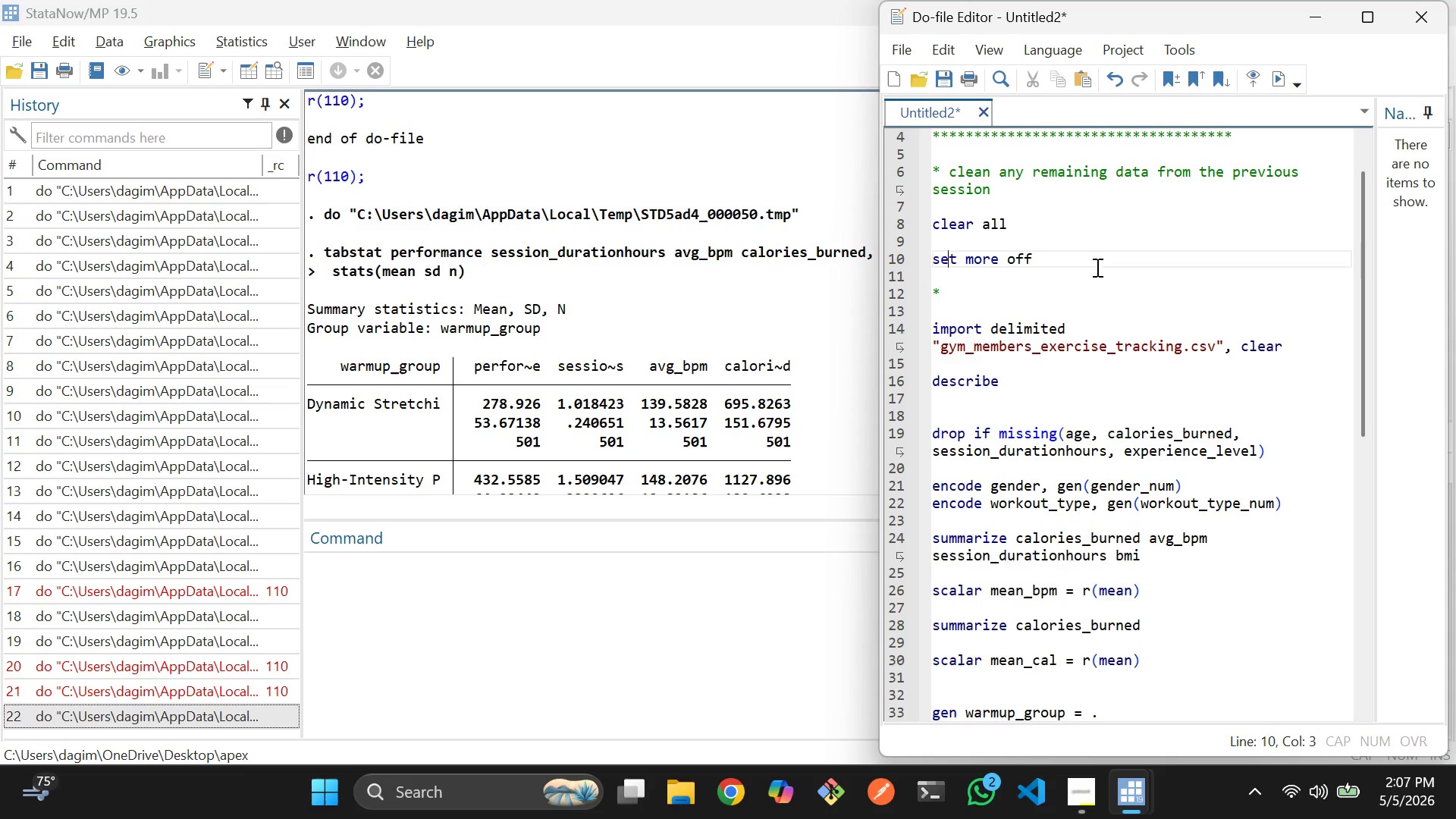 
key(ArrowDown)
 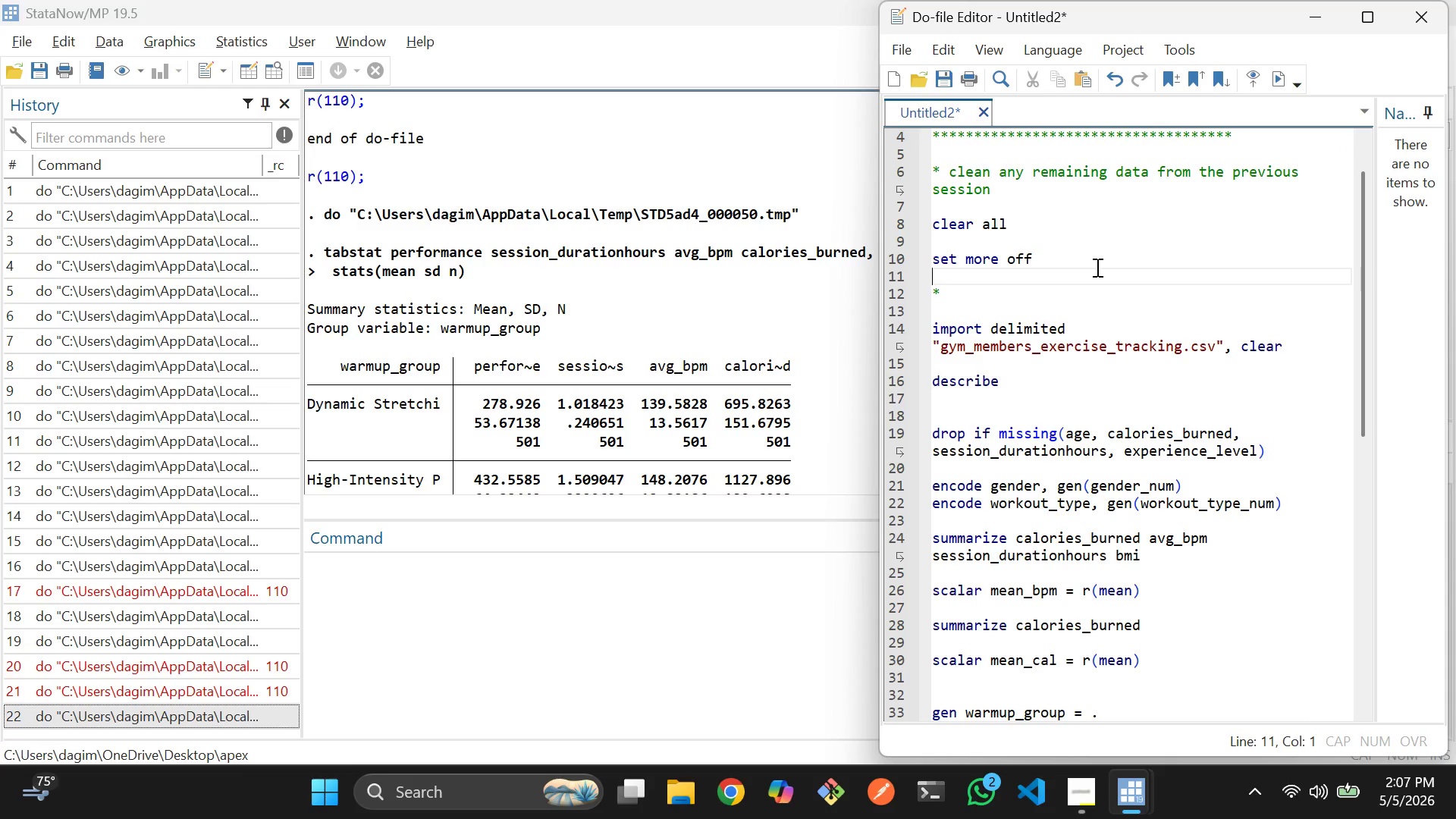 
key(ArrowDown)
 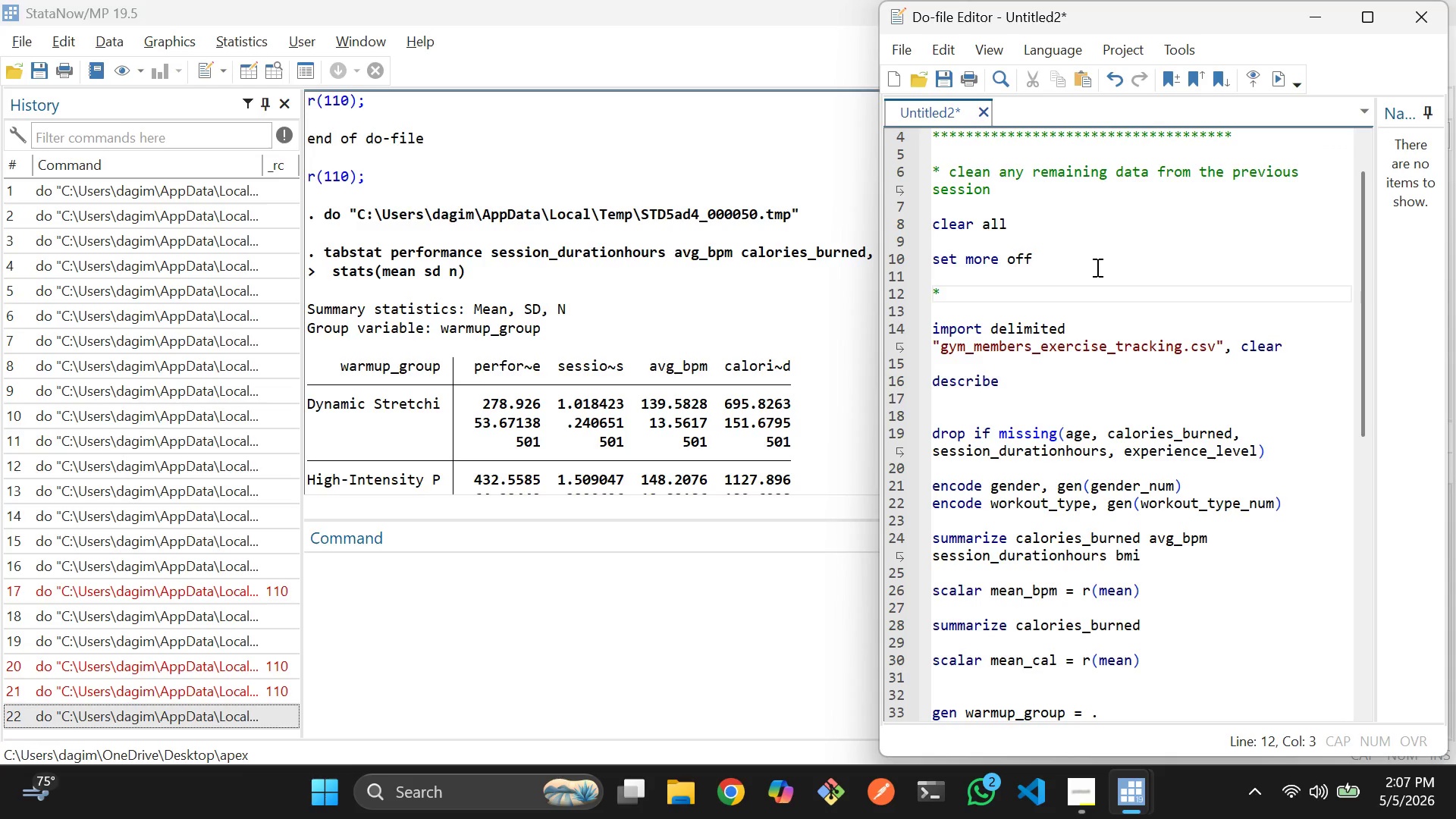 
type(Import)
 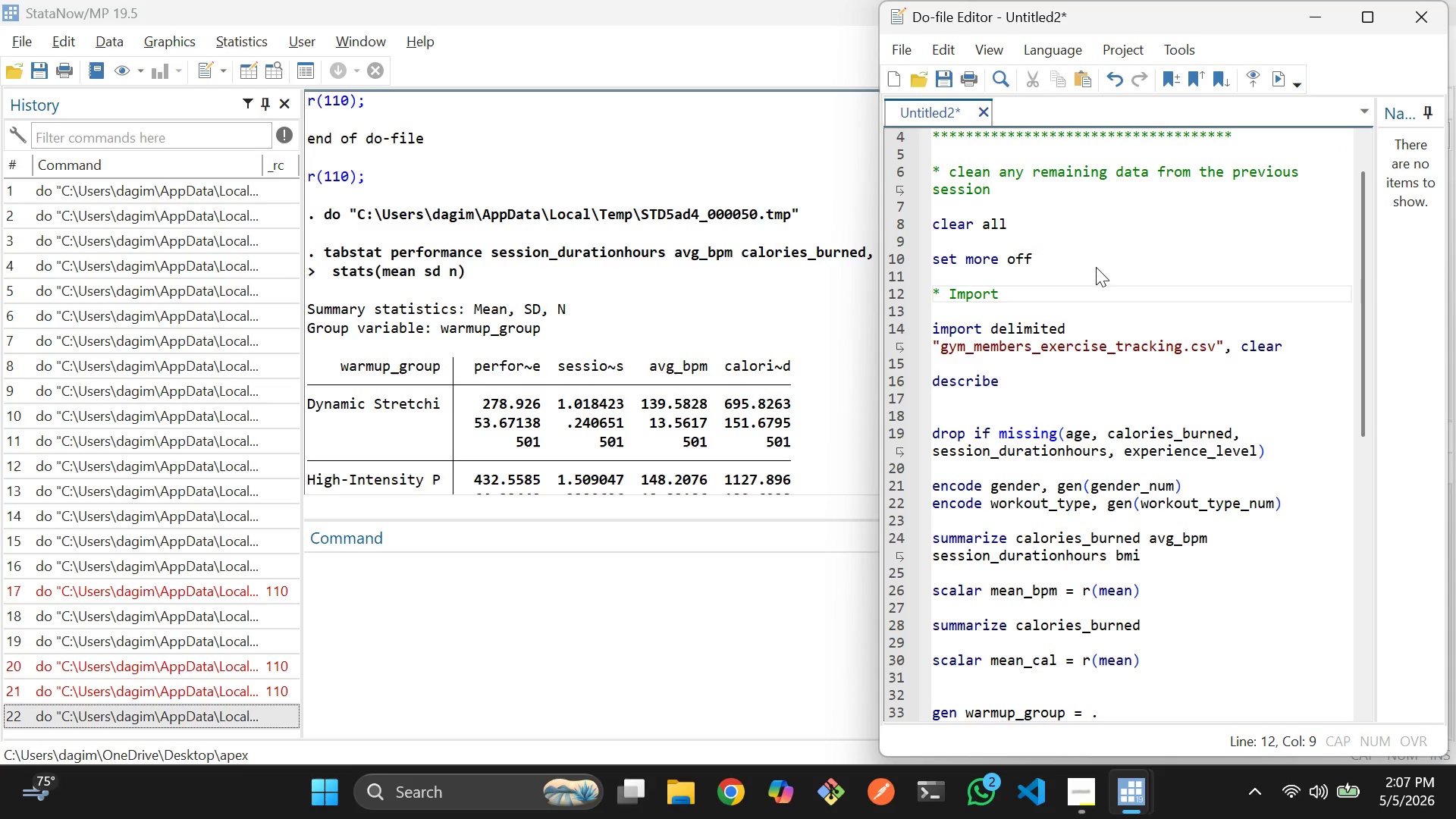 
key(ArrowUp)
 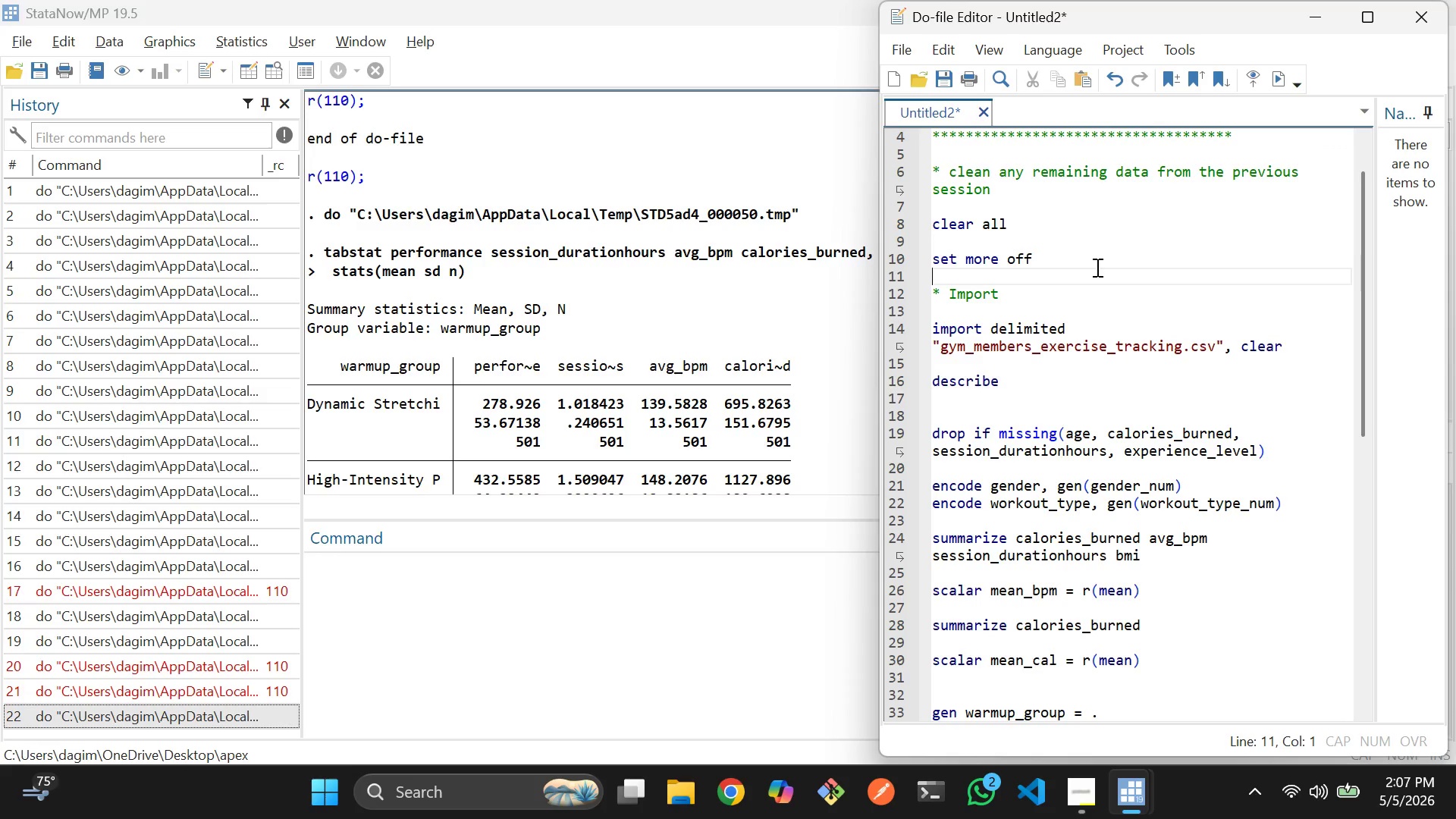 
key(ArrowUp)
 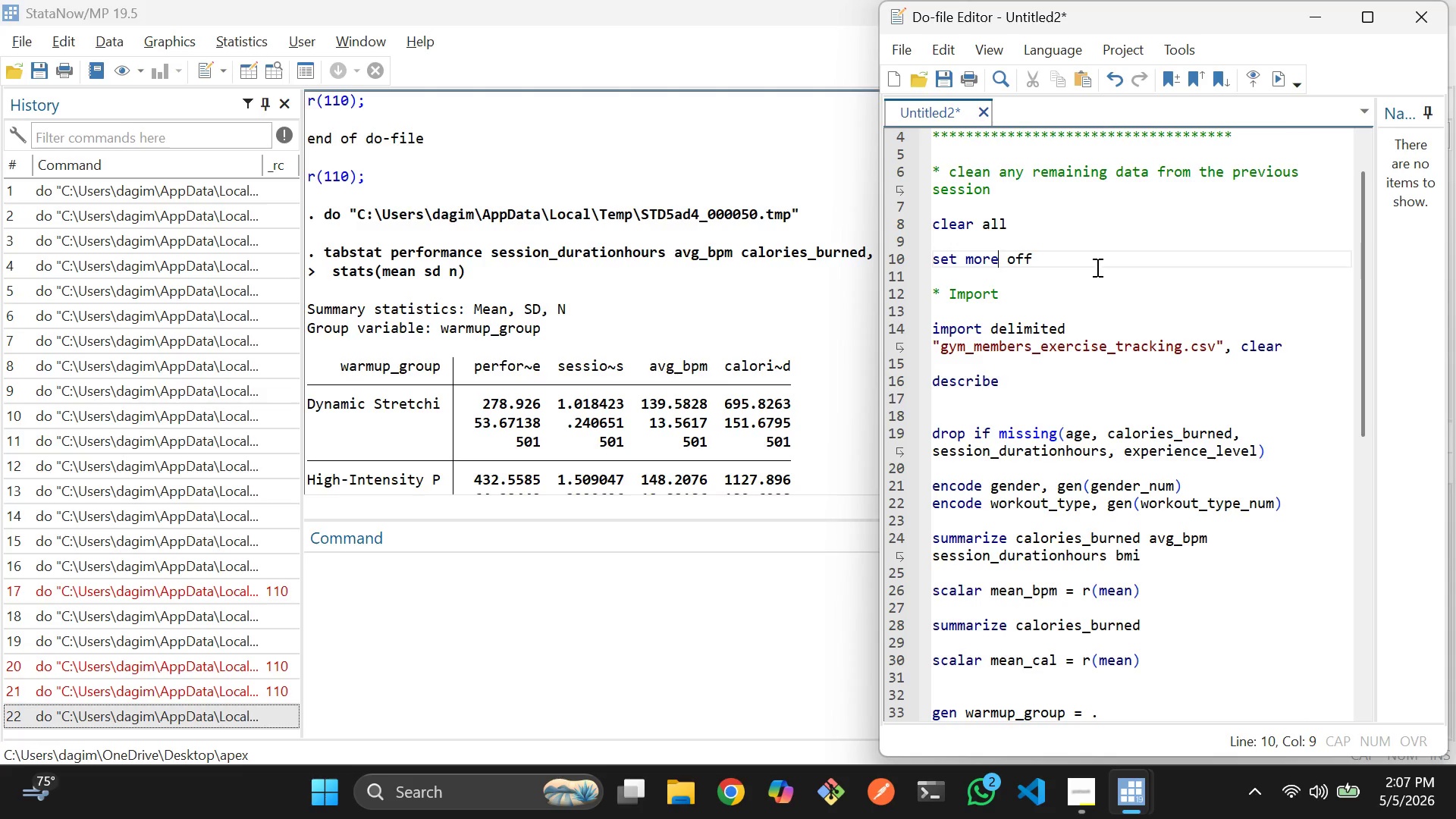 
key(ArrowUp)
 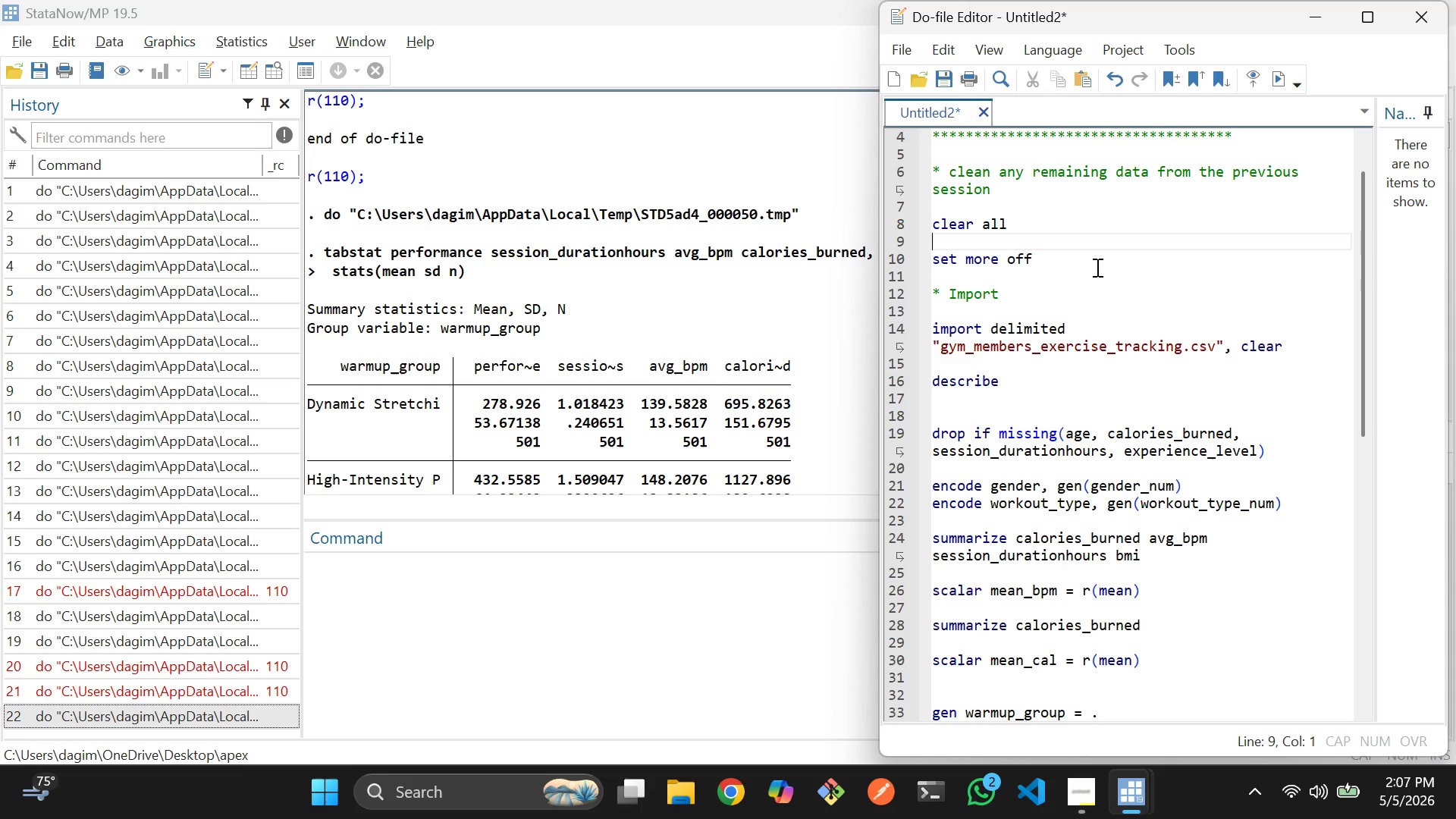 
key(ArrowUp)
 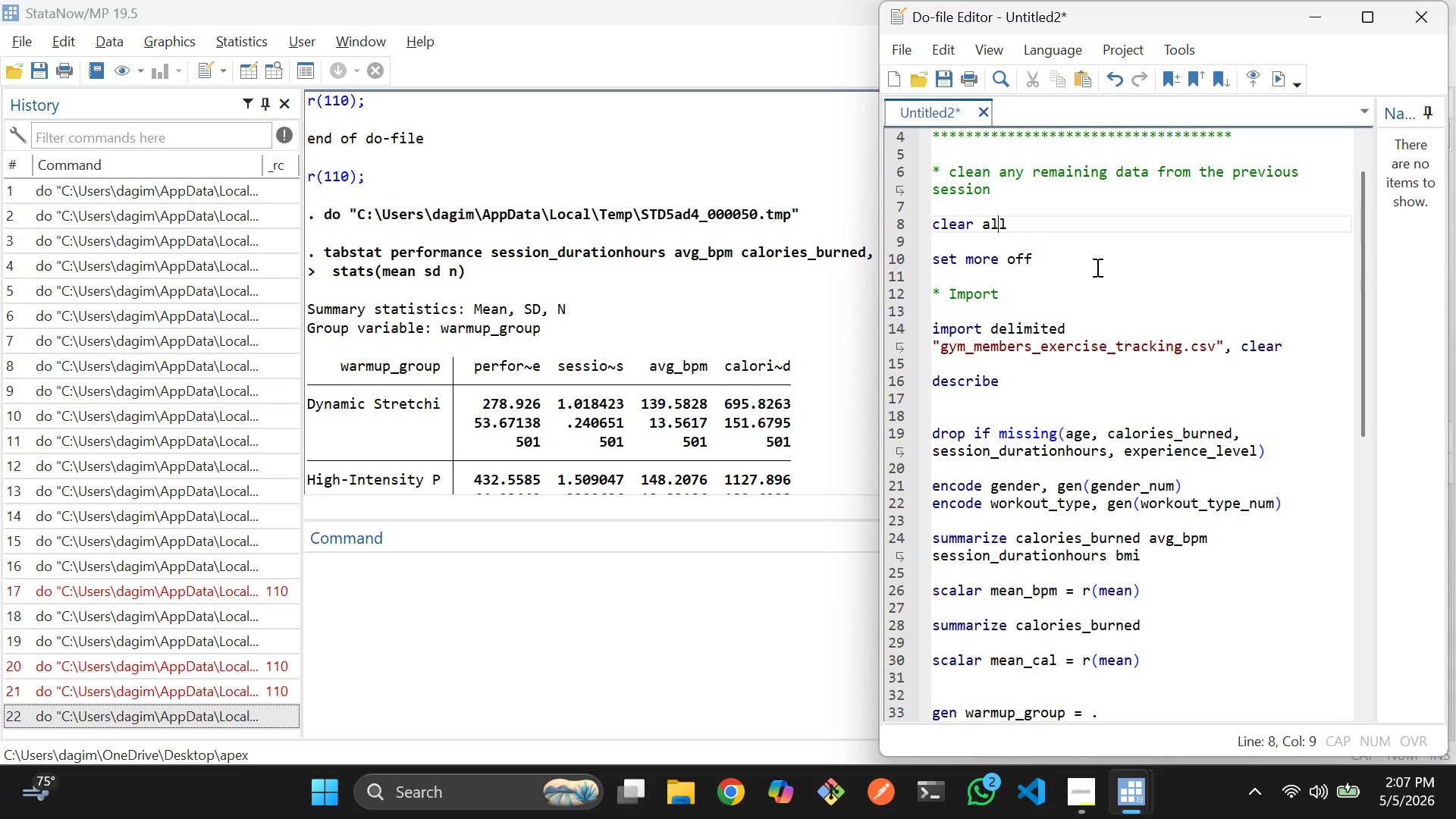 
key(ArrowUp)
 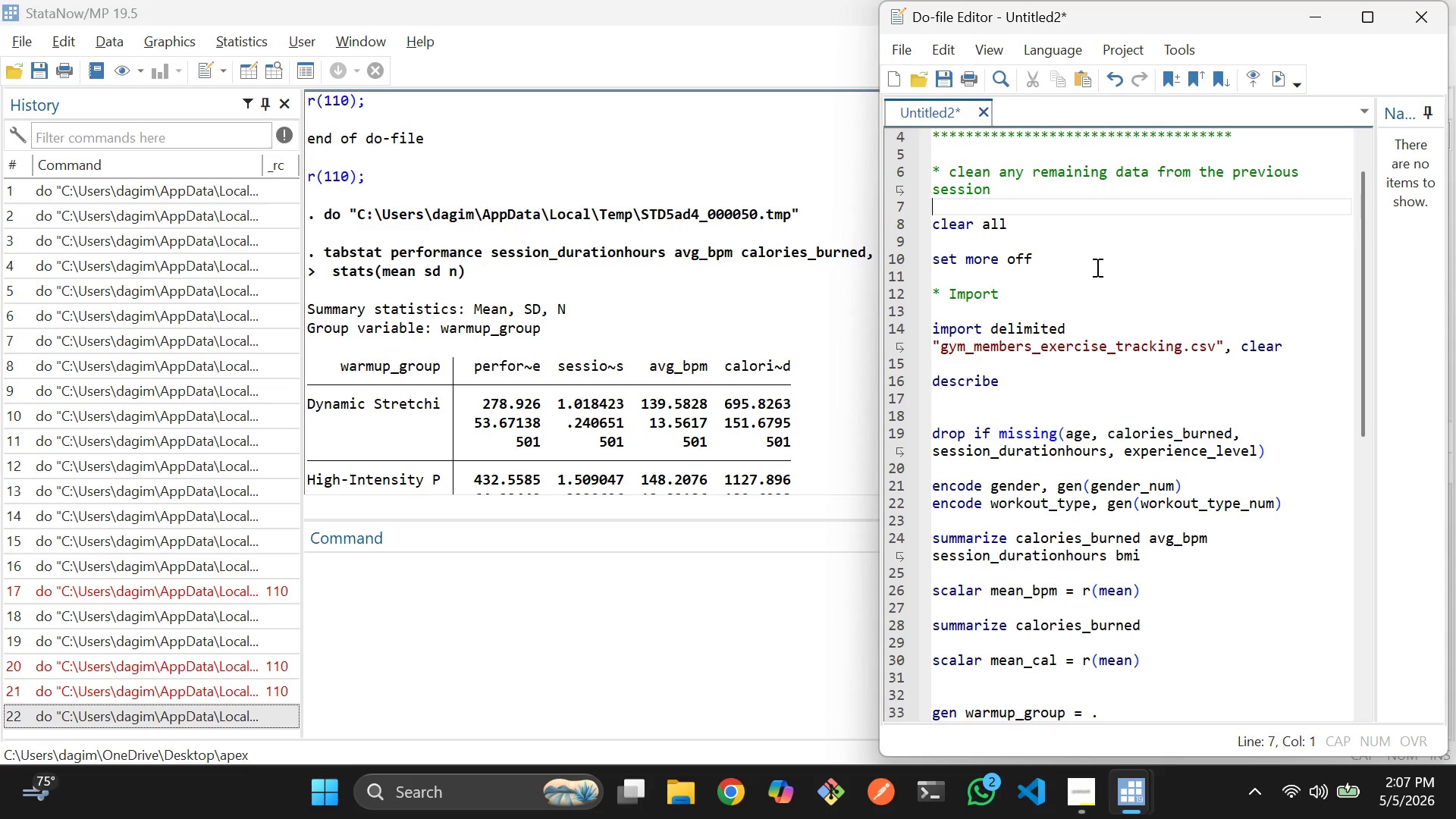 
key(ArrowUp)
 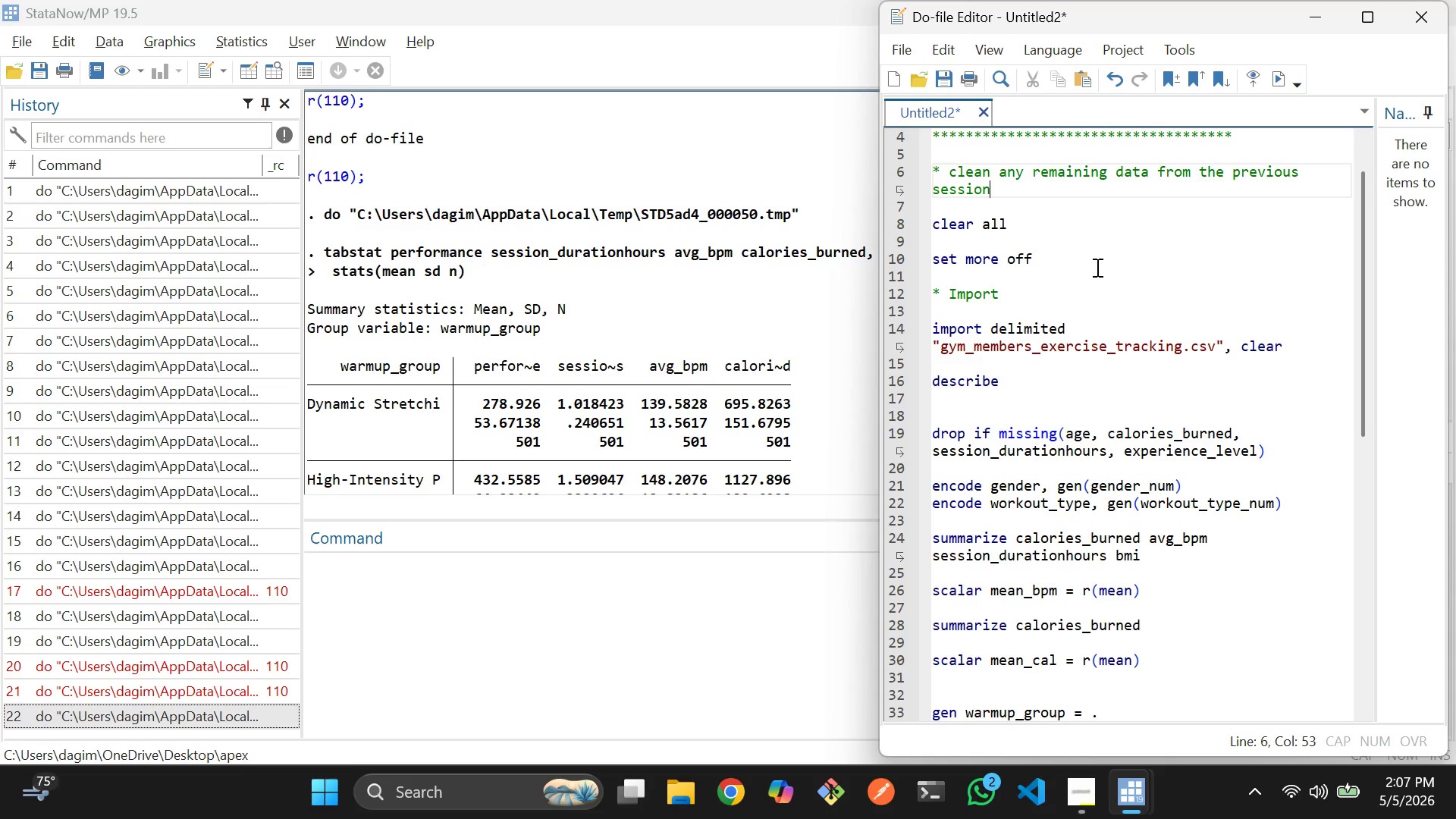 
key(ArrowUp)
 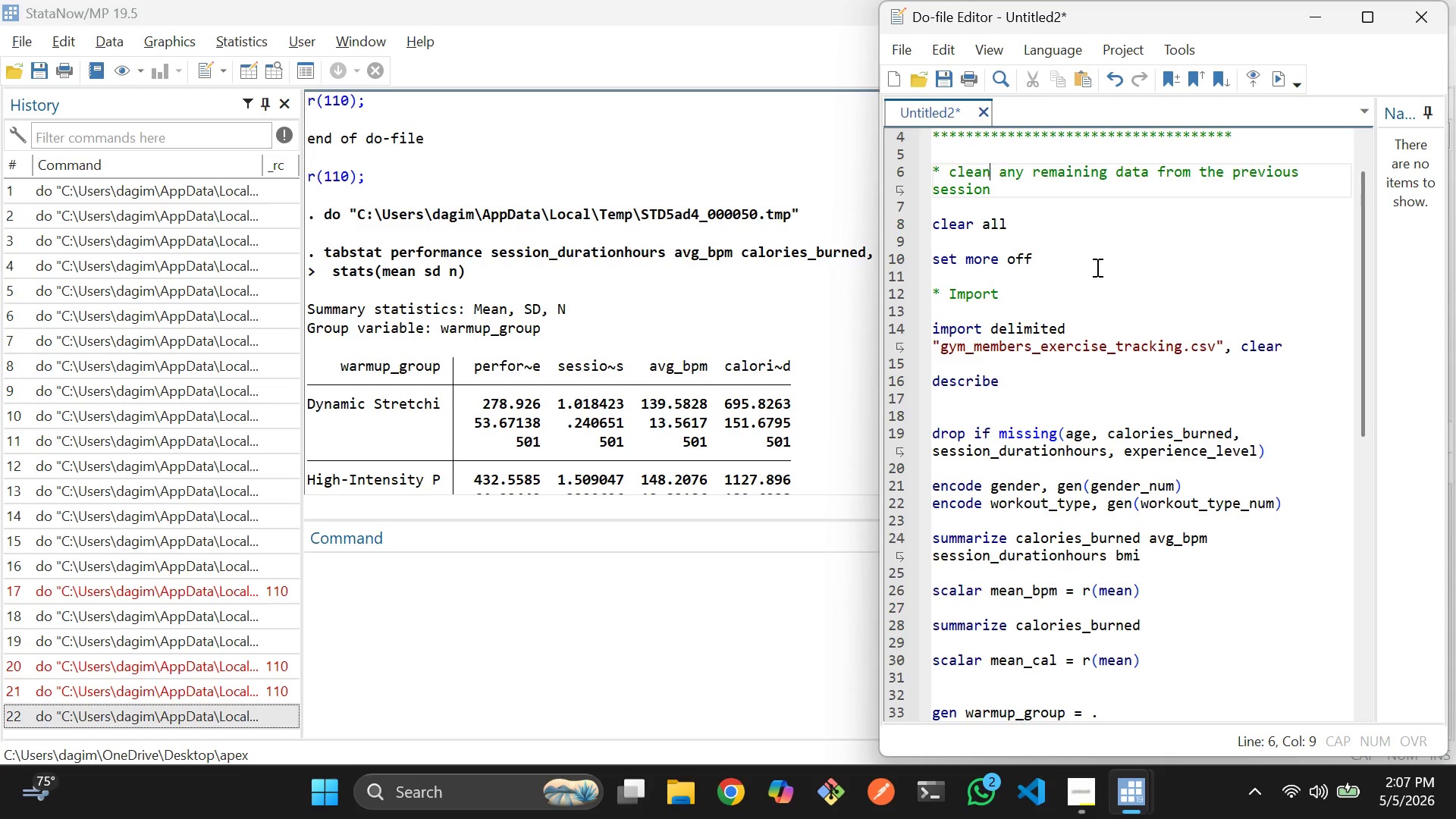 
key(ArrowLeft)
 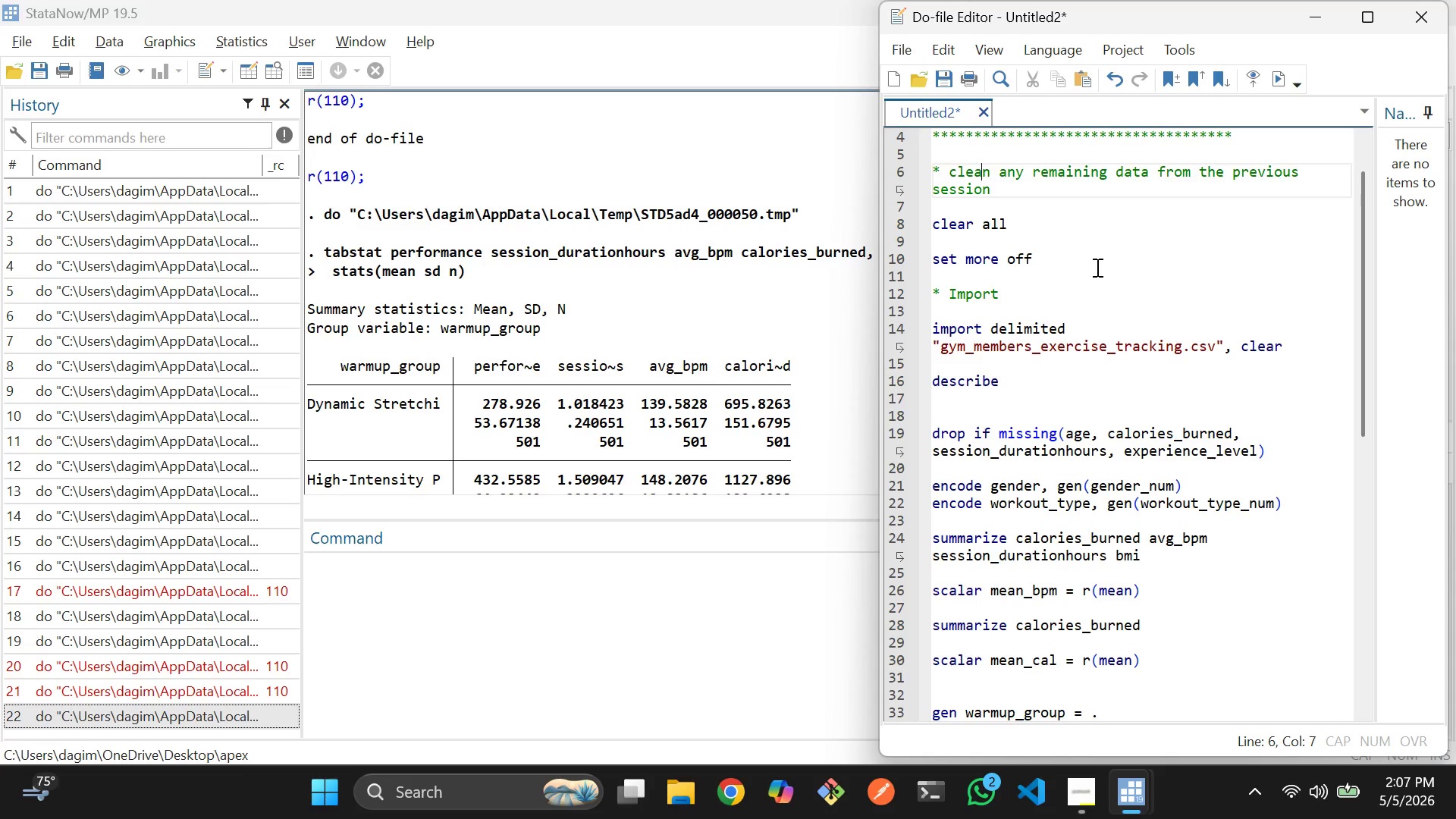 
key(ArrowLeft)
 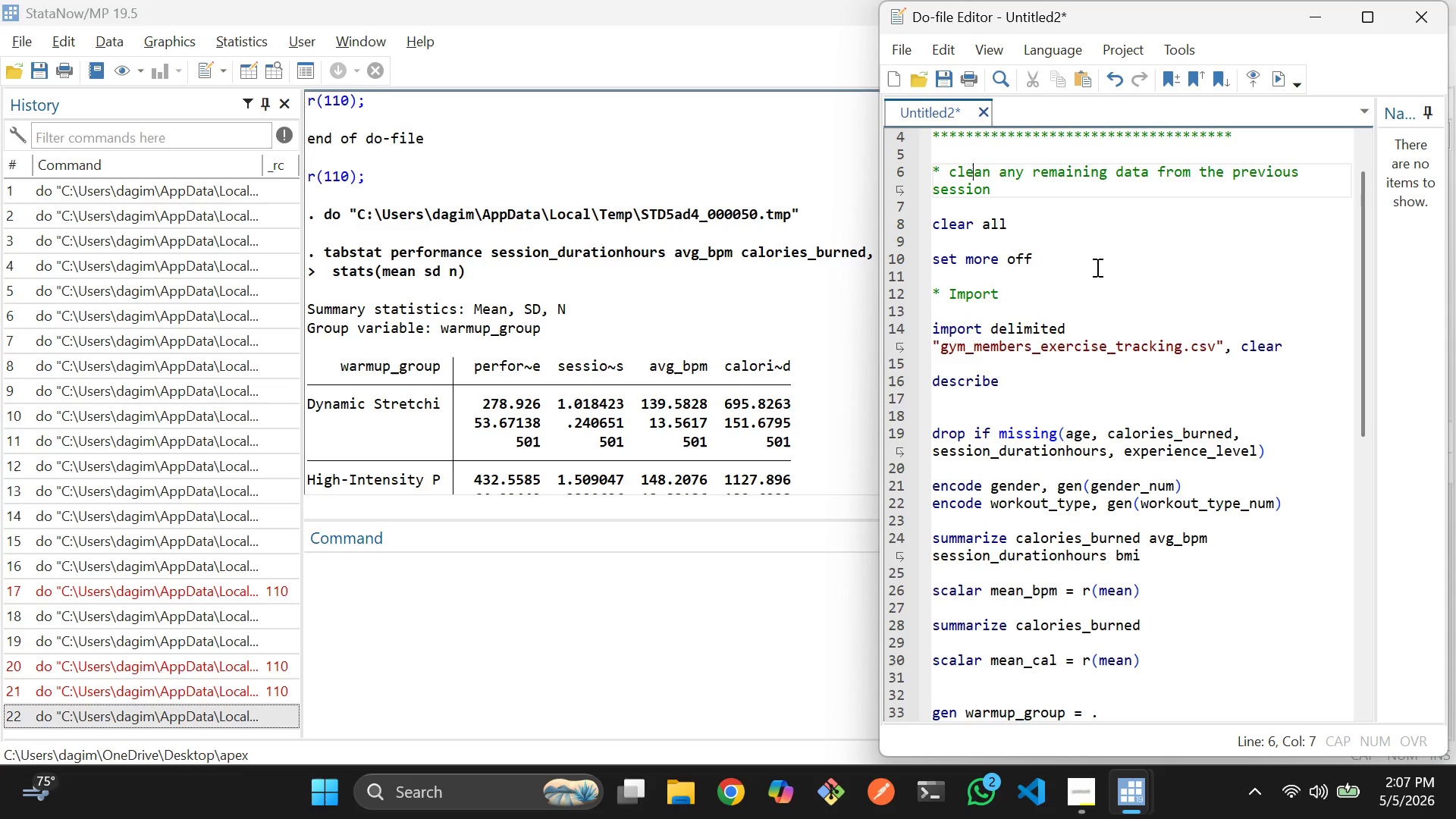 
key(ArrowLeft)
 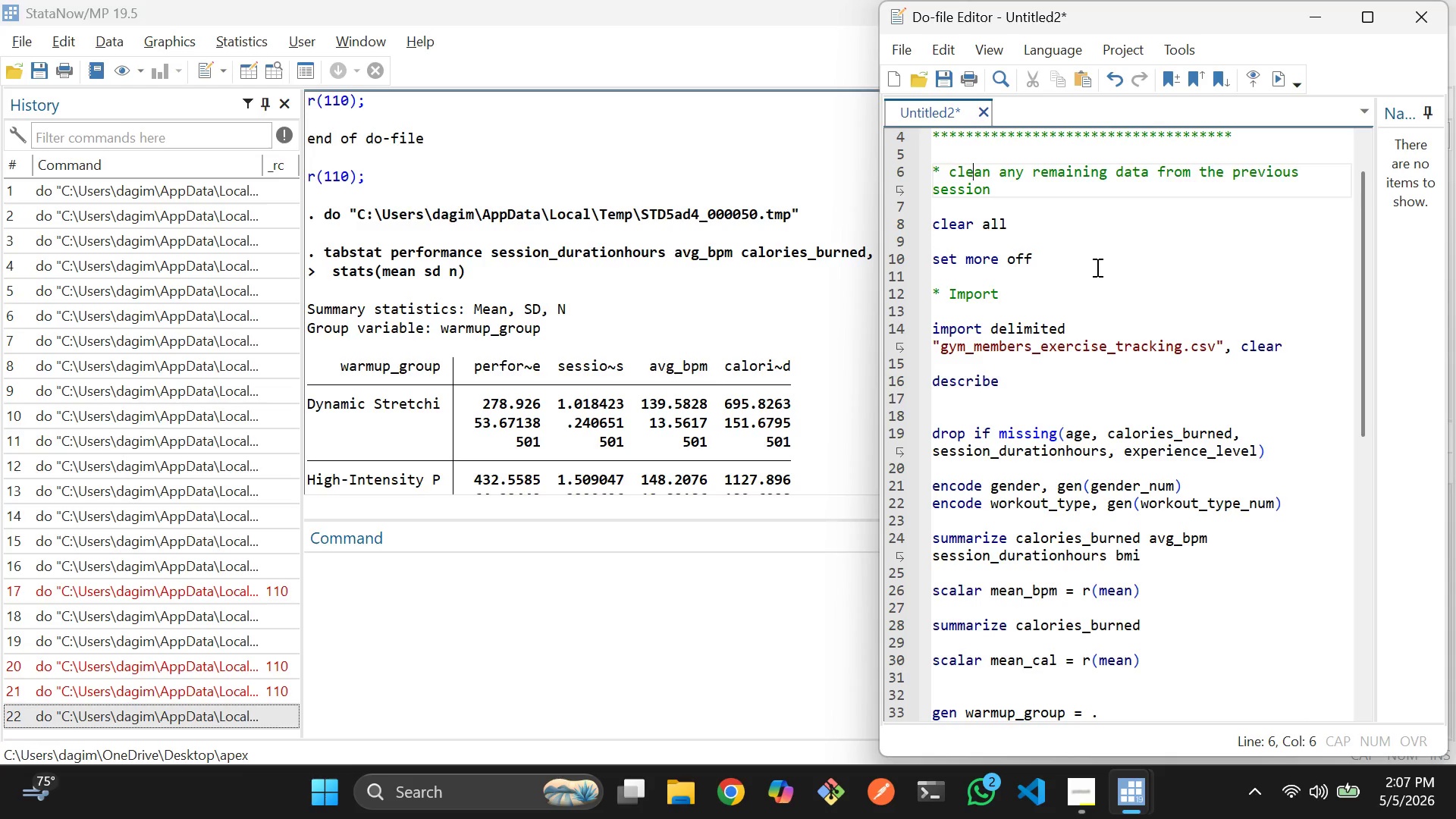 
key(ArrowLeft)
 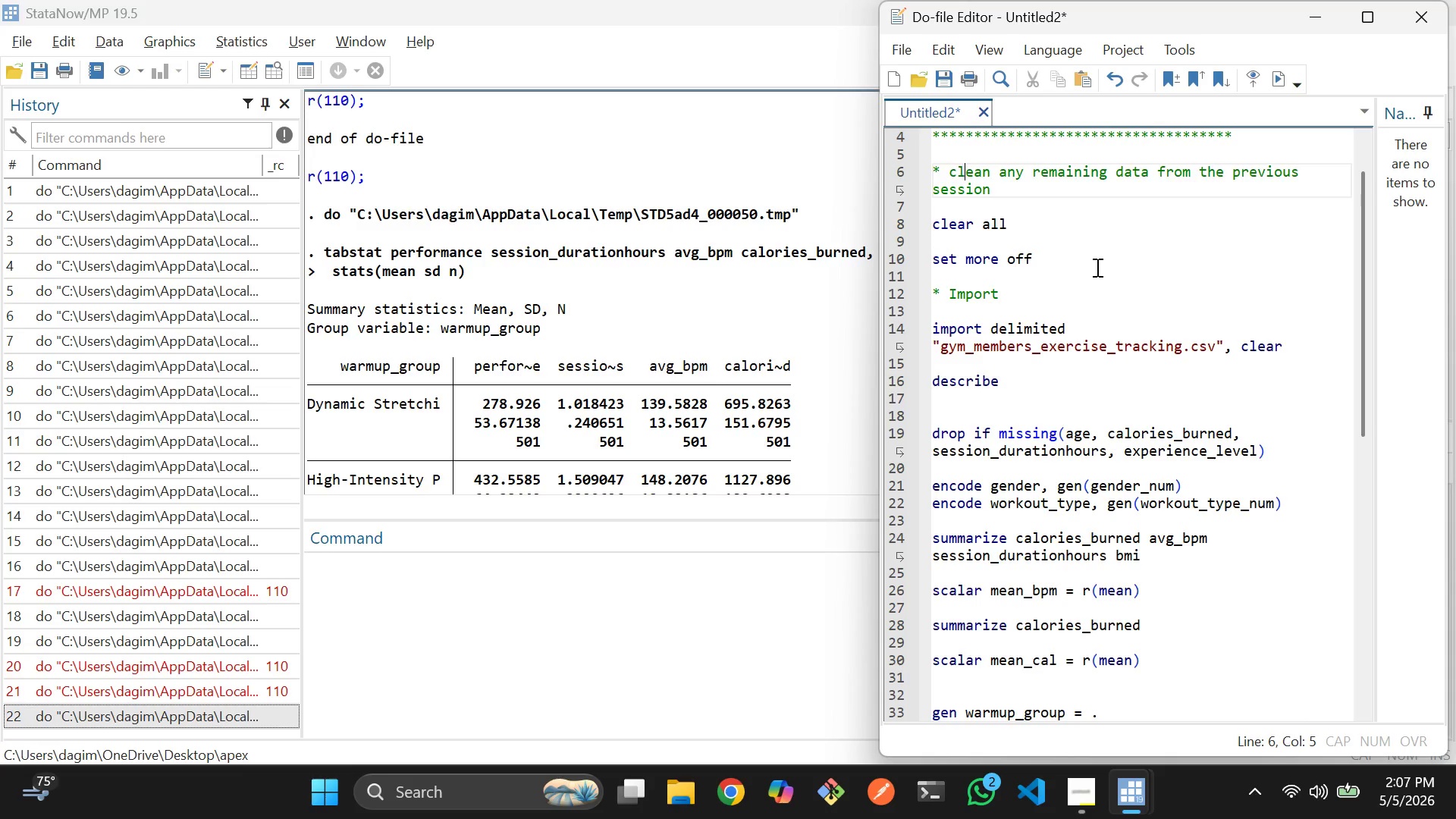 
key(ArrowLeft)
 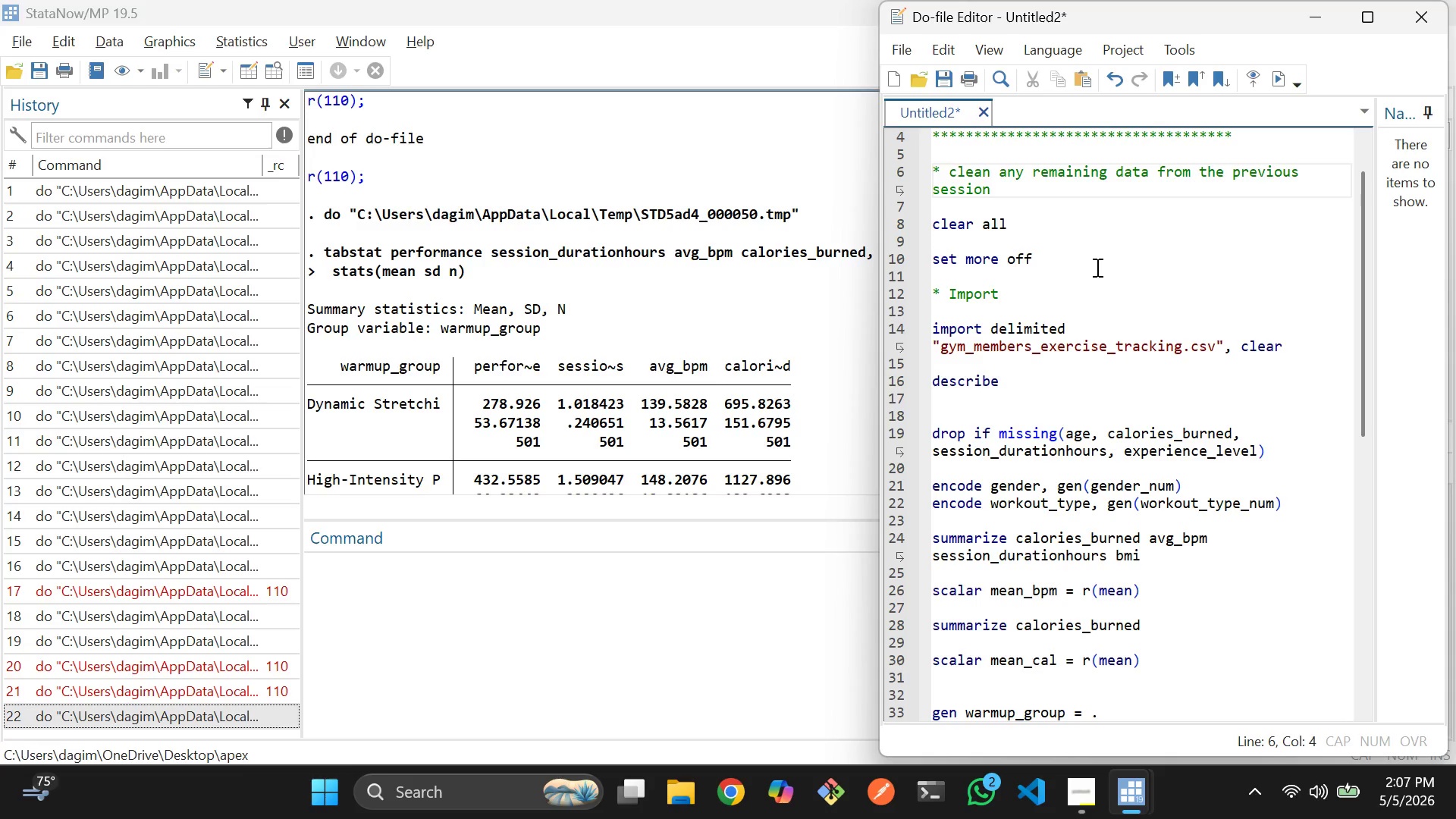 
key(Backspace)
 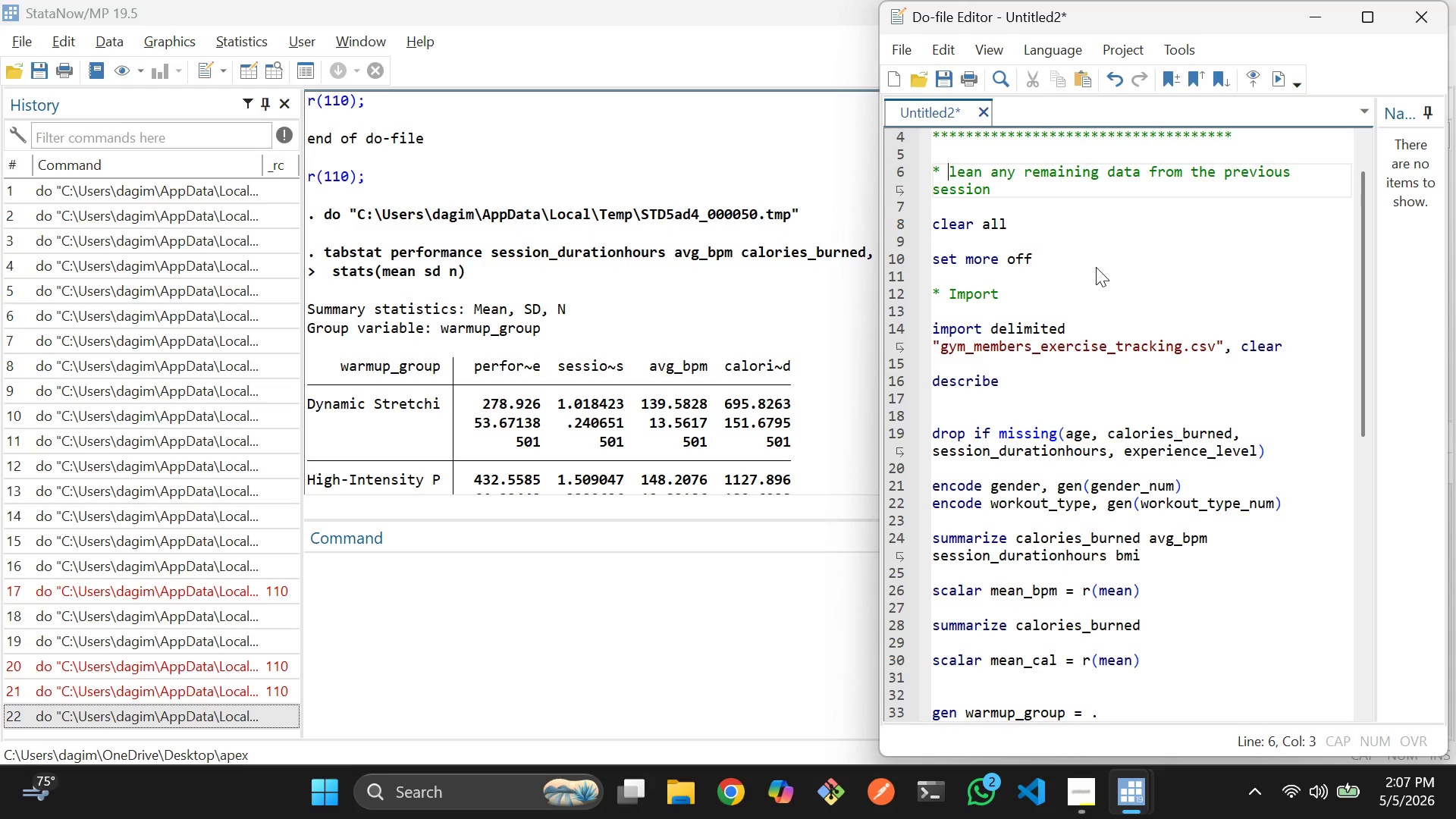 
key(Shift+ShiftLeft)
 